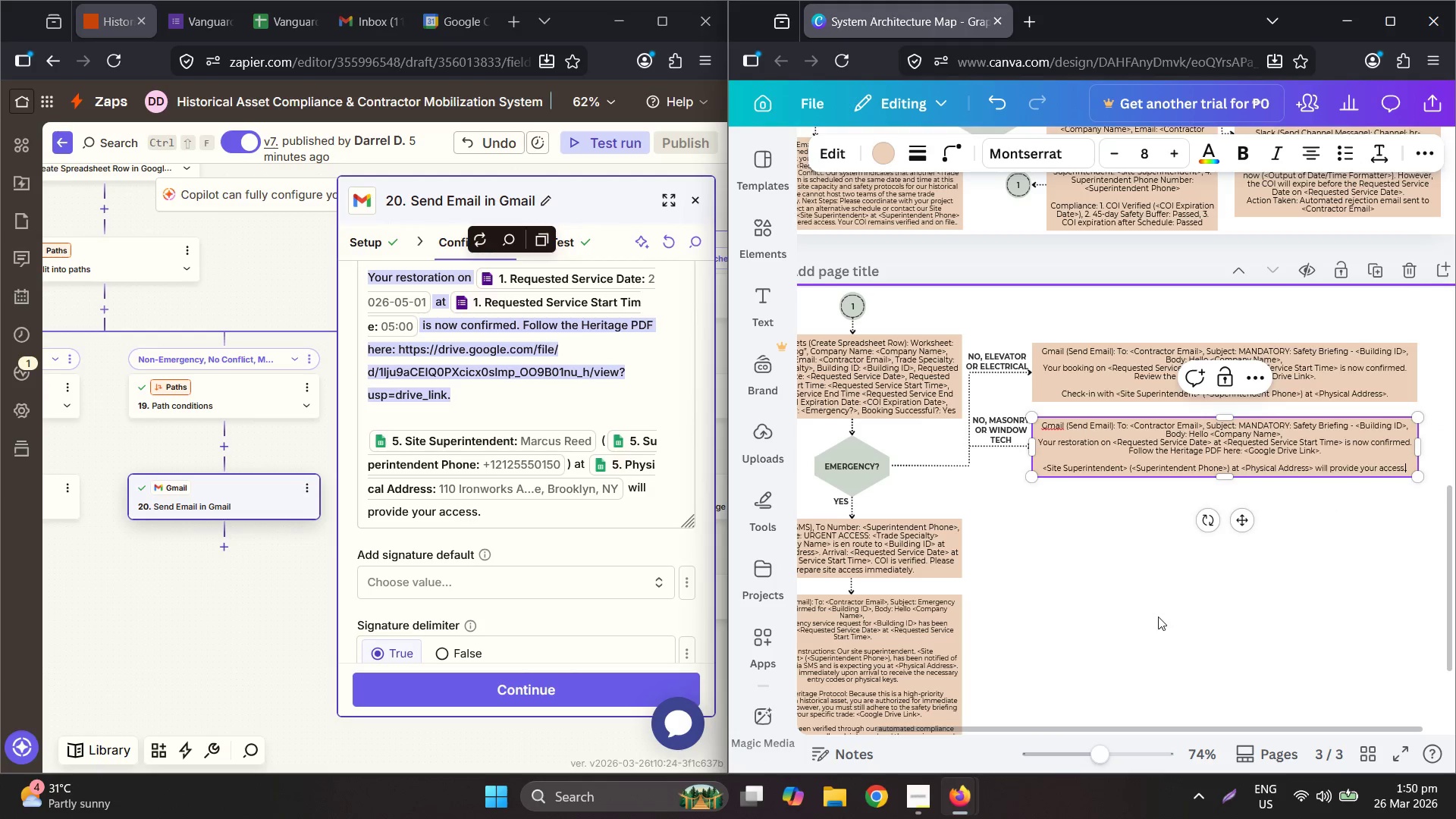 
left_click([1157, 613])
 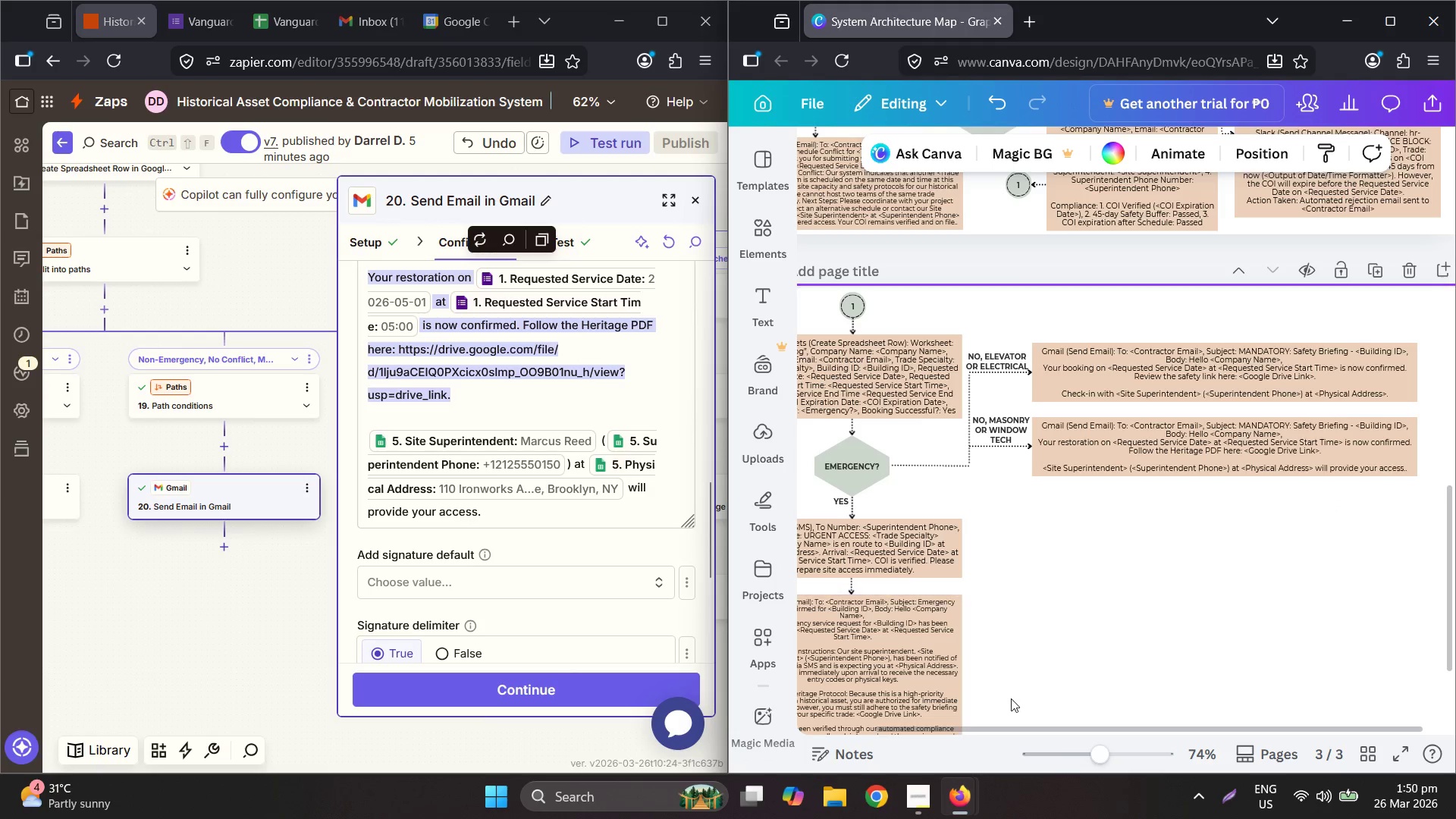 
scroll: coordinate [1029, 498], scroll_direction: down, amount: 2.0
 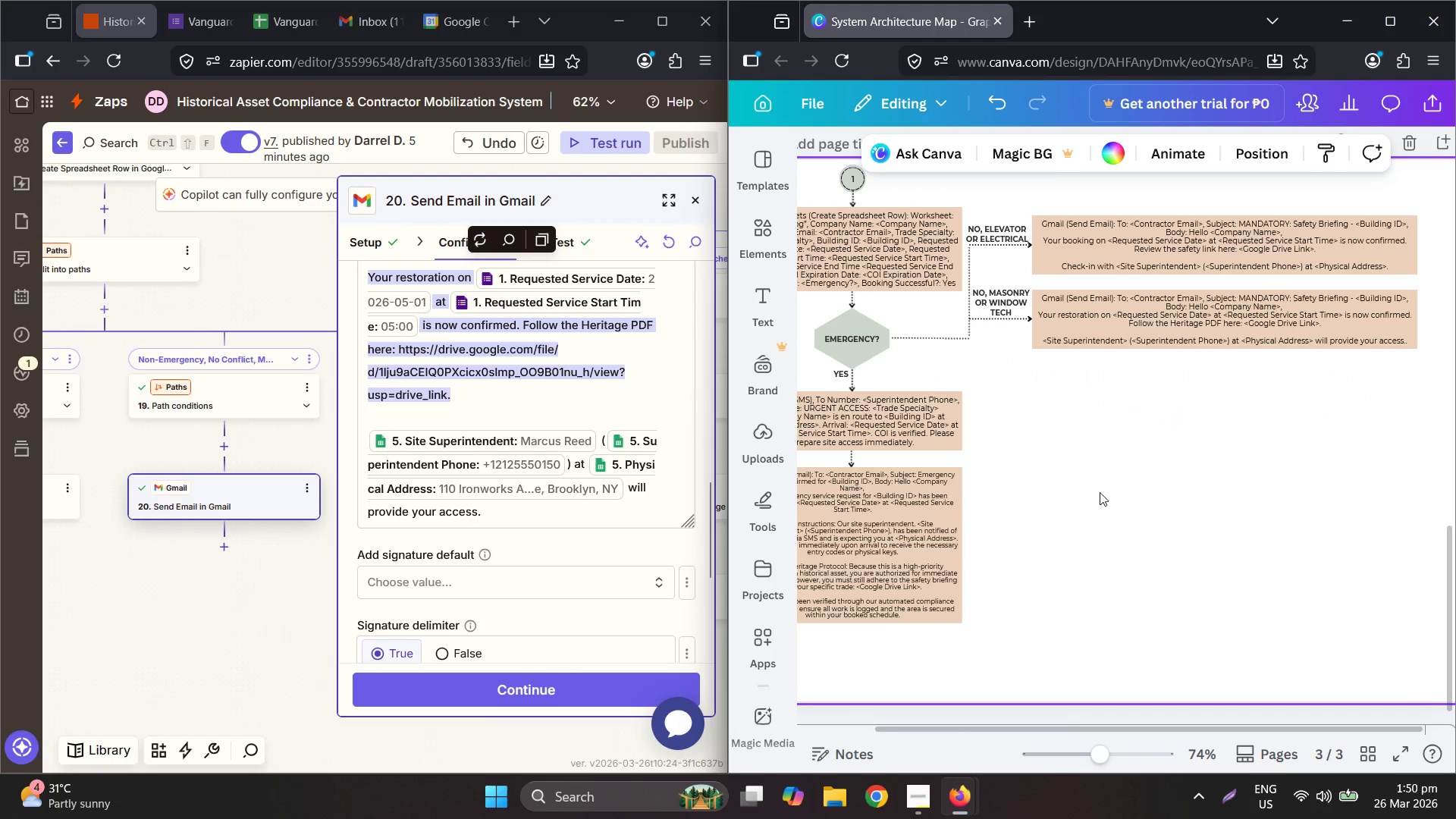 
scroll: coordinate [1147, 546], scroll_direction: up, amount: 1.0
 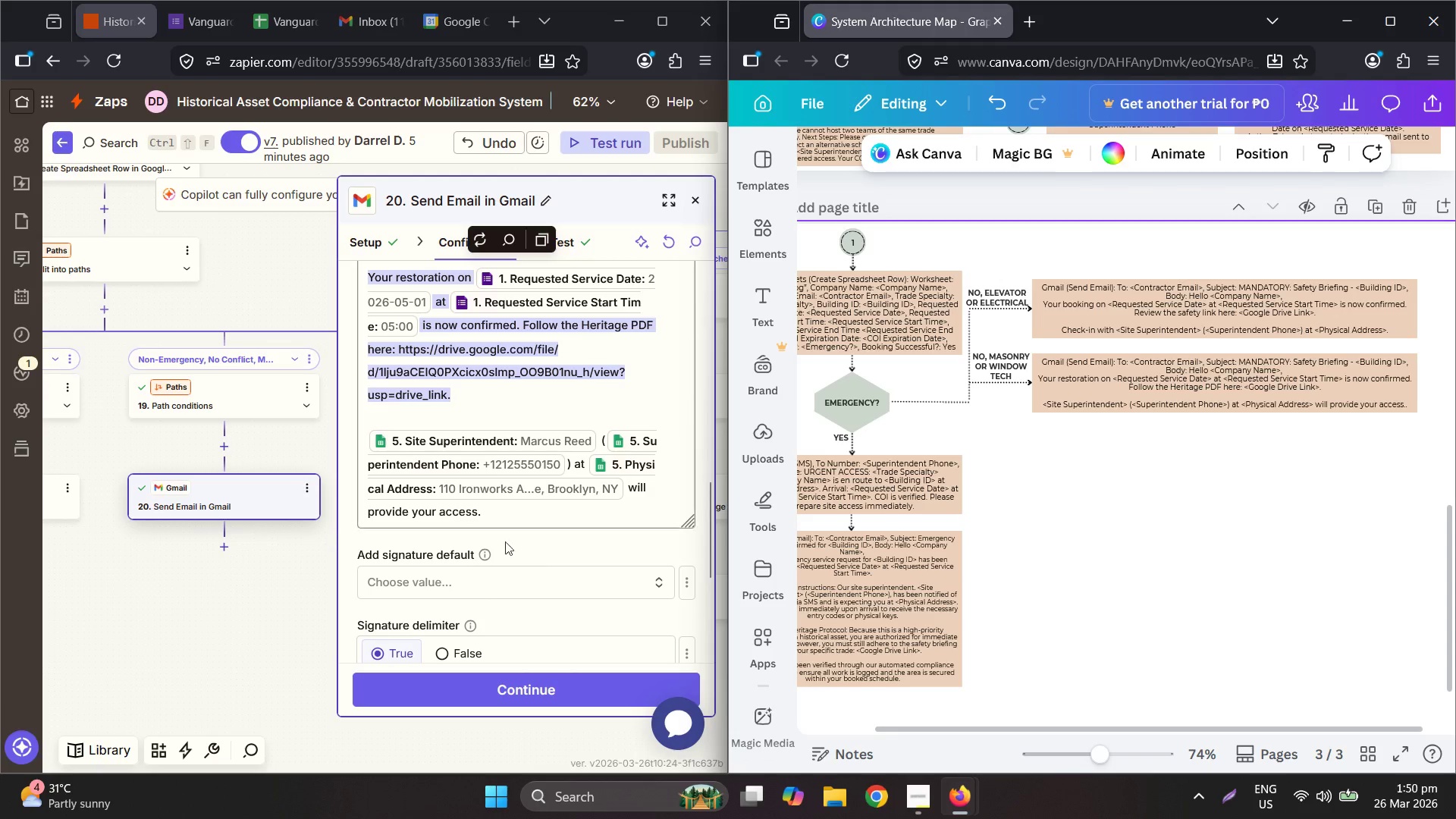 
hold_key(key=ControlLeft, duration=0.39)
 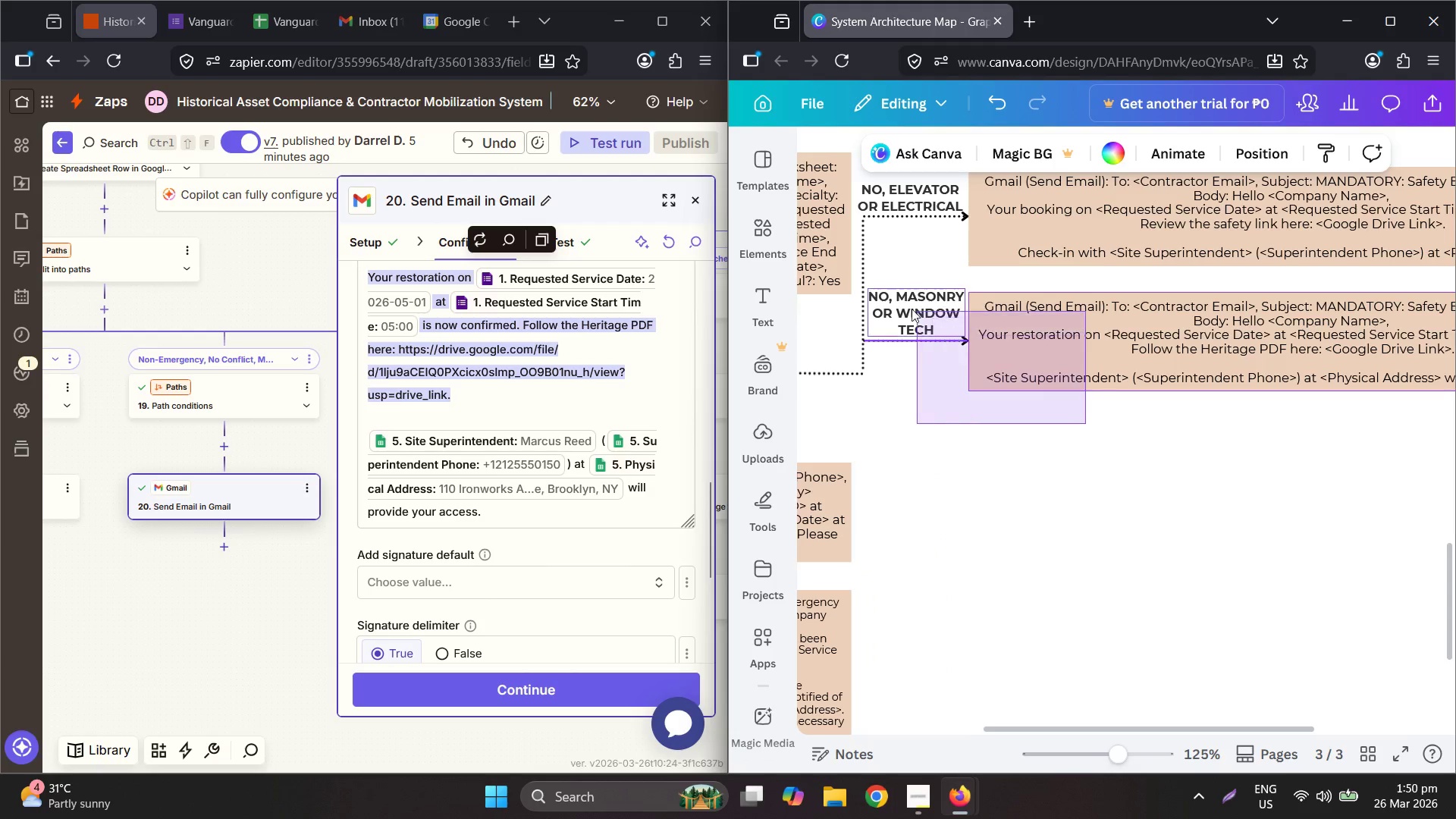 
left_click_drag(start_coordinate=[1086, 423], to_coordinate=[908, 306])
 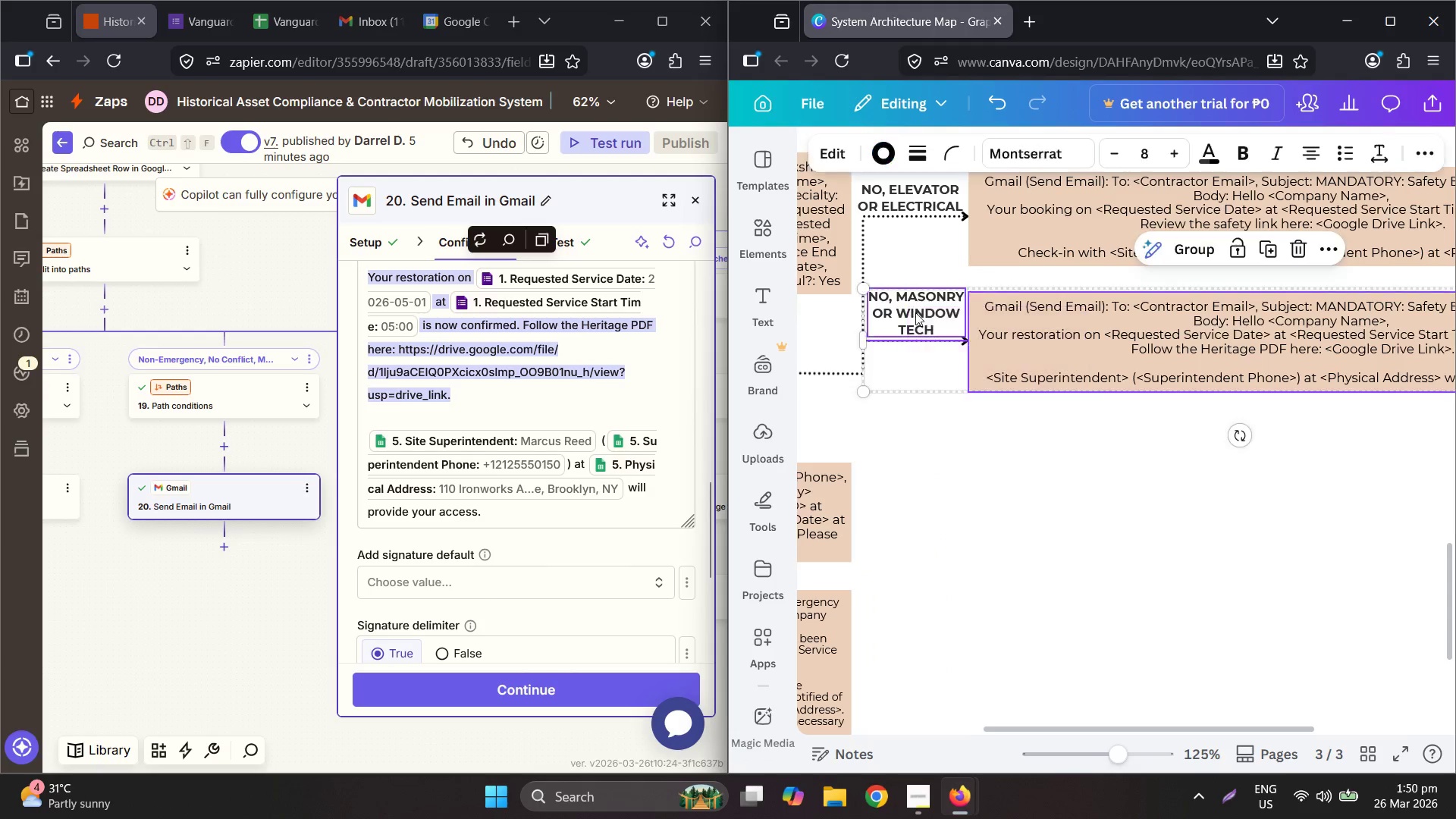 
scroll: coordinate [1125, 441], scroll_direction: up, amount: 3.0
 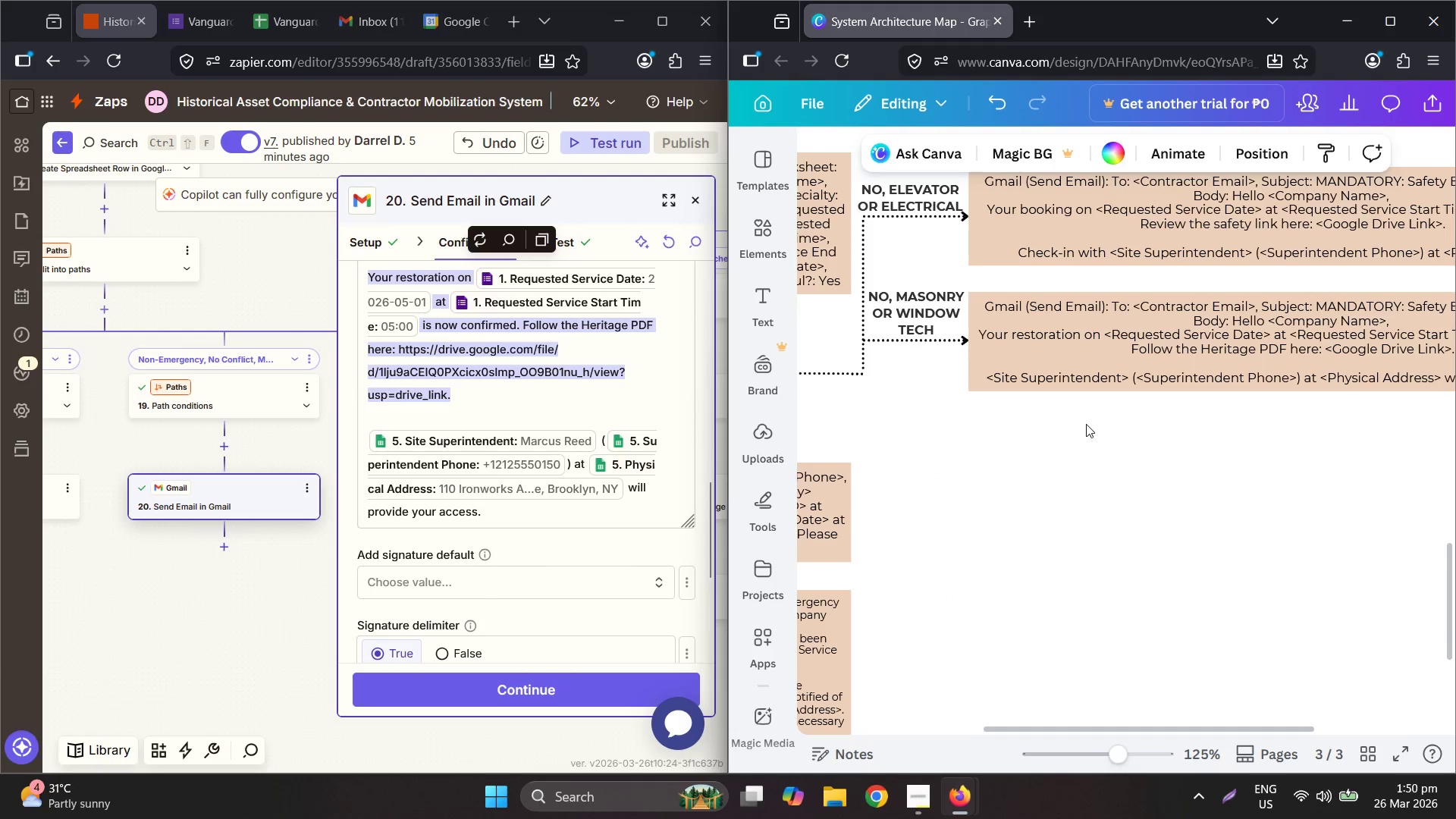 
key(Control+C)
 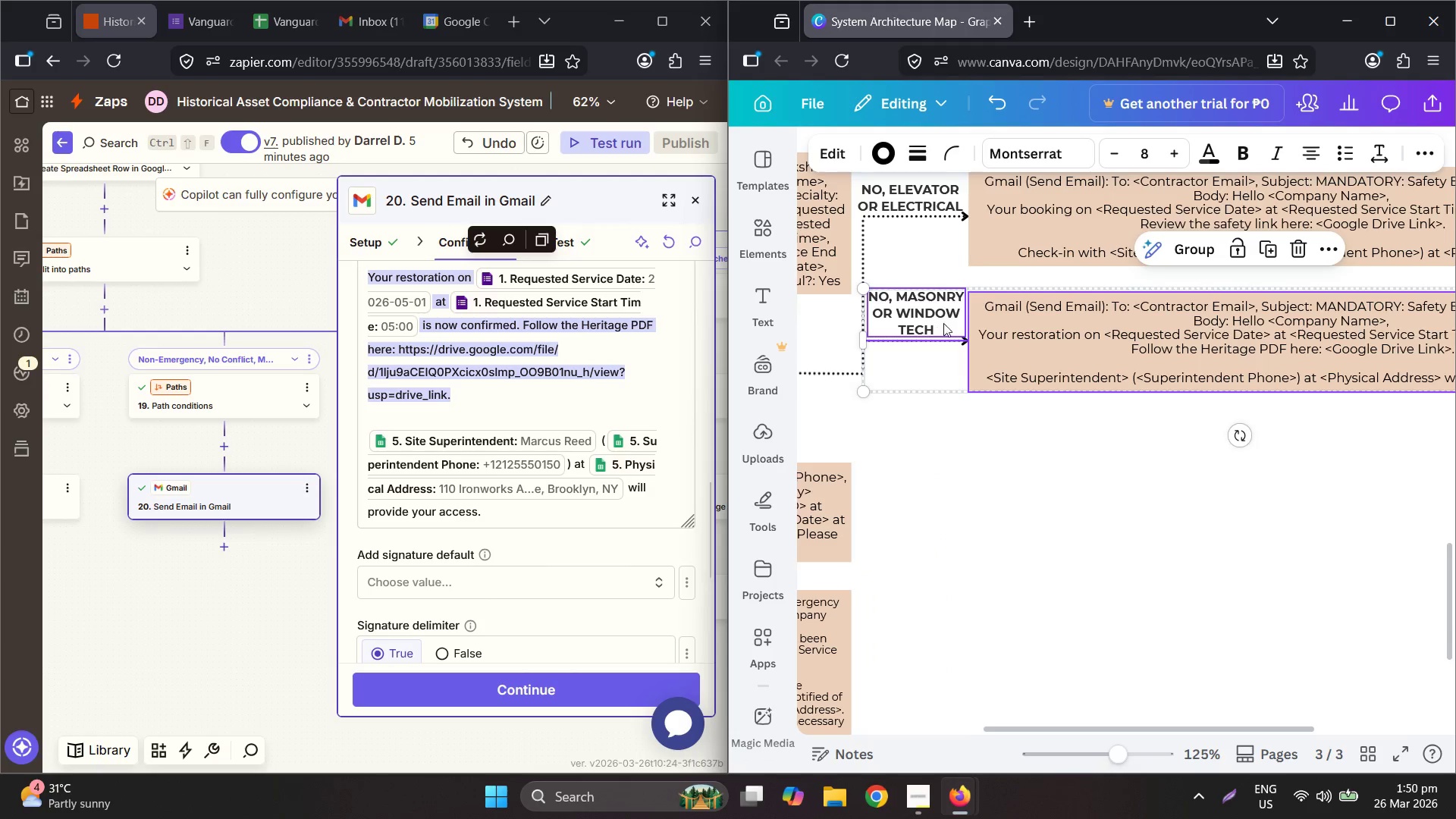 
key(Control+V)
 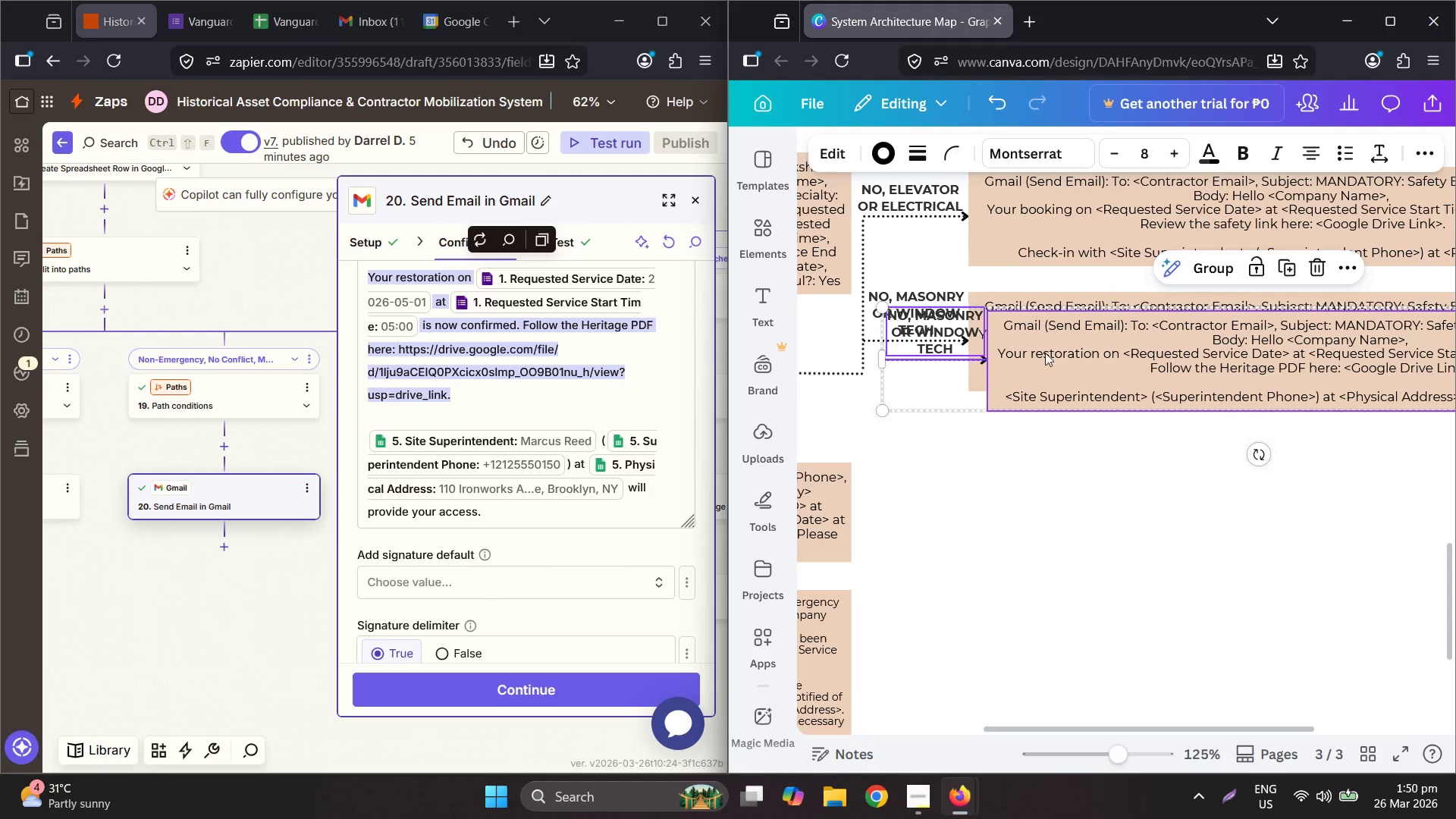 
left_click_drag(start_coordinate=[1053, 356], to_coordinate=[1034, 466])
 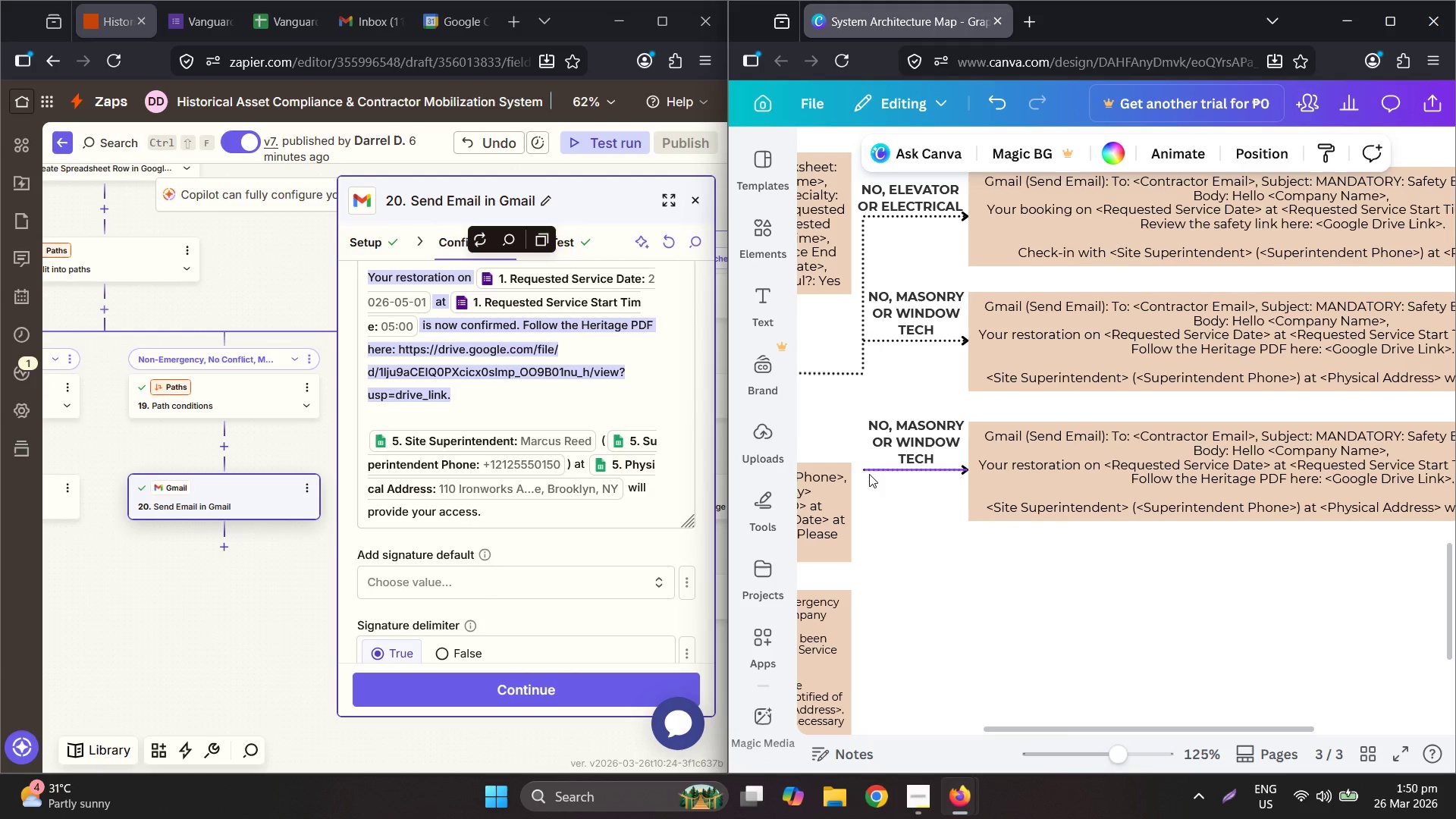 
left_click([871, 474])
 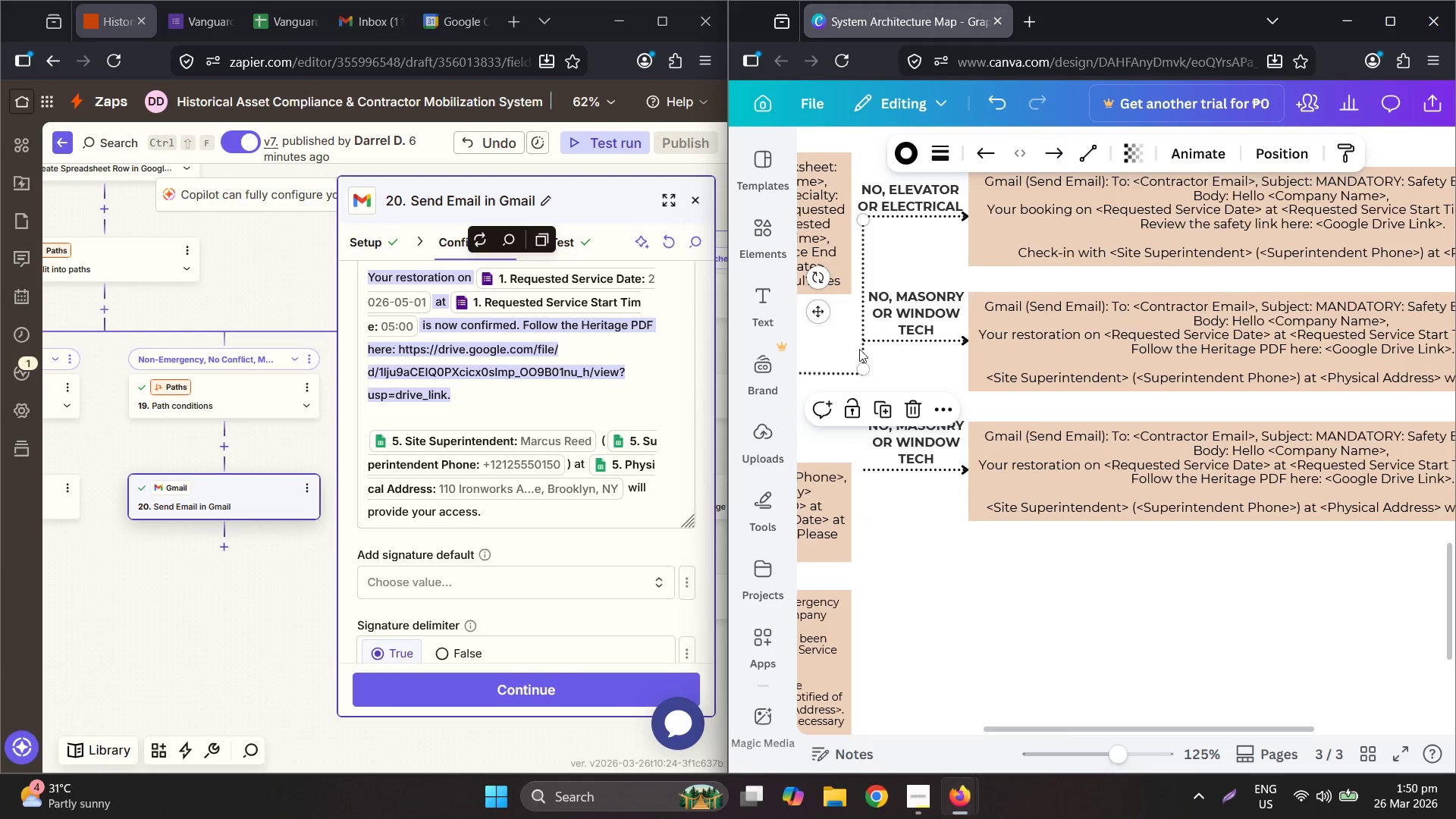 
left_click_drag(start_coordinate=[859, 365], to_coordinate=[856, 470])
 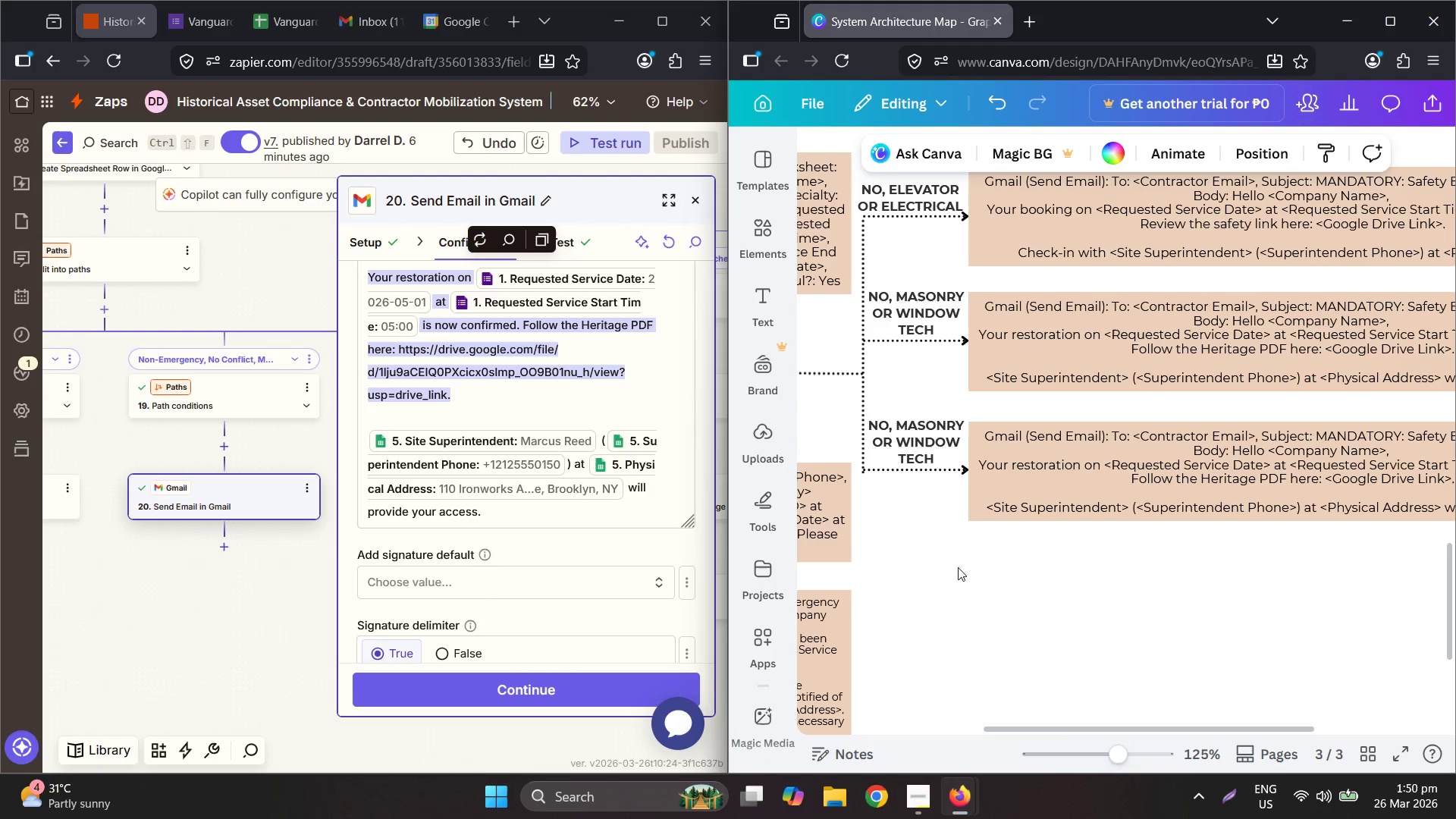 
key(Control+ControlLeft)
 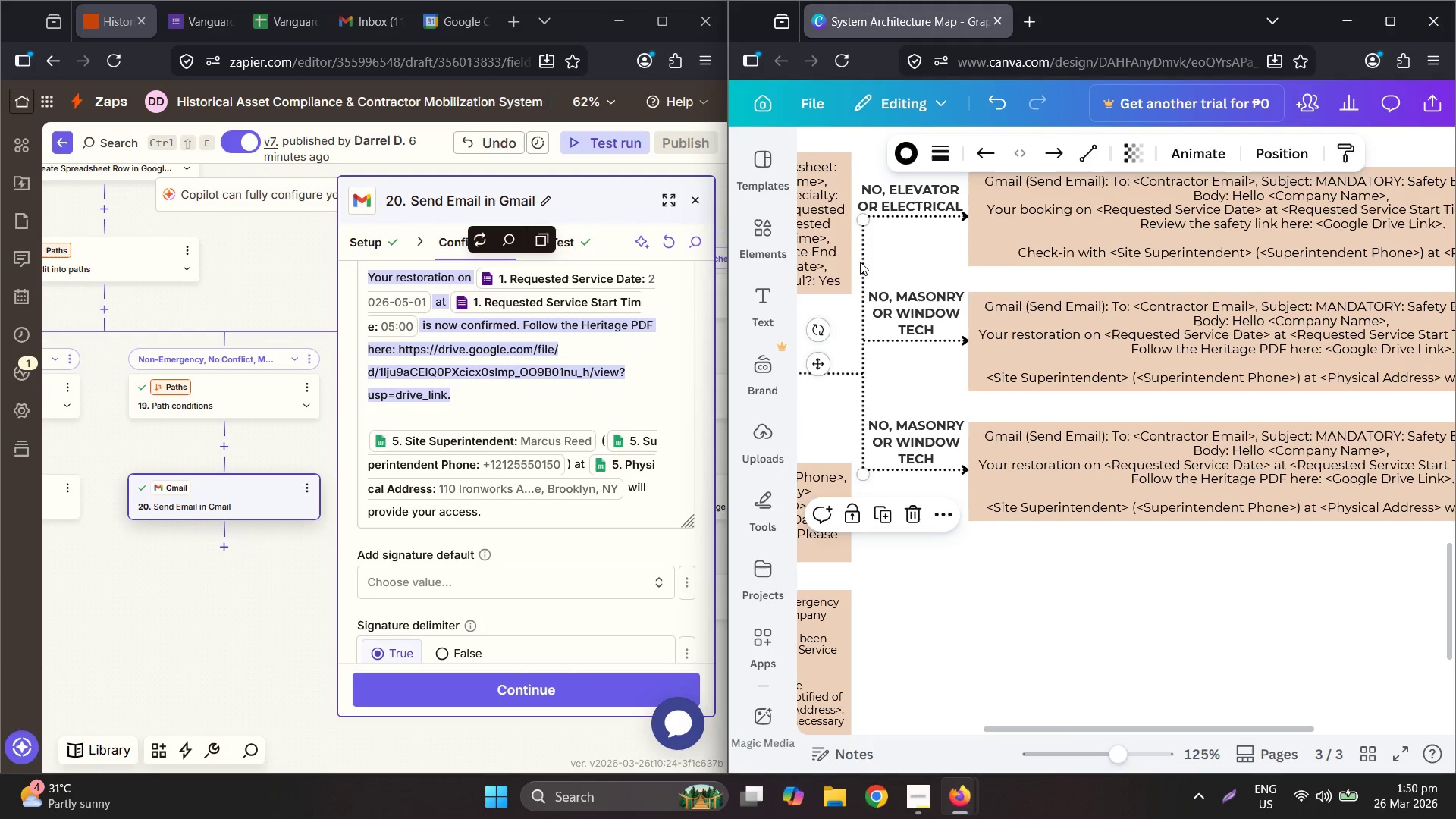 
key(ArrowUp)
 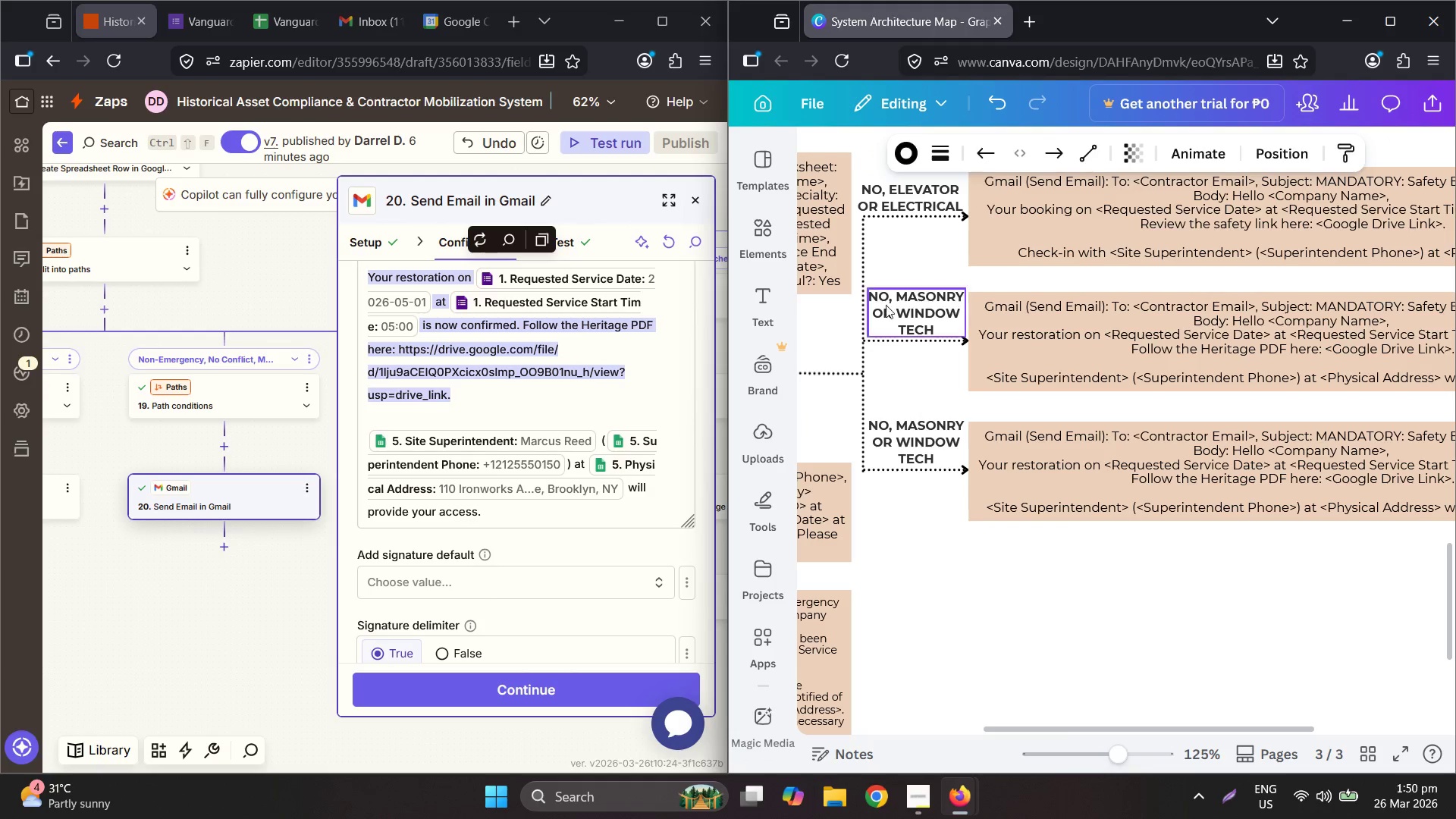 
key(ArrowUp)
 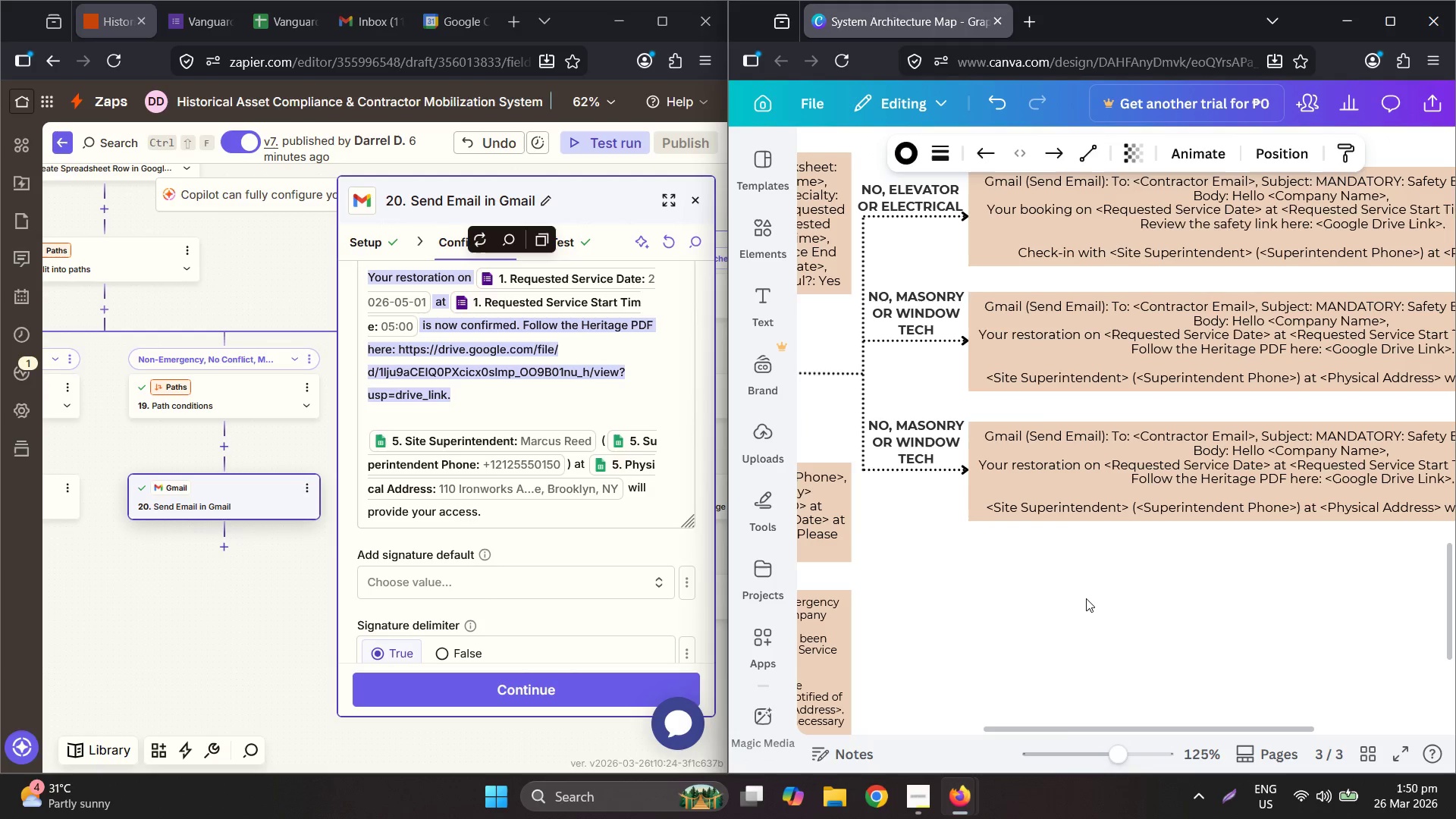 
left_click([1086, 598])
 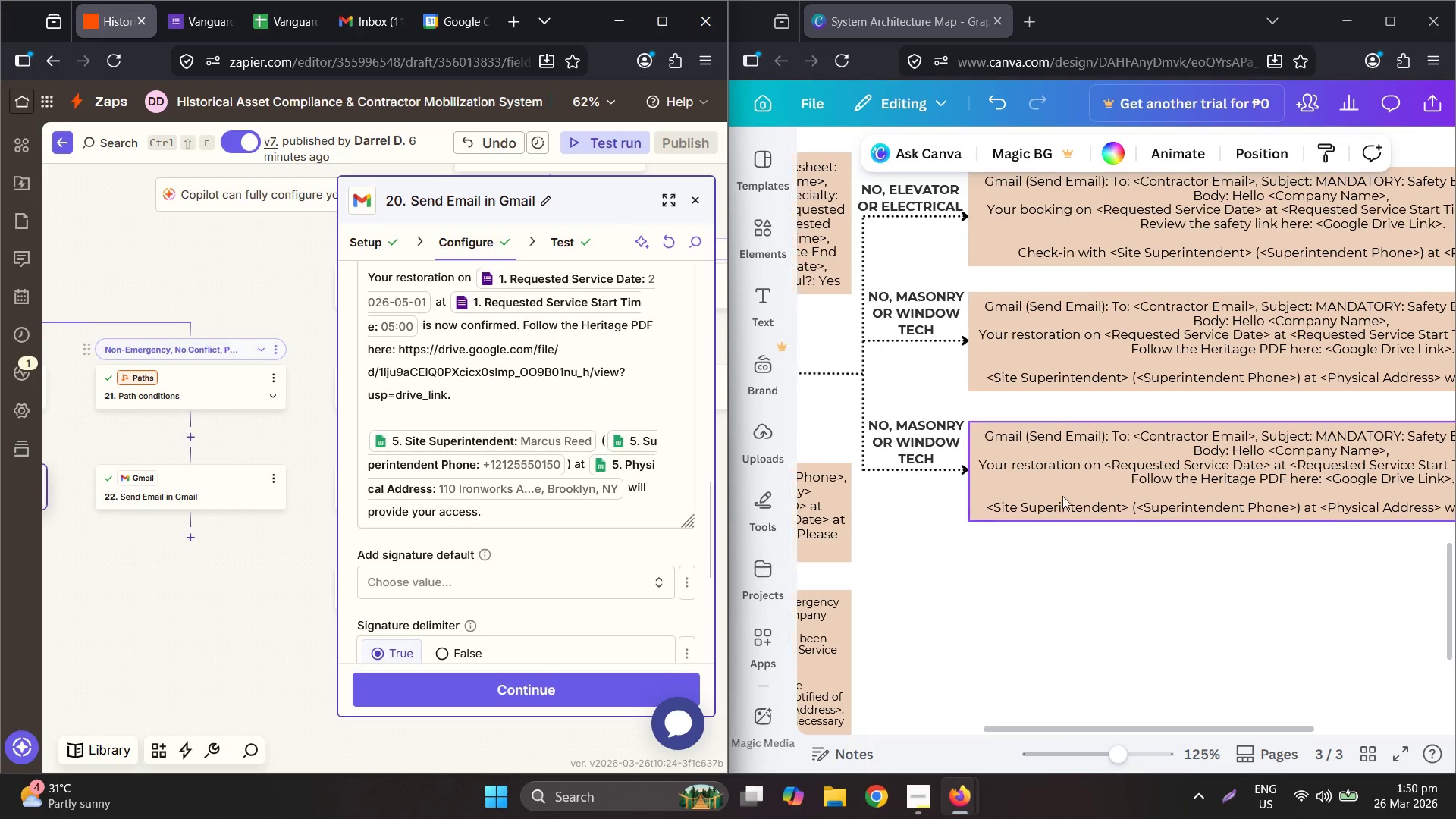 
wait(7.86)
 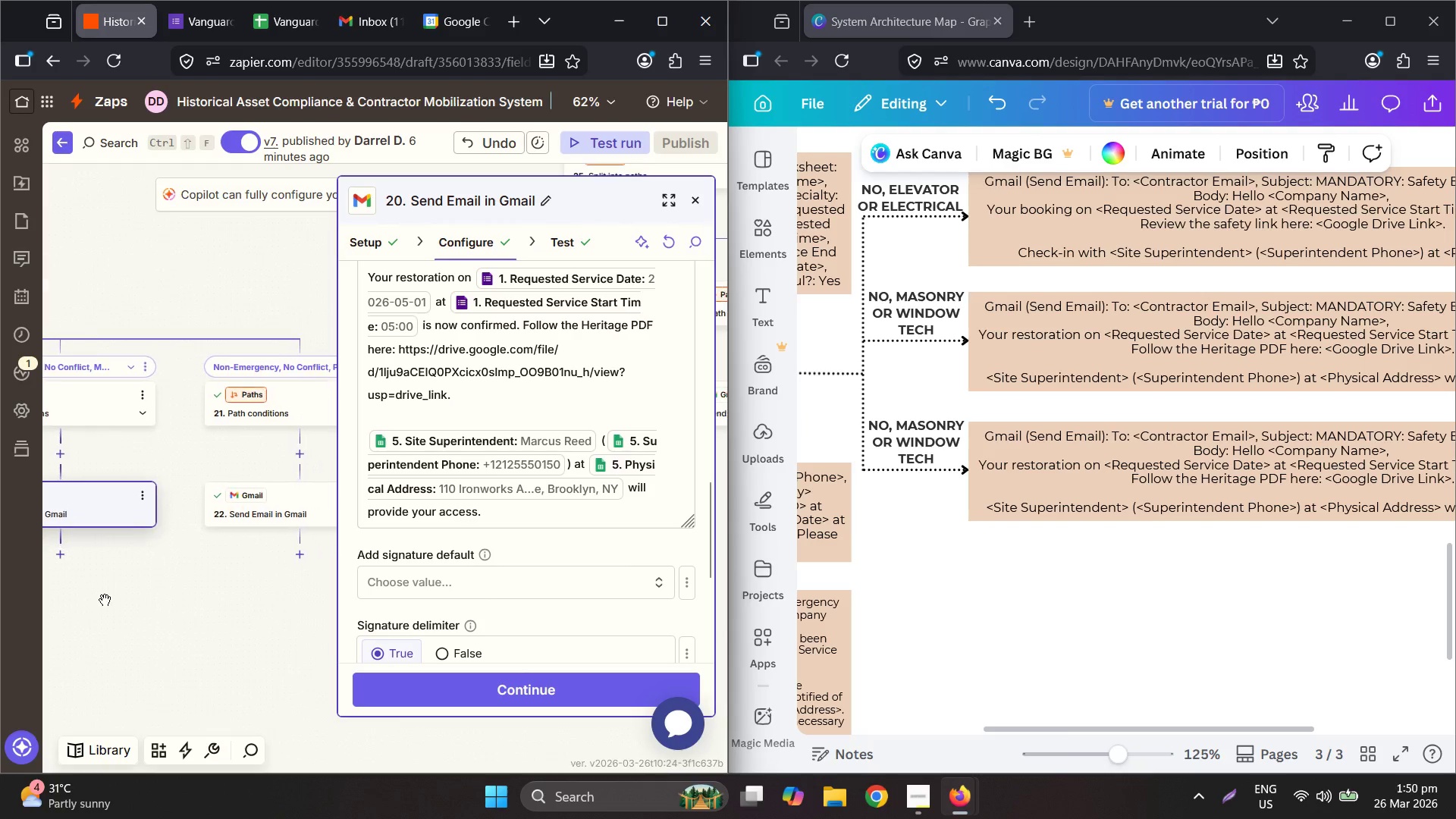 
double_click([947, 460])
 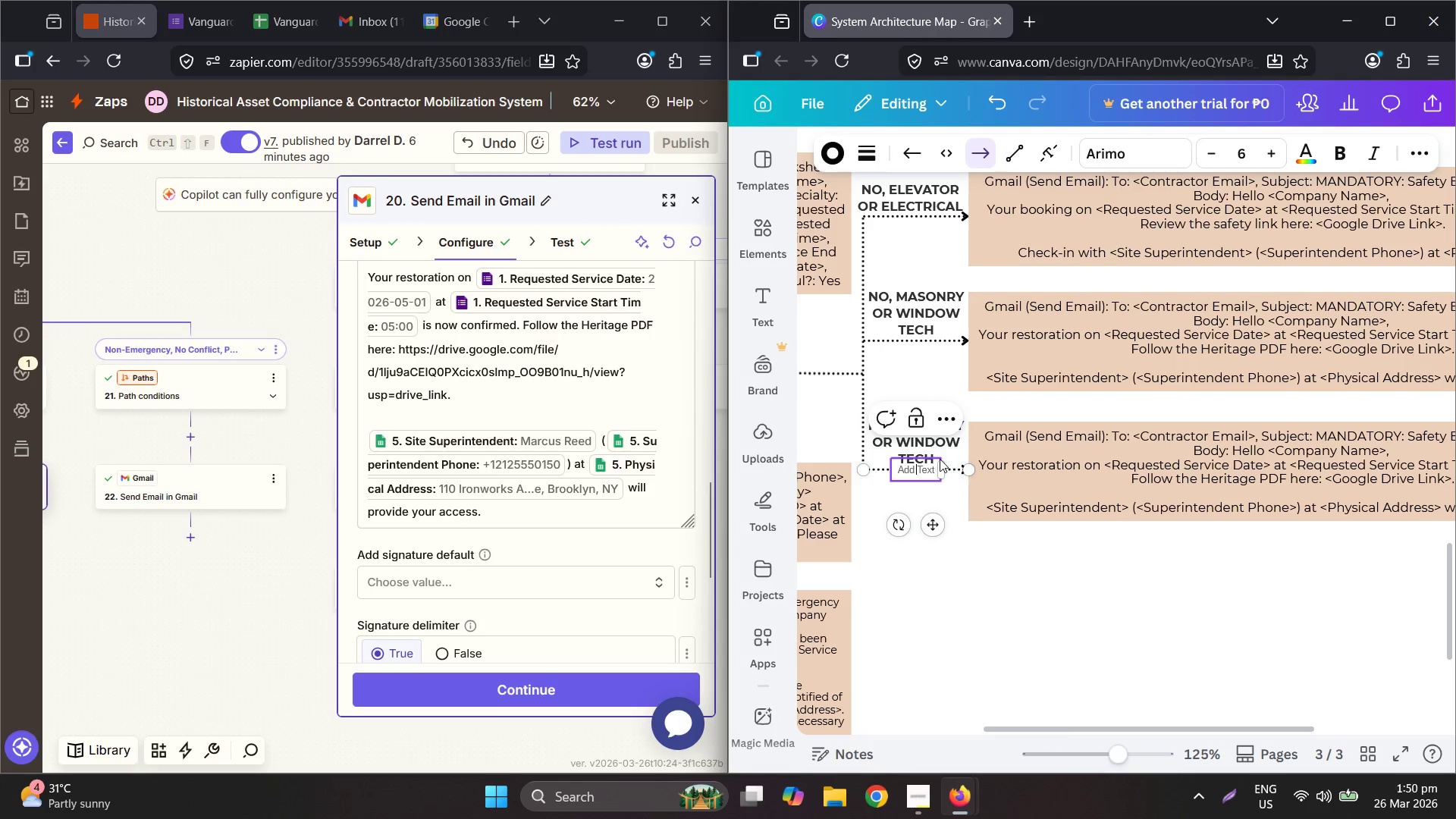 
left_click([927, 450])
 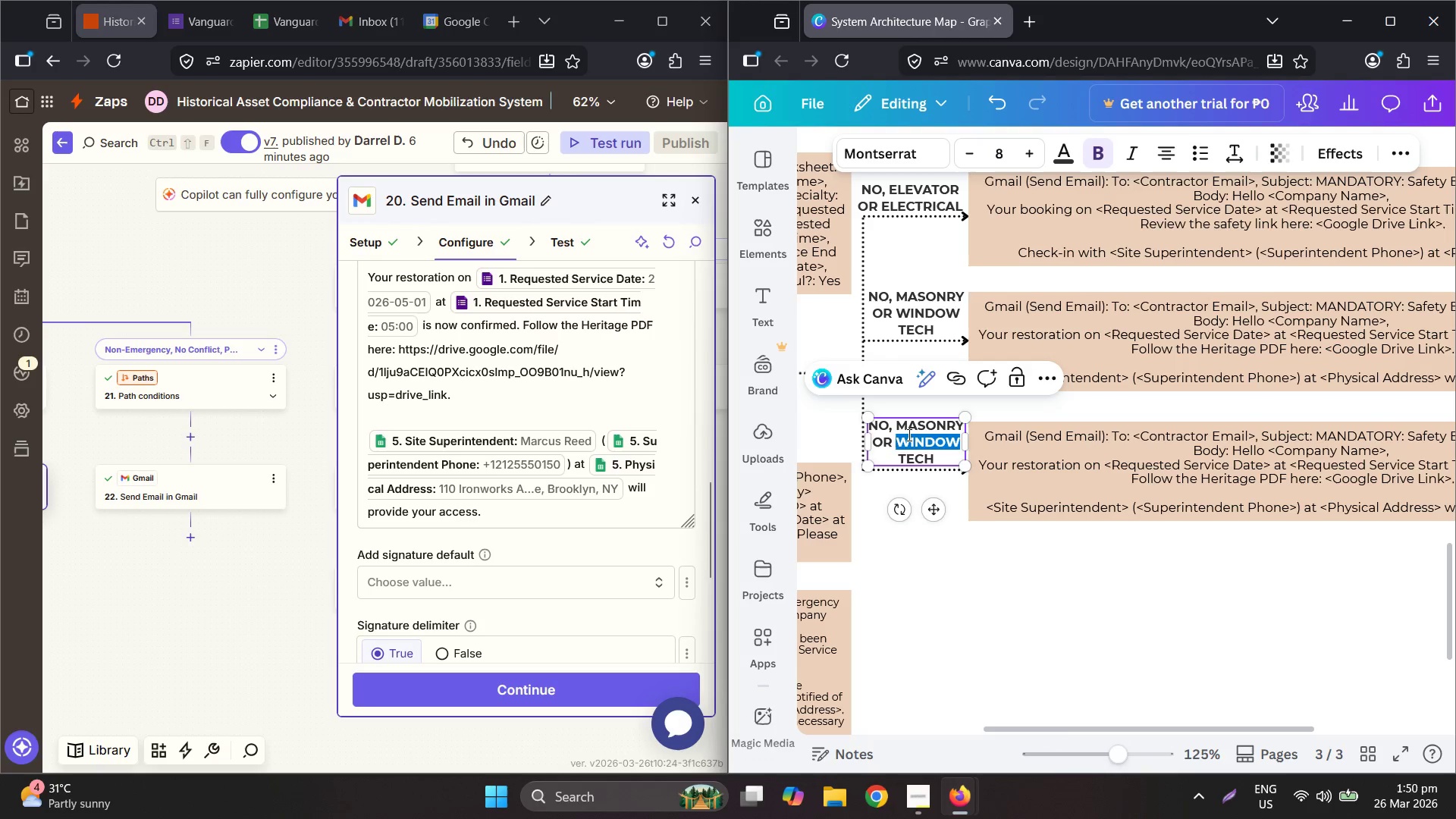 
left_click_drag(start_coordinate=[899, 428], to_coordinate=[958, 458])
 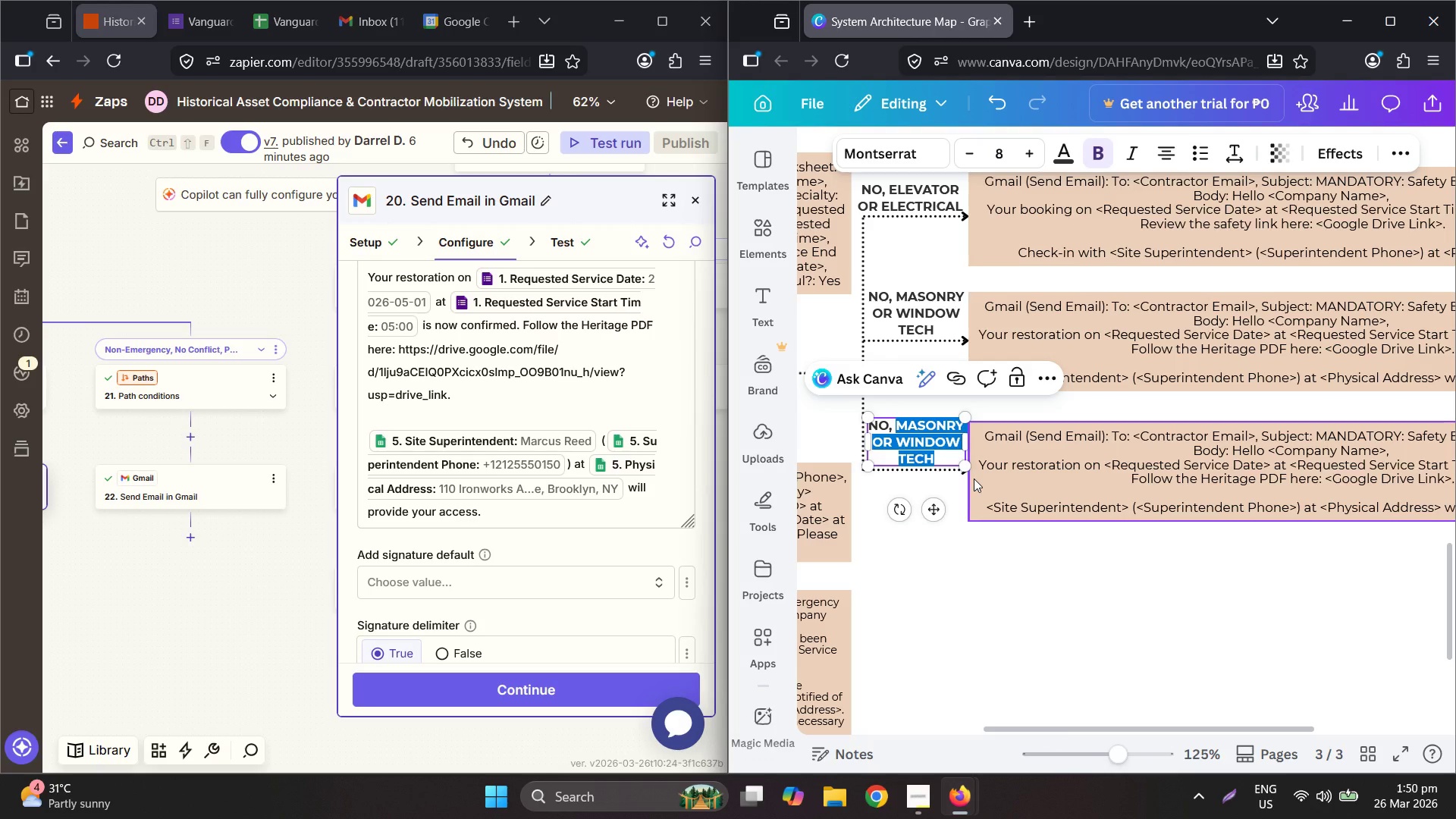 
type(PAINTING OR CO)
key(Backspace)
type(ARPENTRY)
 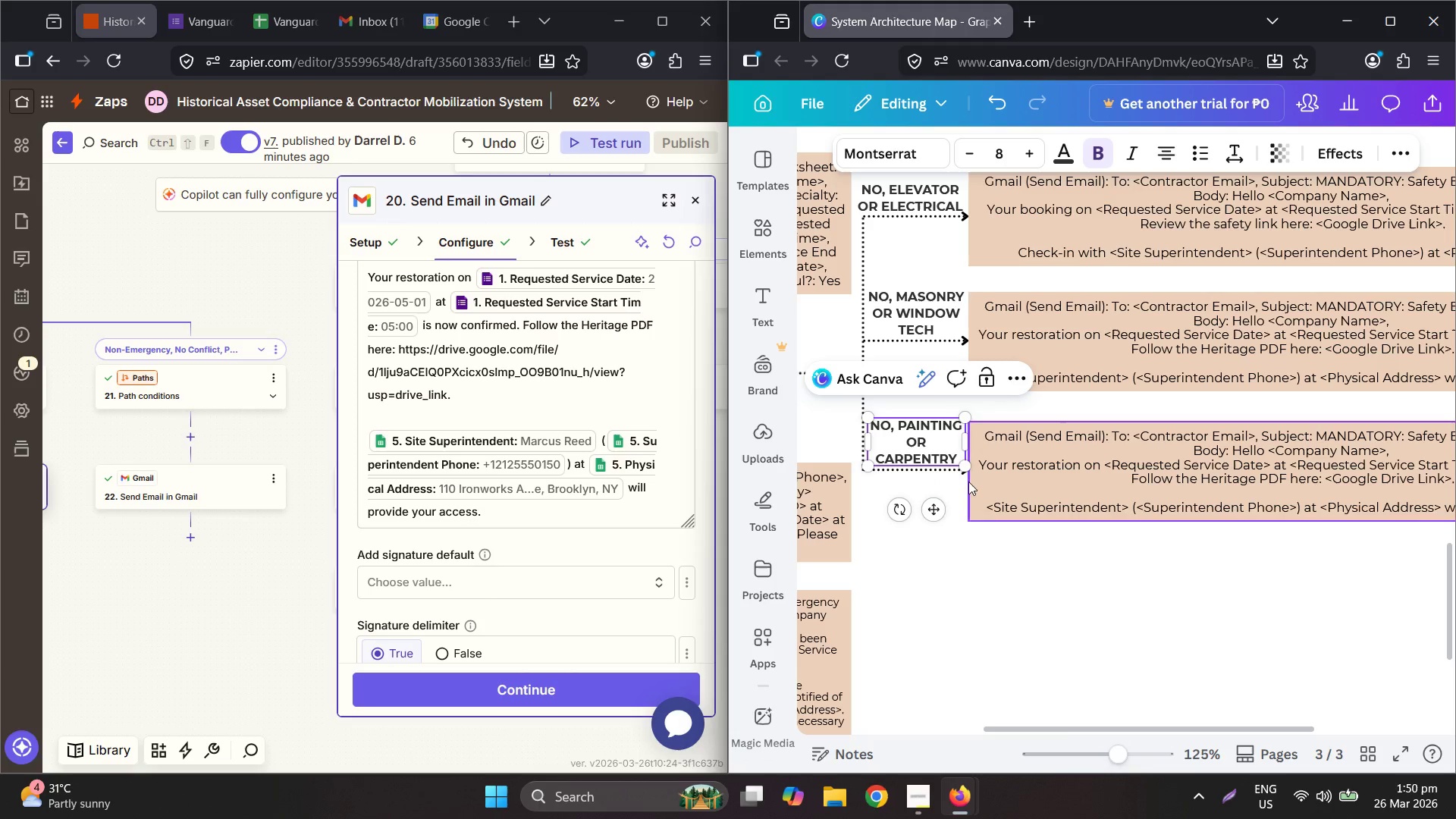 
left_click([1003, 603])
 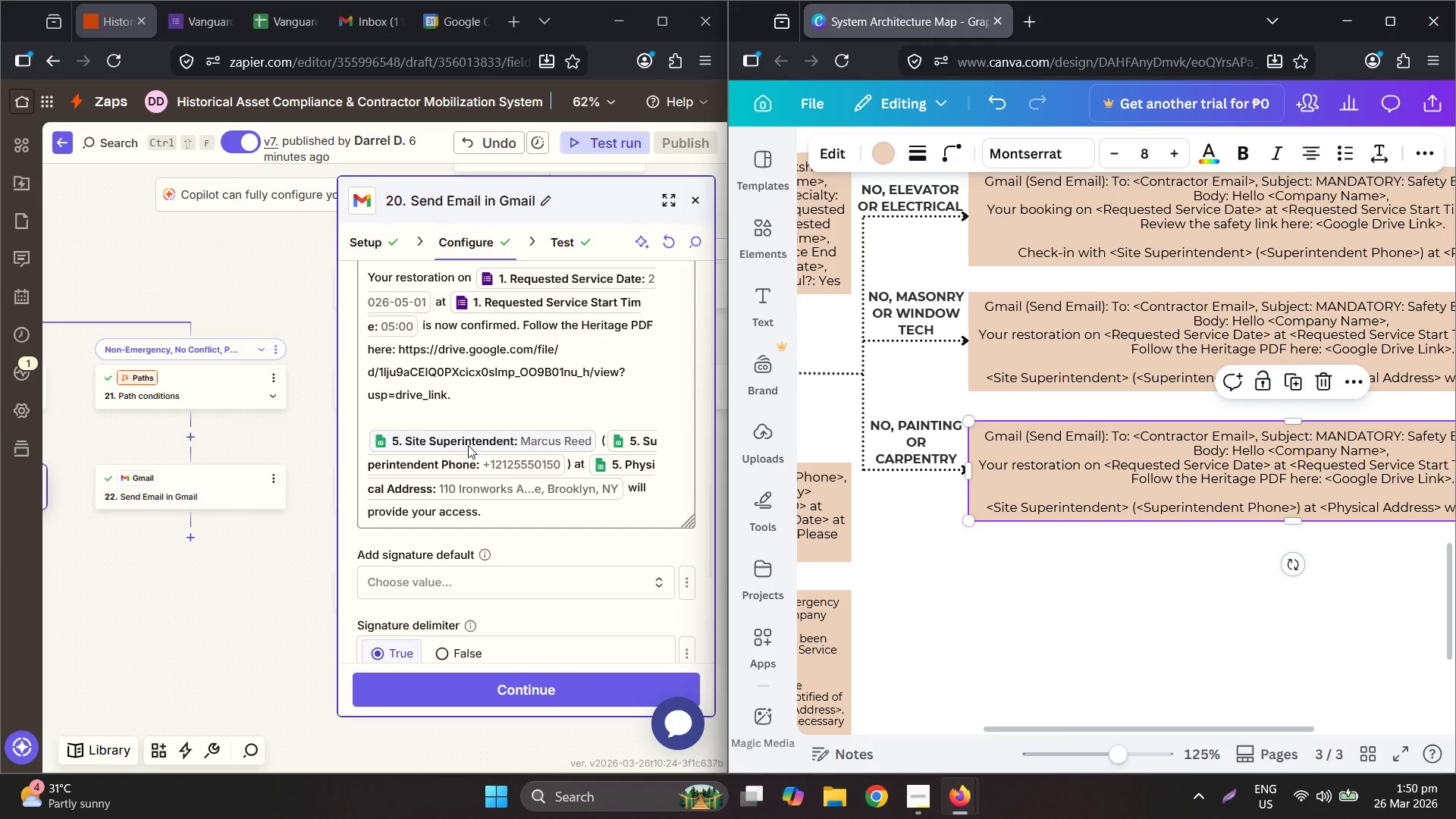 
scroll: coordinate [471, 432], scroll_direction: up, amount: 1.0
 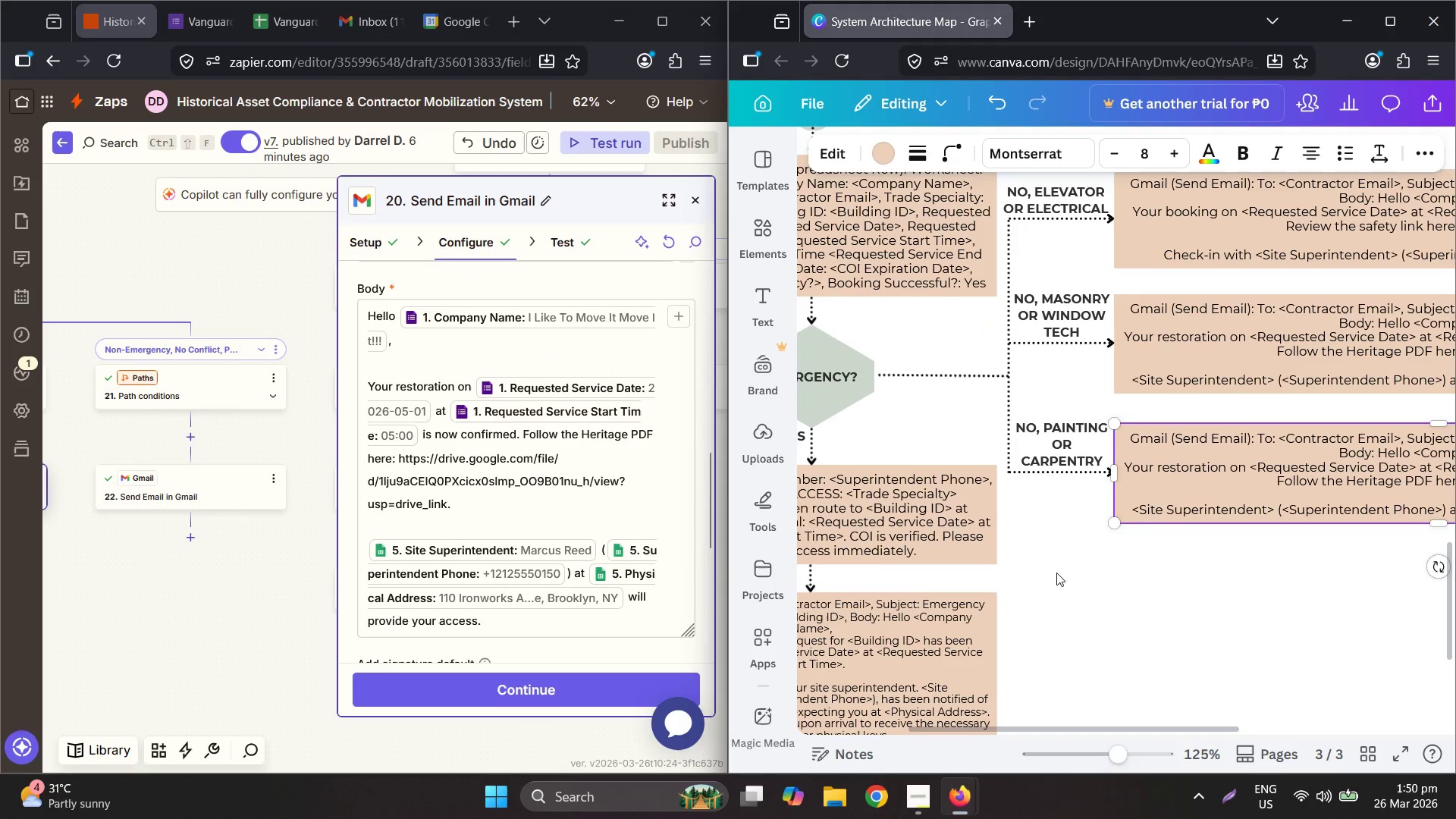 
left_click_drag(start_coordinate=[1120, 725], to_coordinate=[1268, 713])
 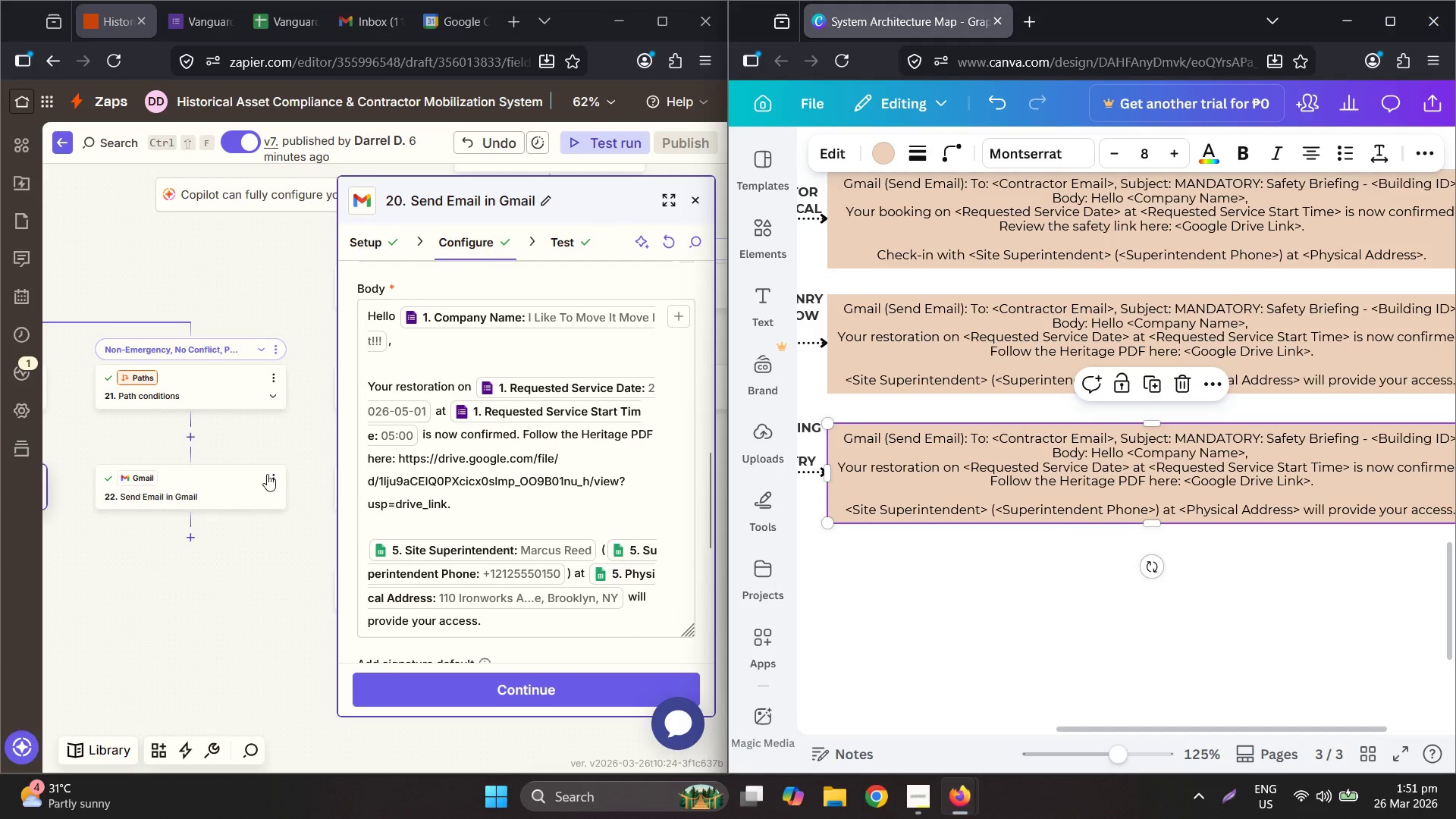 
left_click([247, 454])
 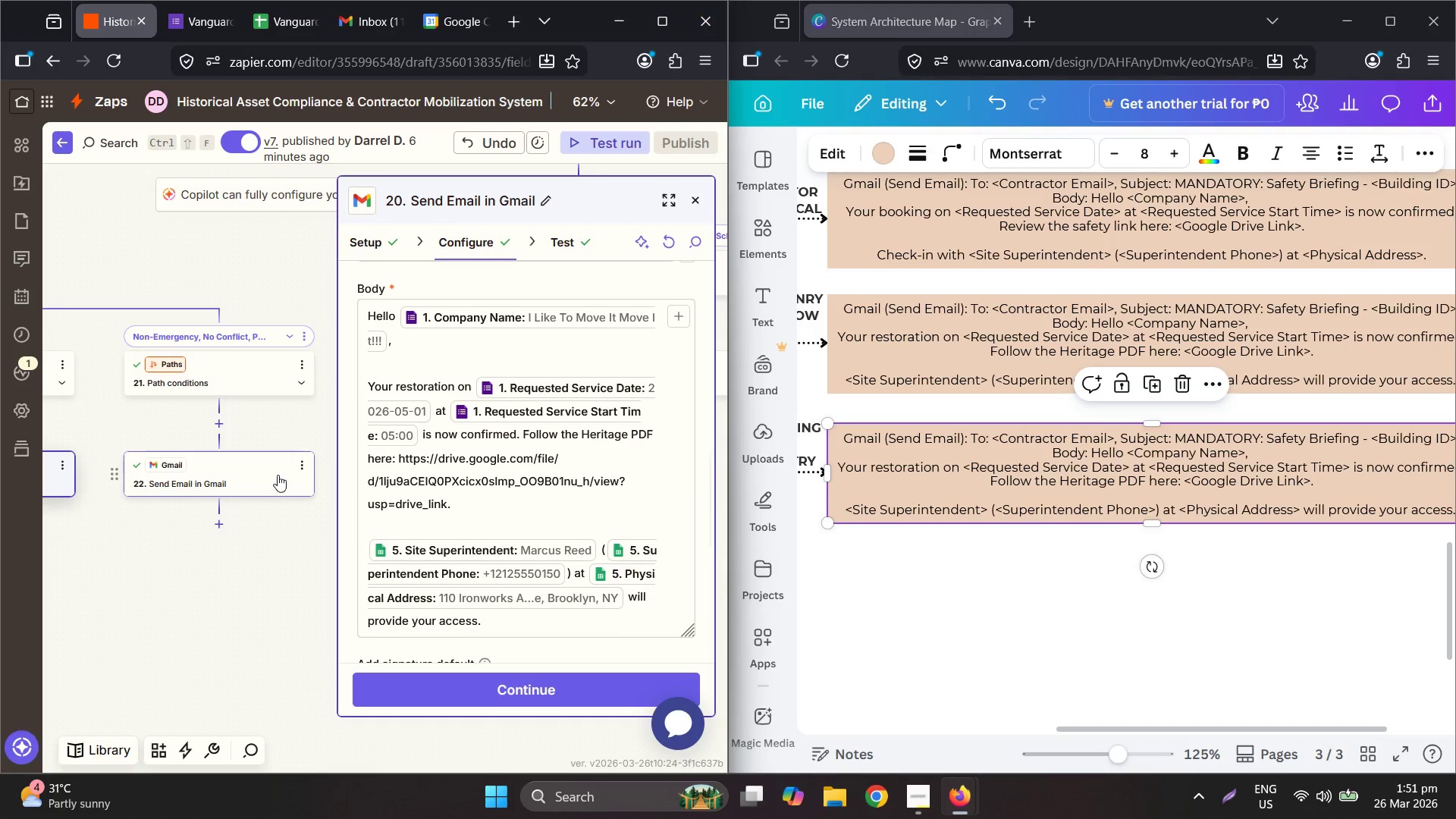 
left_click([278, 475])
 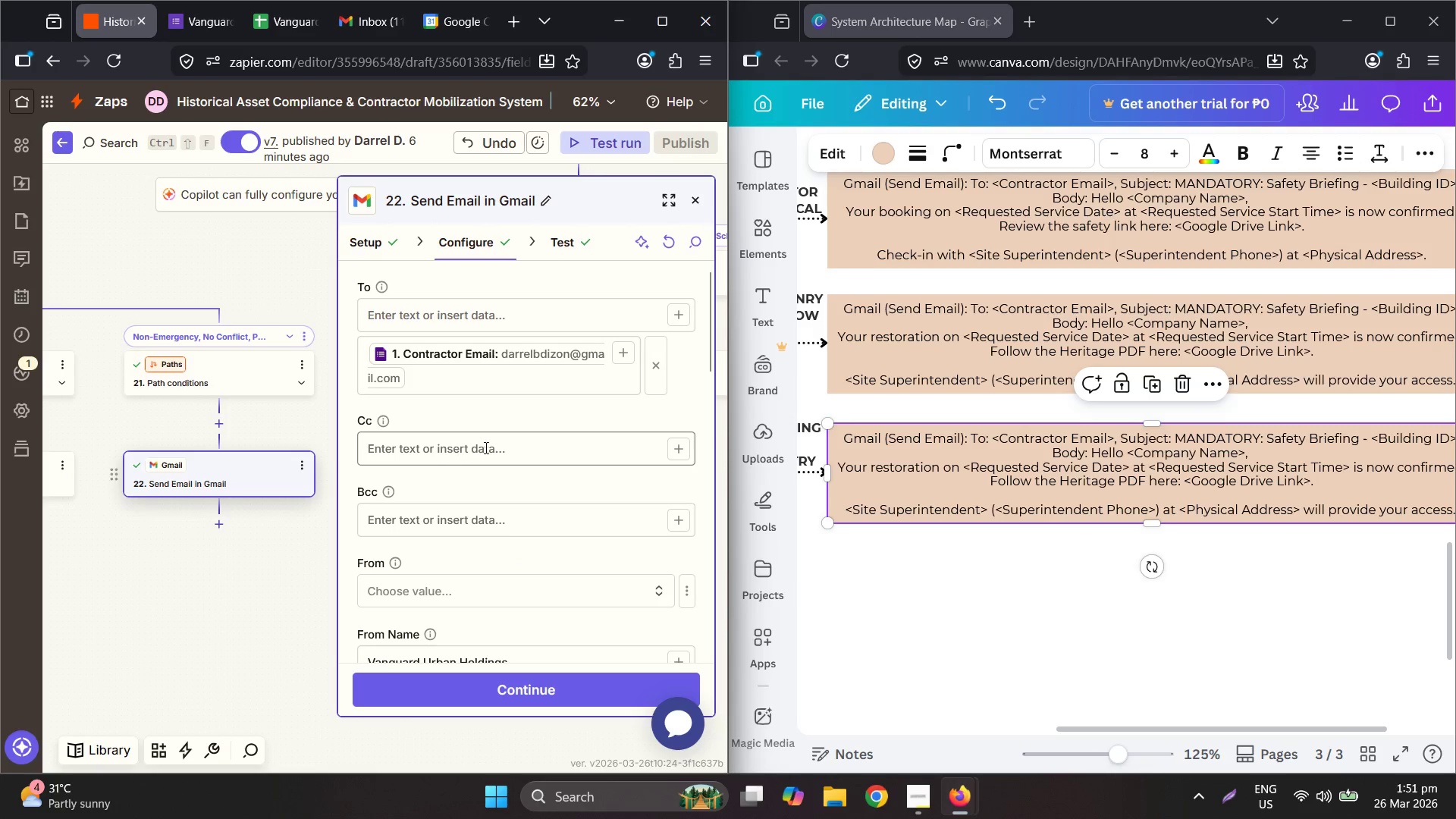 
scroll: coordinate [492, 444], scroll_direction: down, amount: 6.0
 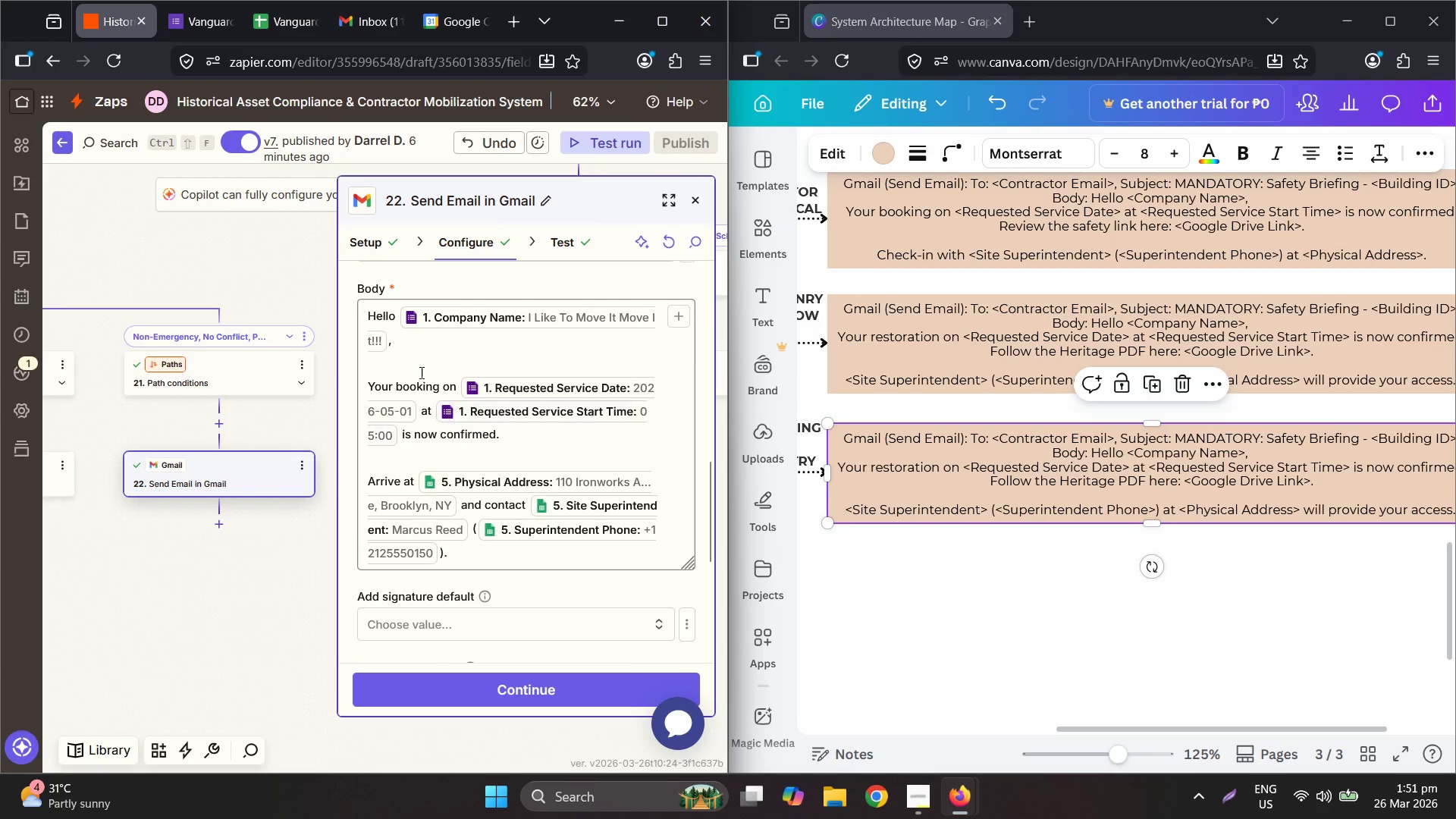 
left_click([410, 348])
 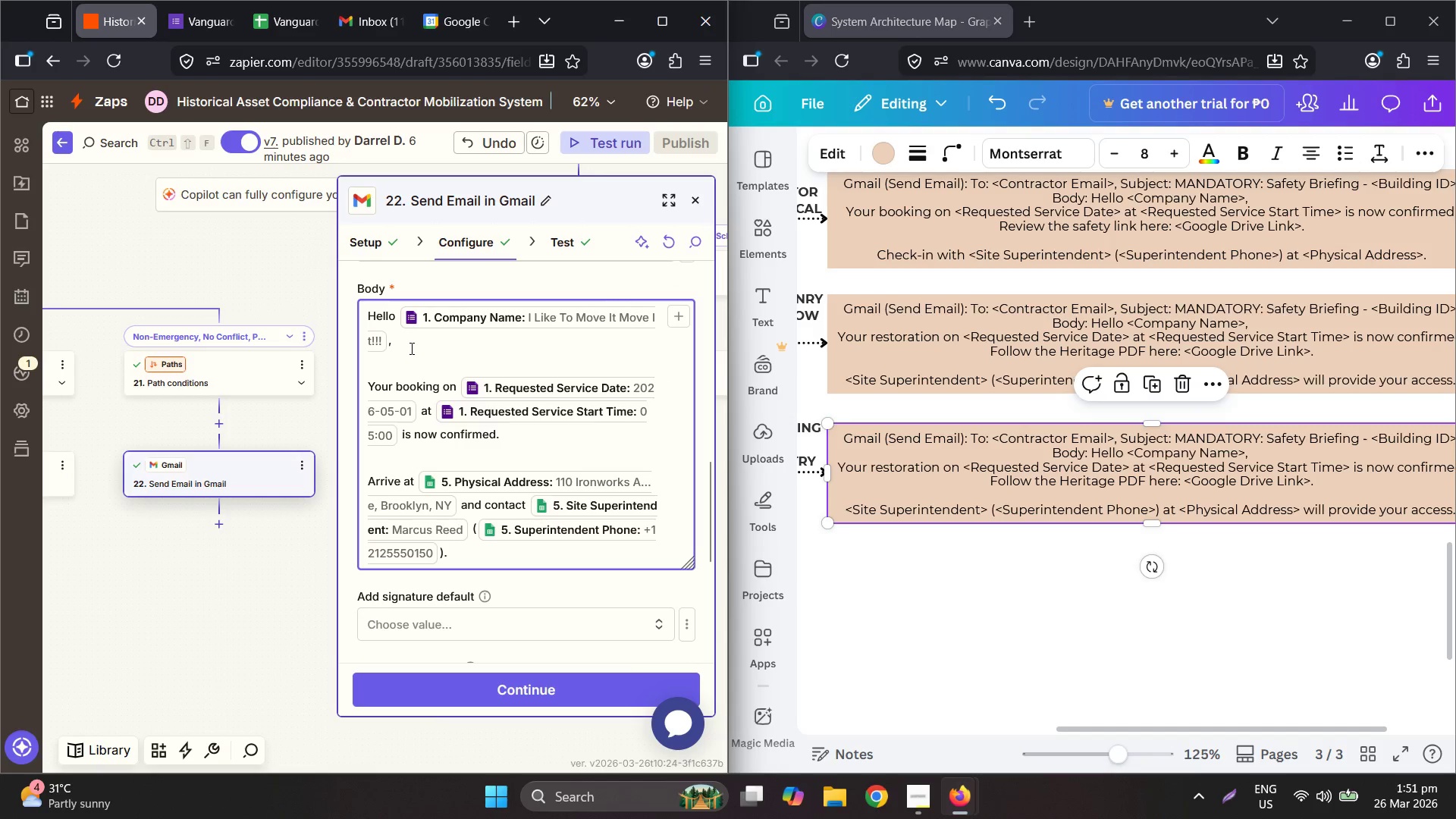 
key(Control+A)
 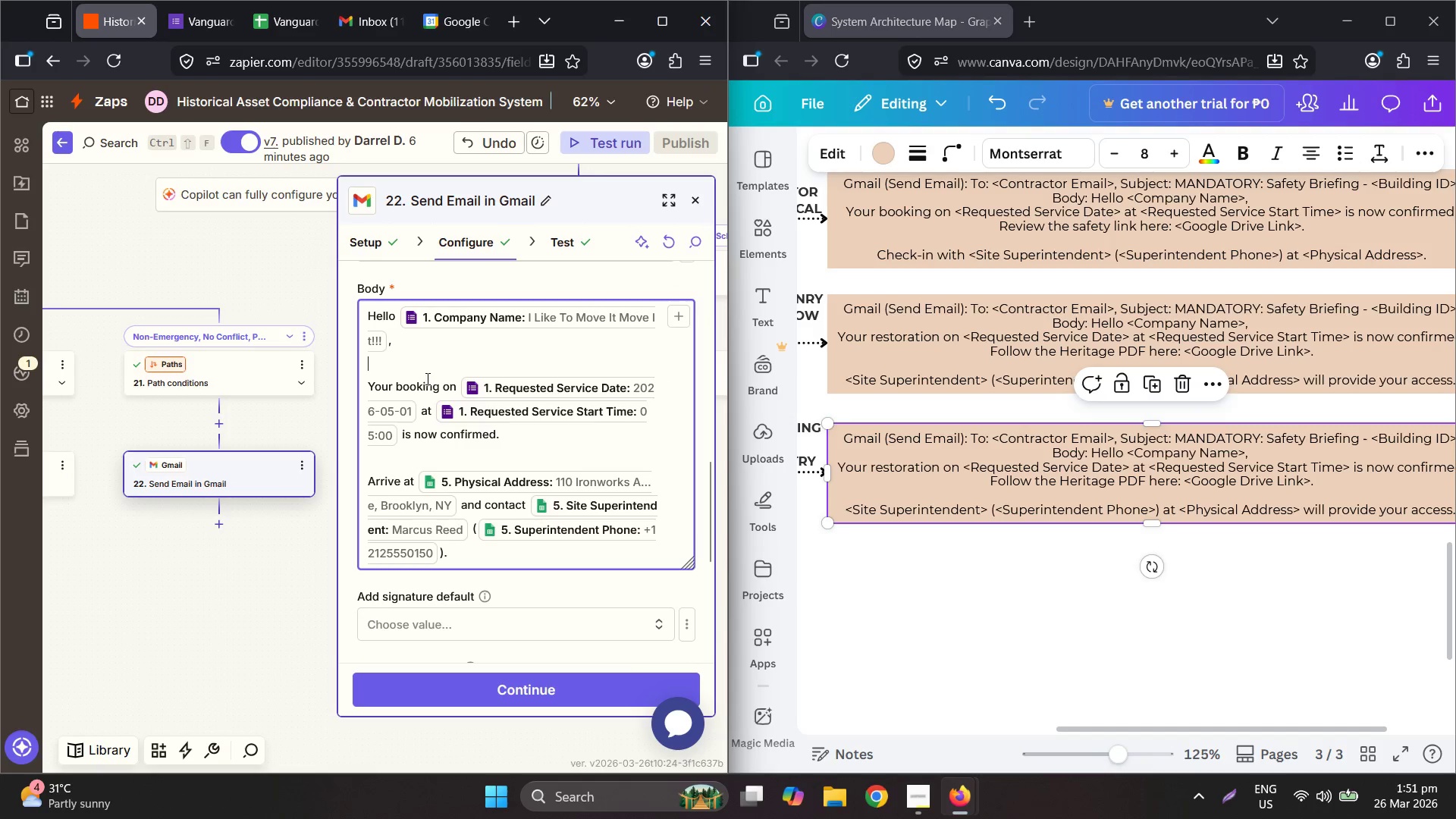 
double_click([422, 416])
 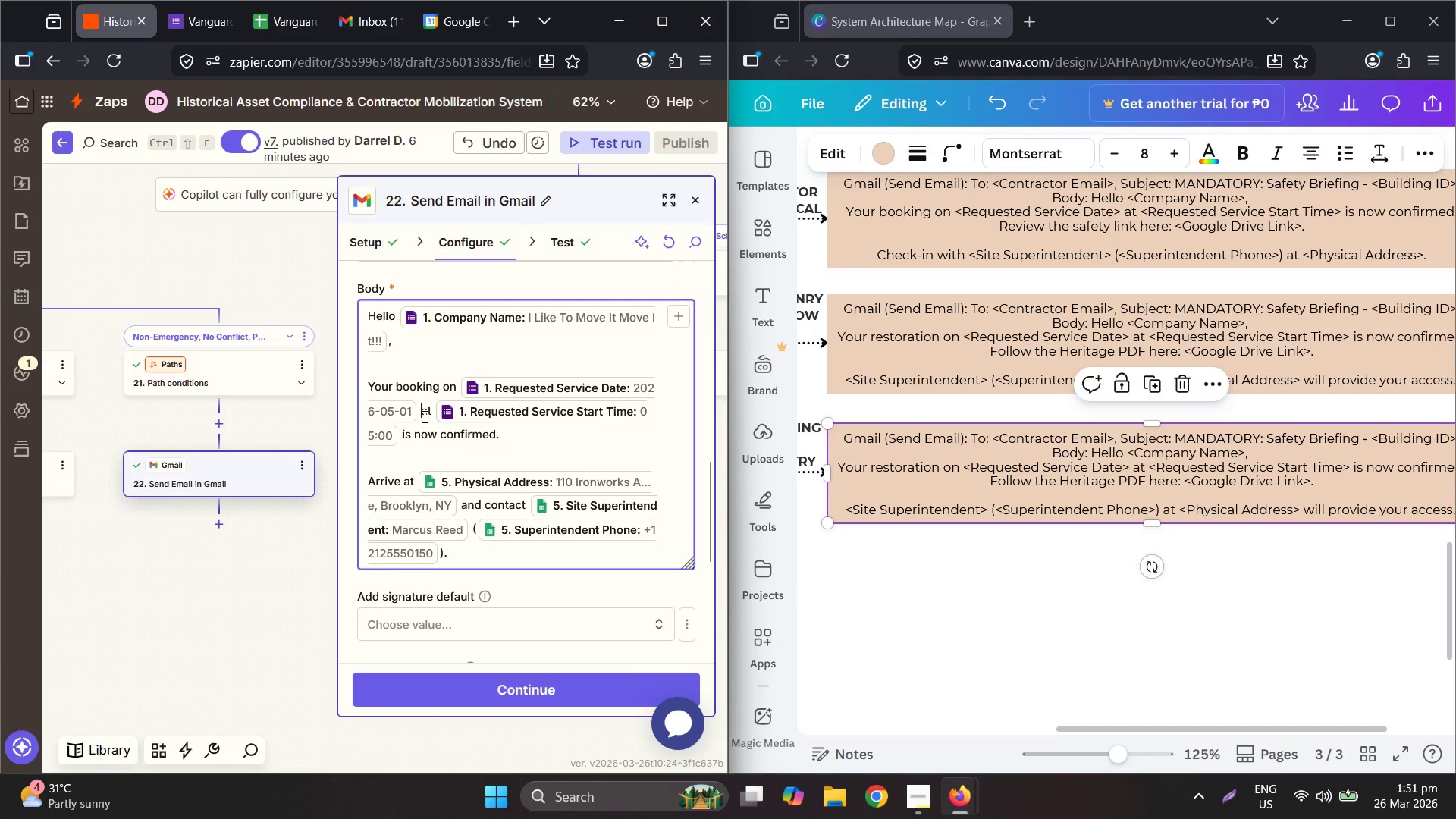 
triple_click([423, 416])
 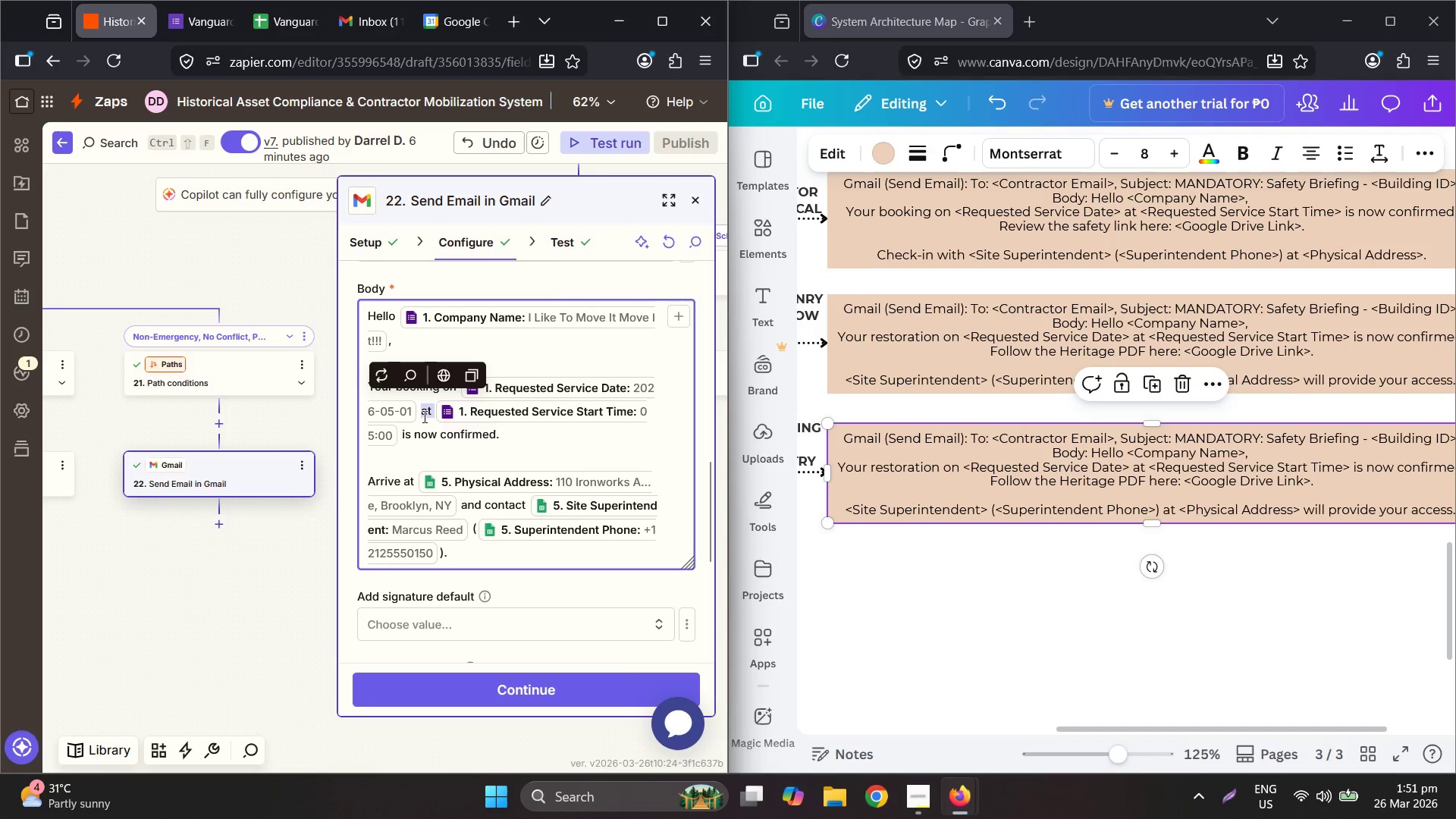 
triple_click([423, 416])
 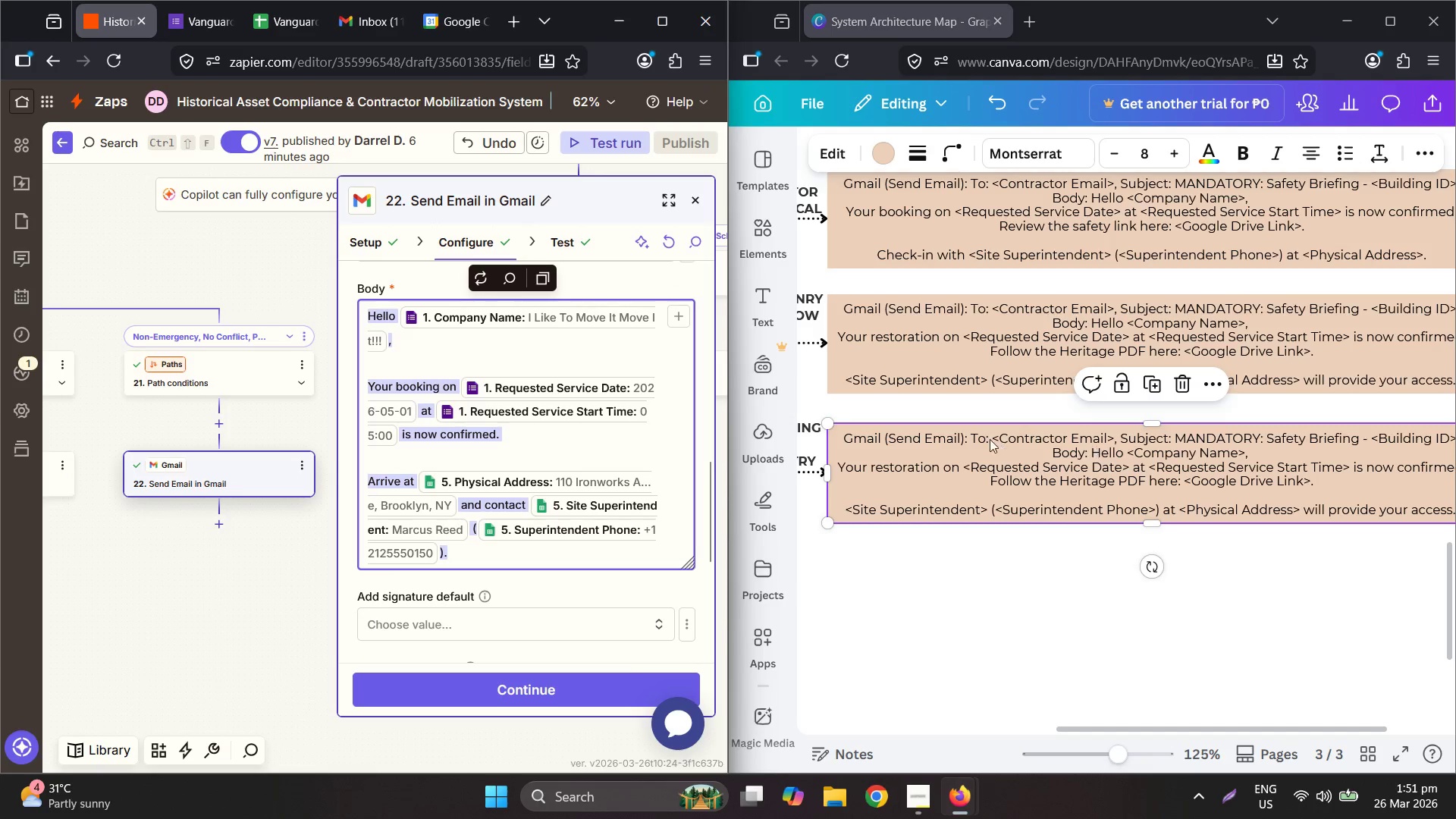 
double_click([990, 438])
 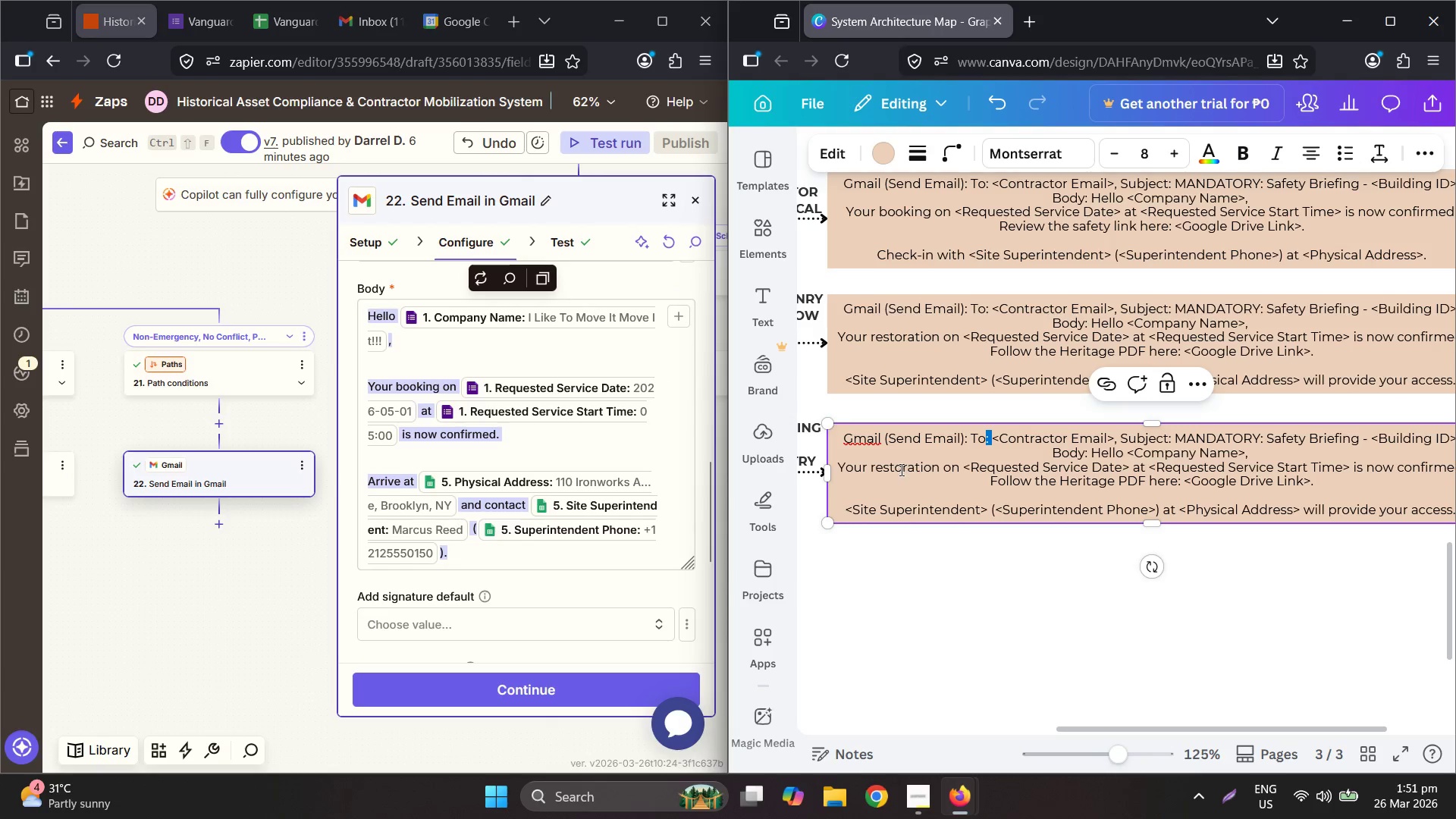 
double_click([900, 468])
 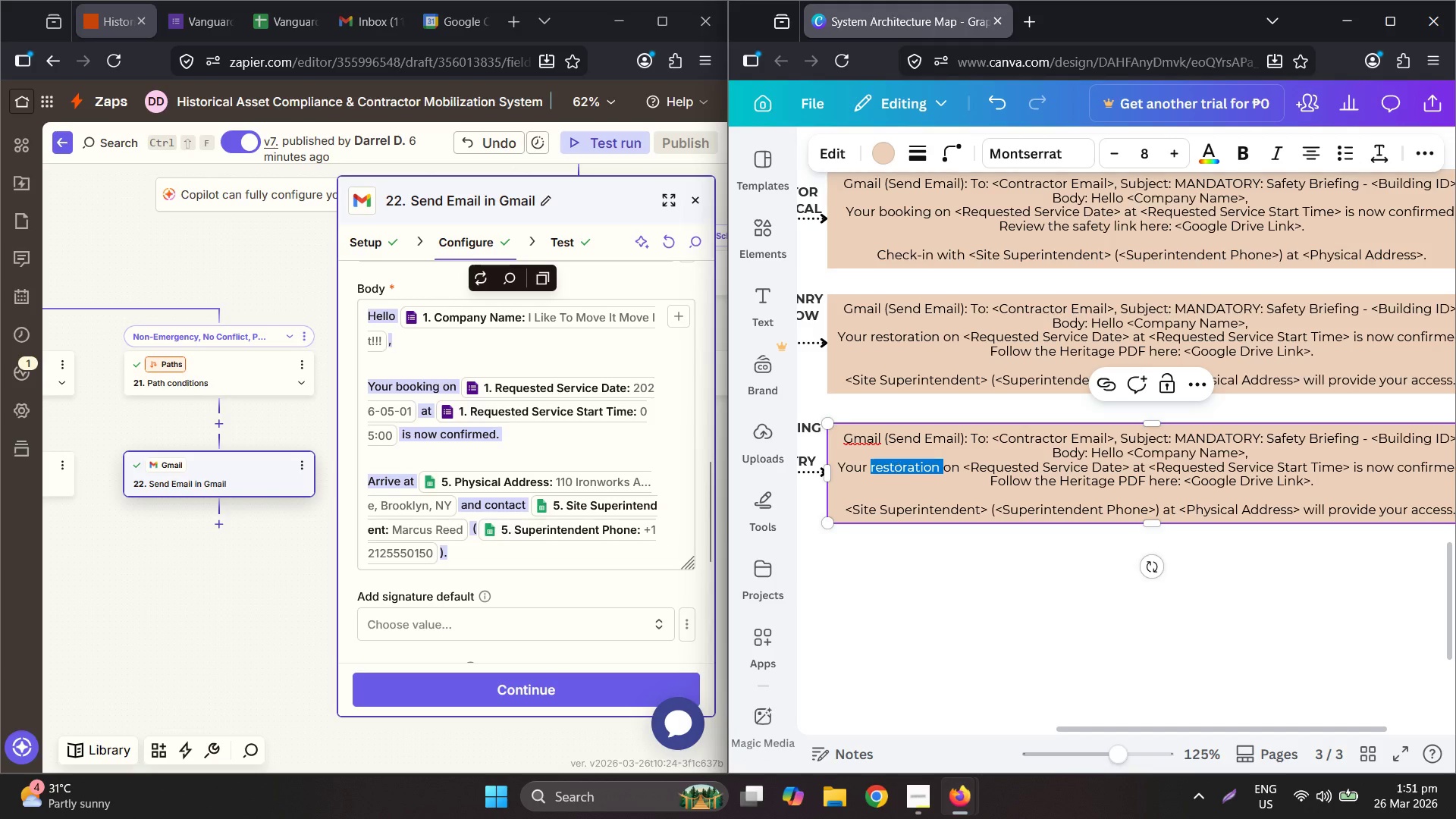 
type(booking )
 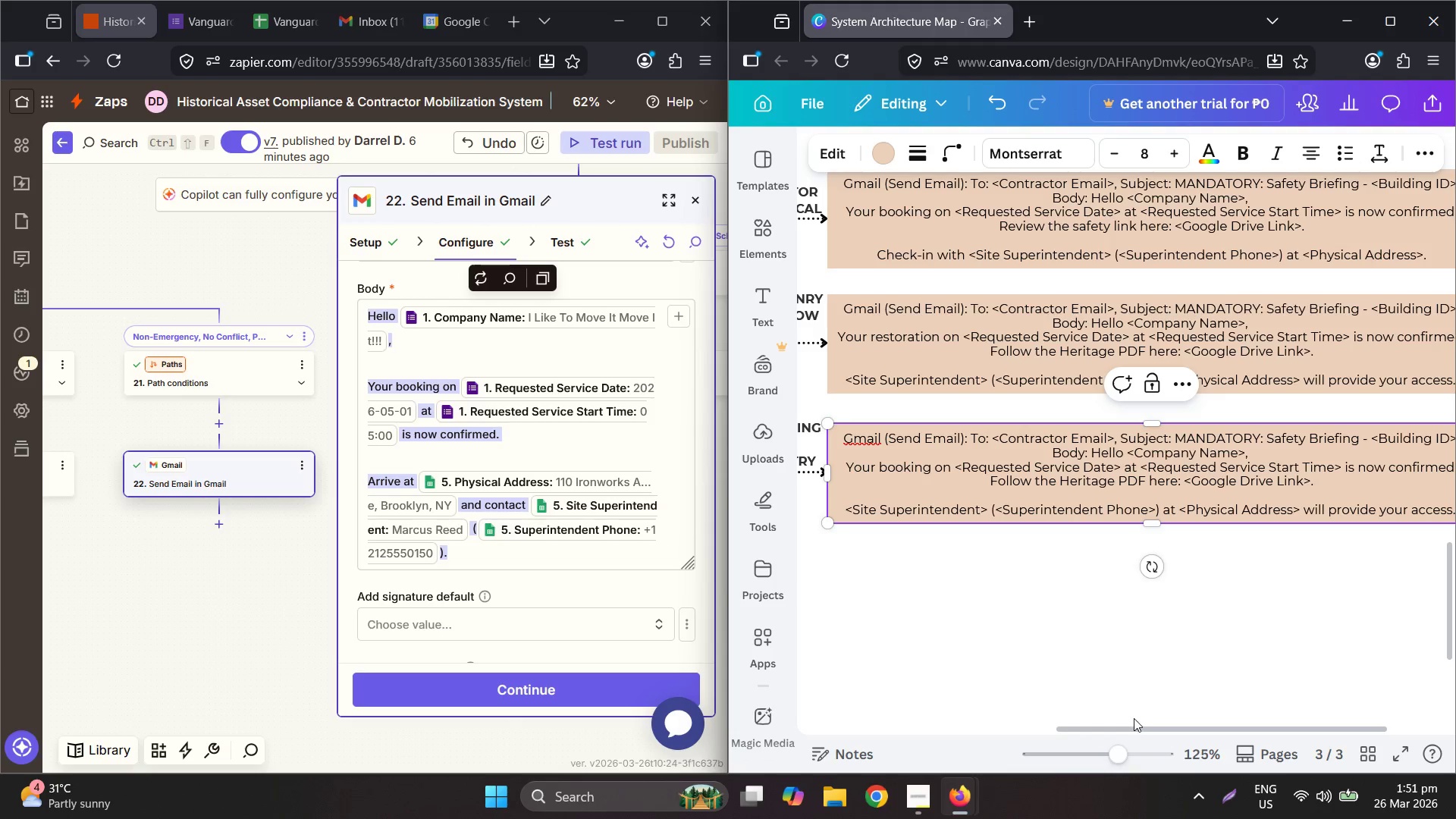 
left_click_drag(start_coordinate=[1142, 726], to_coordinate=[1166, 726])
 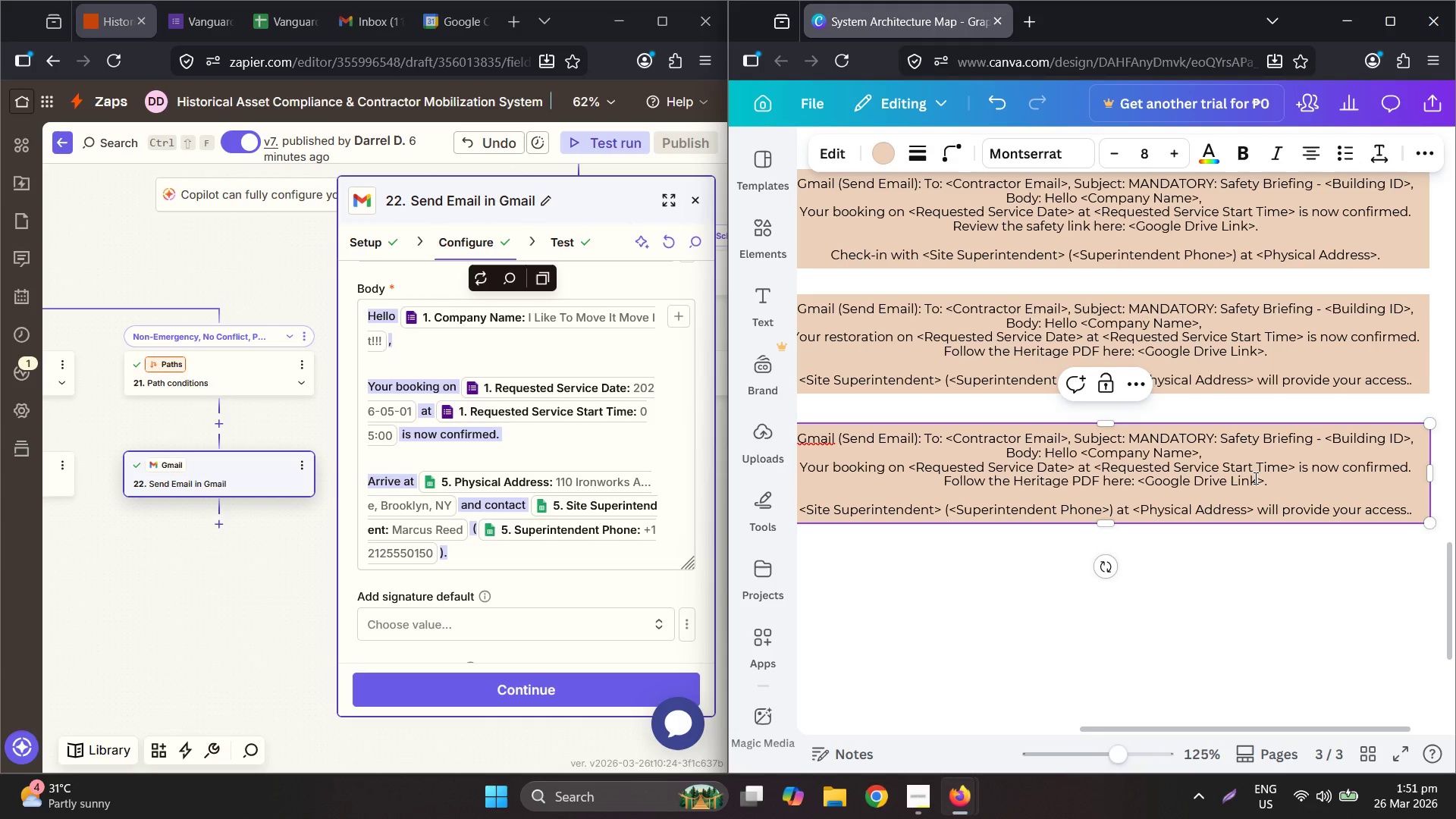 
left_click_drag(start_coordinate=[1308, 477], to_coordinate=[925, 478])
 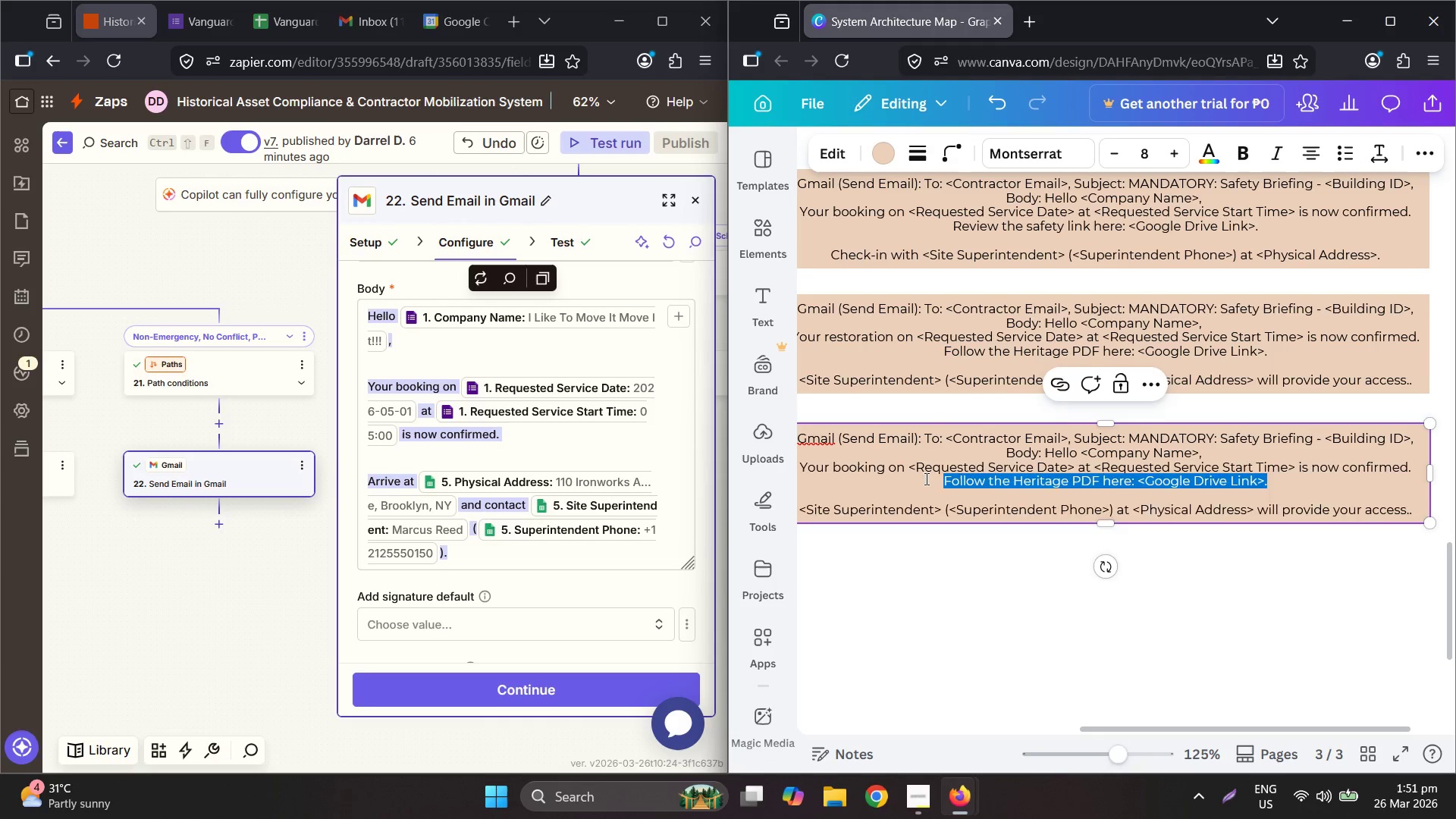 
key(Backspace)
 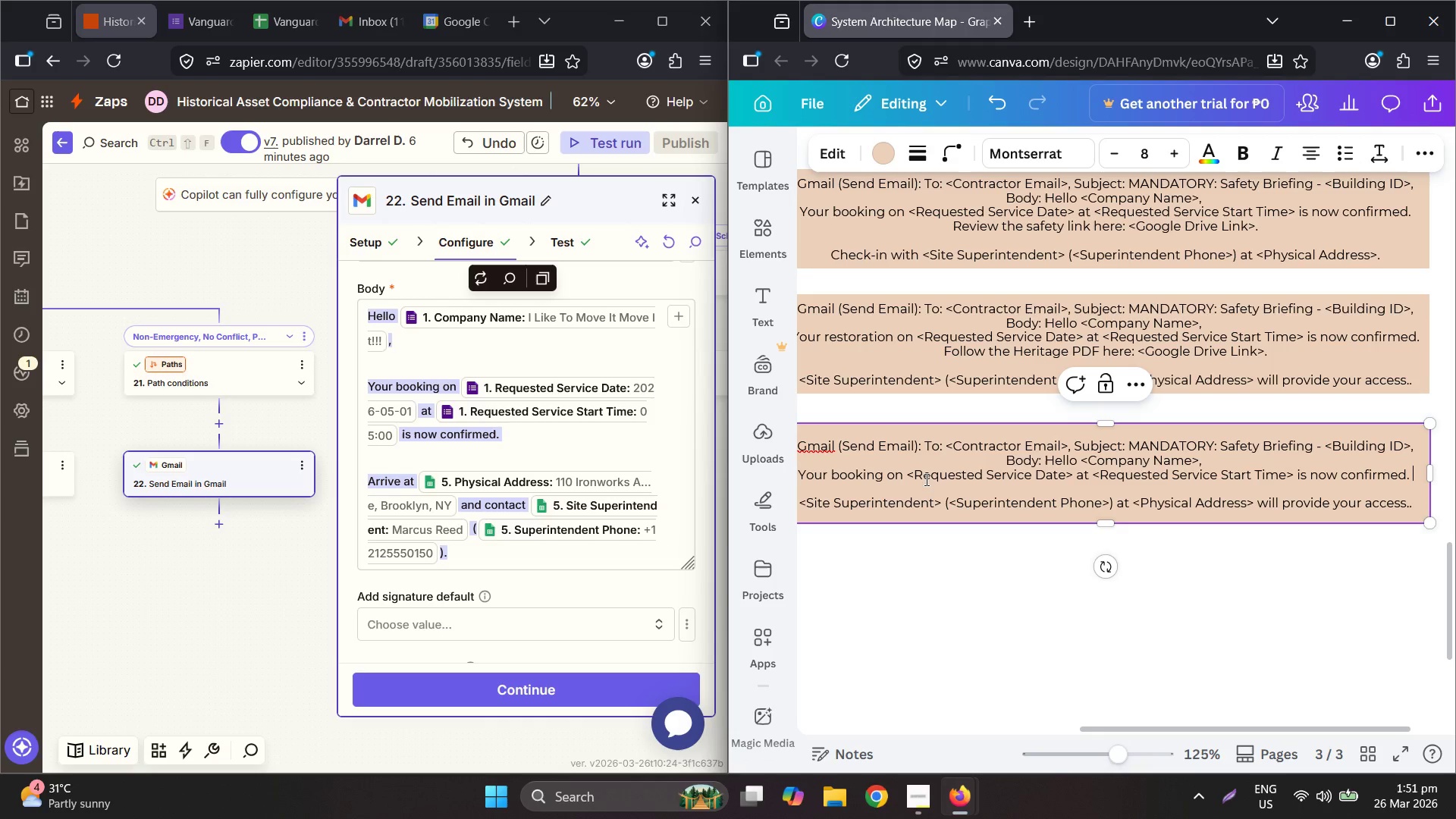 
key(Backspace)
 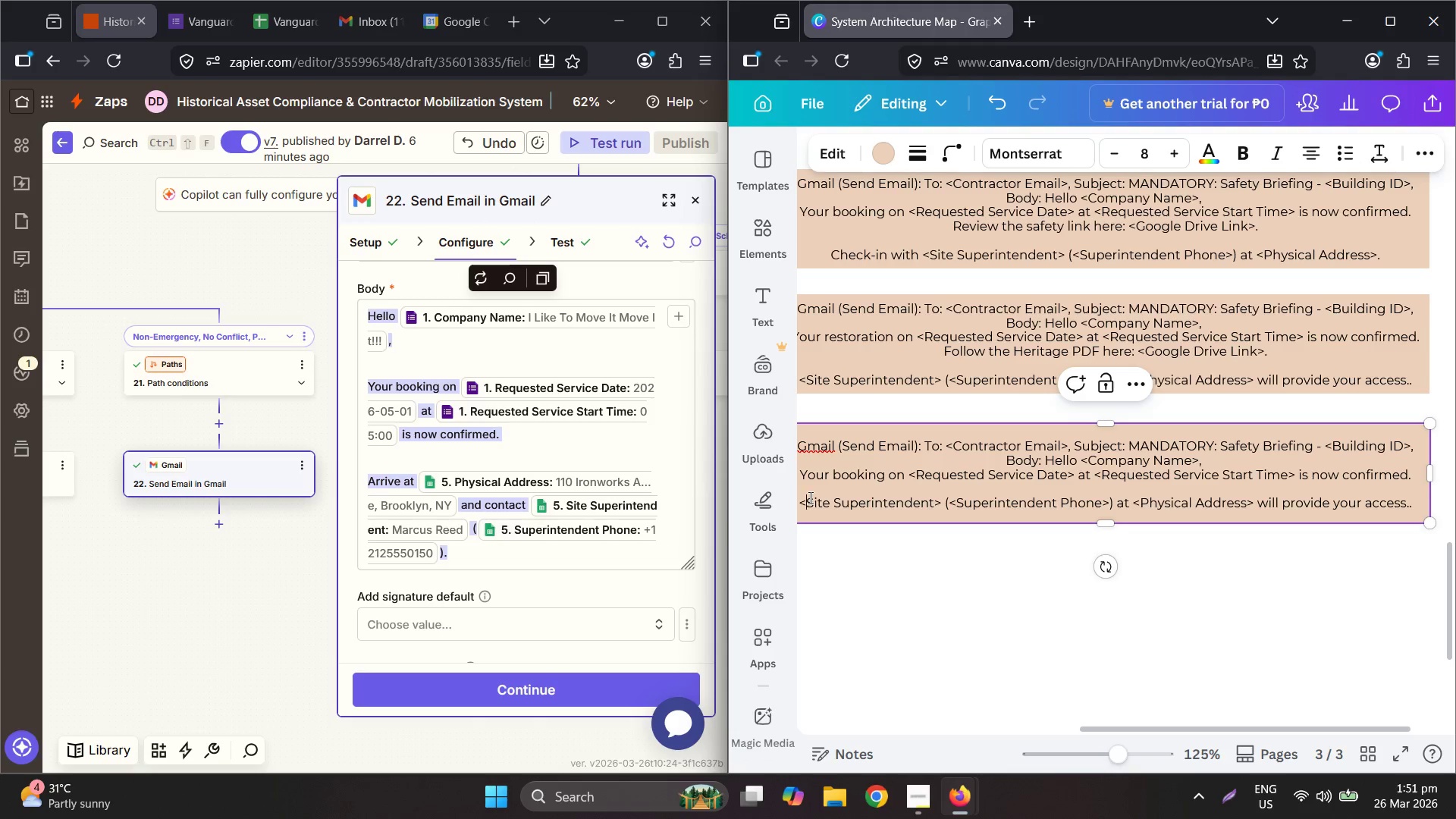 
key(ArrowLeft)
 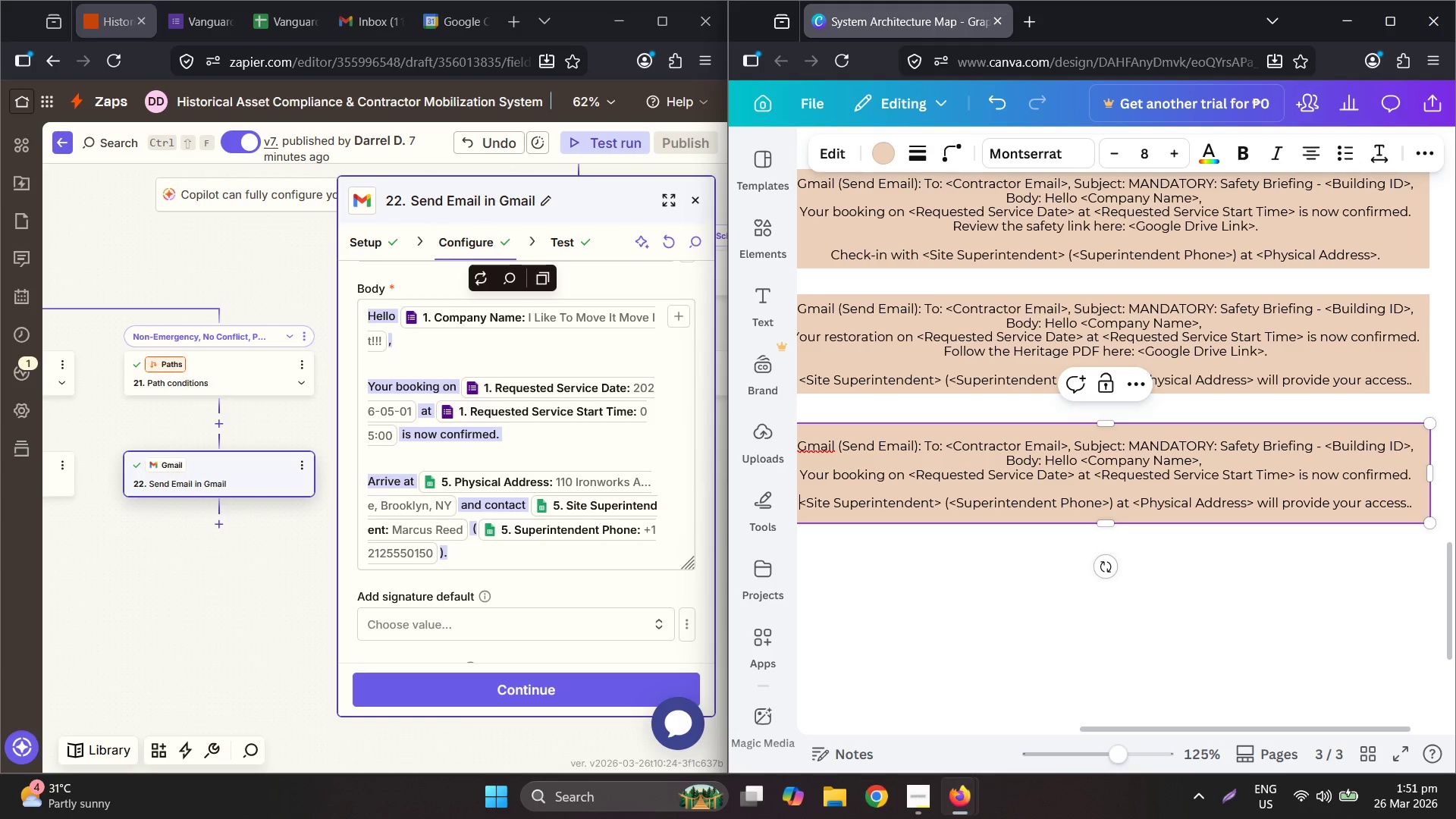 
type(Arrive at)
 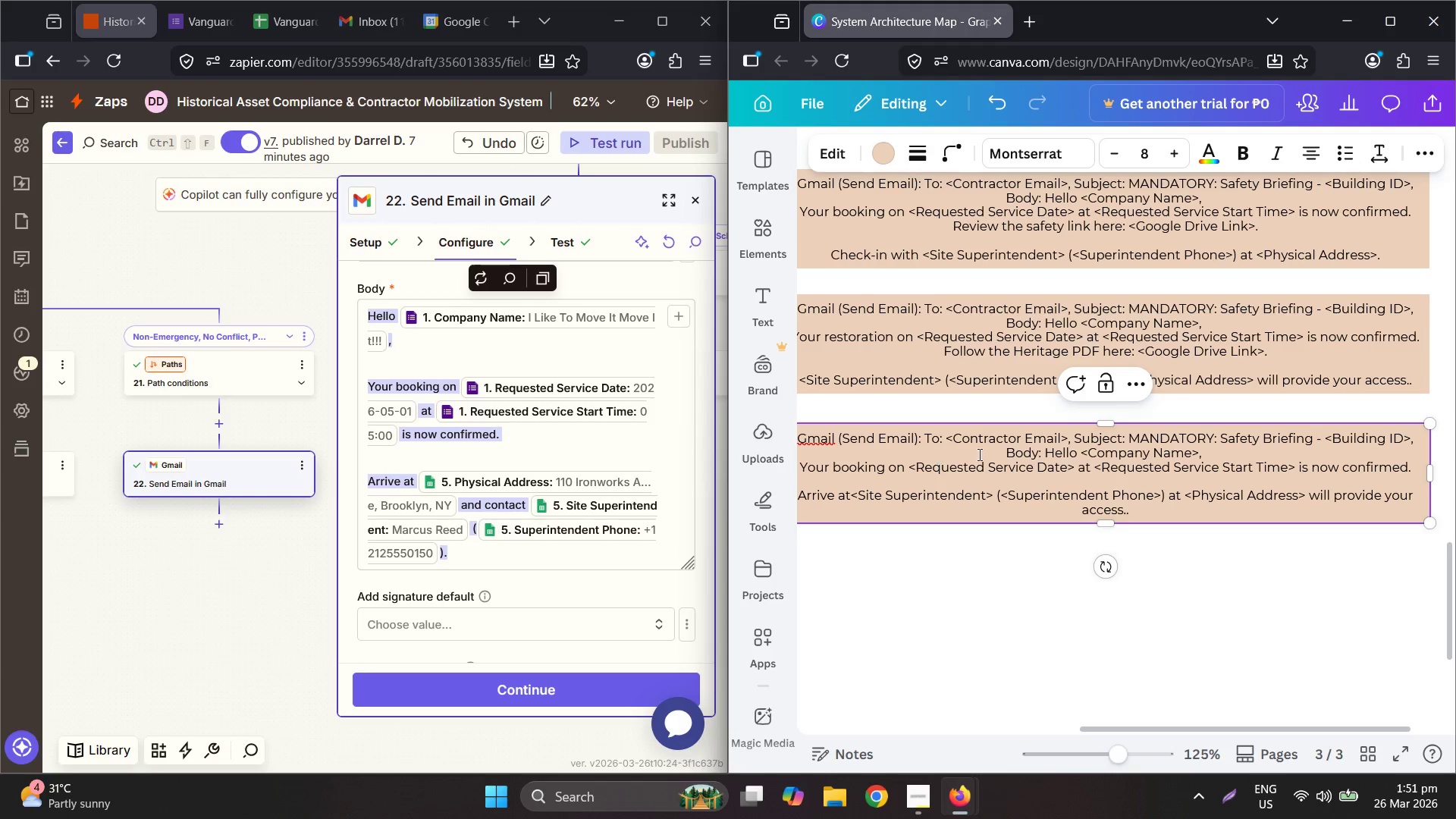 
key(Space)
 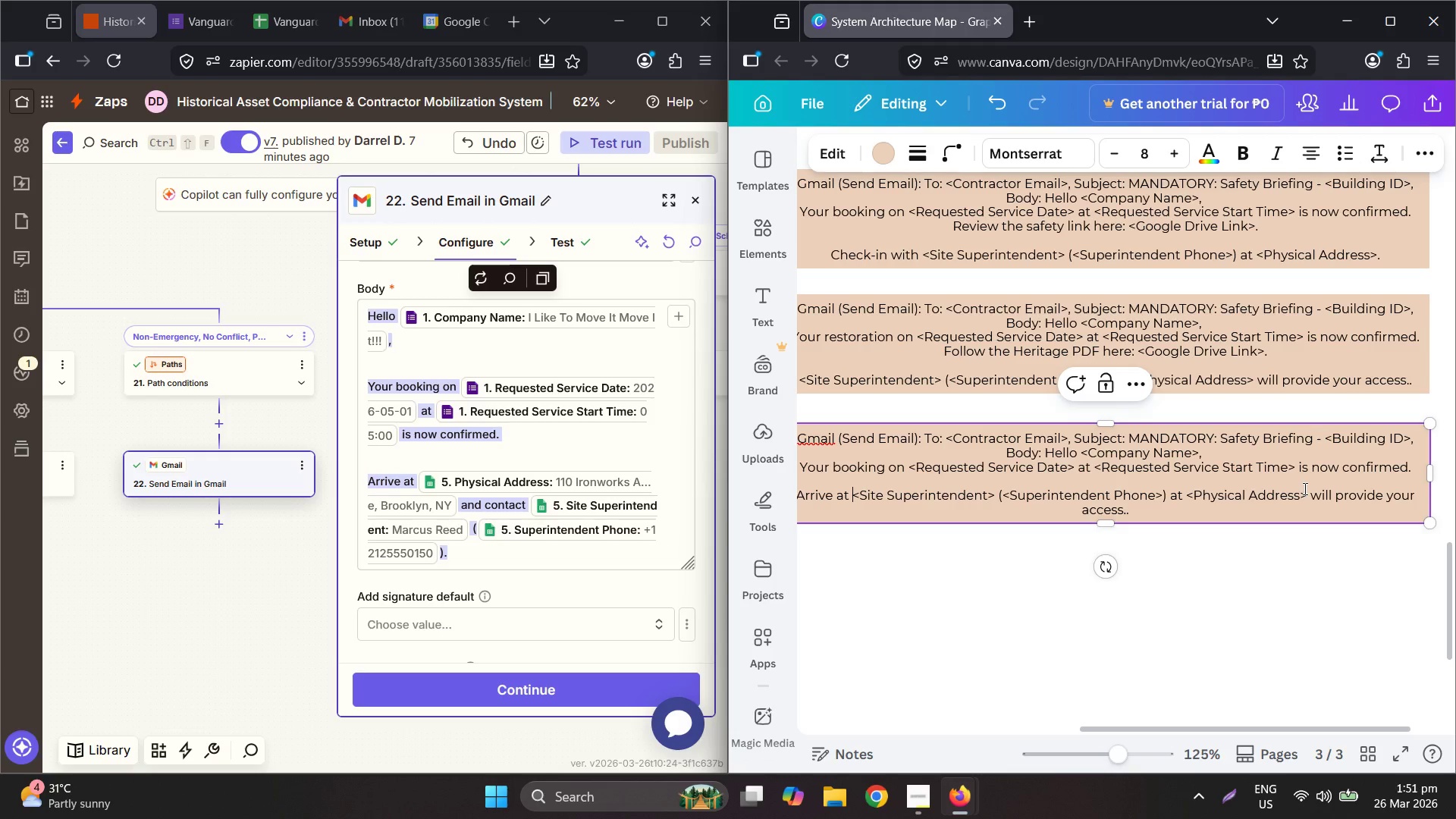 
left_click_drag(start_coordinate=[1309, 493], to_coordinate=[1189, 493])
 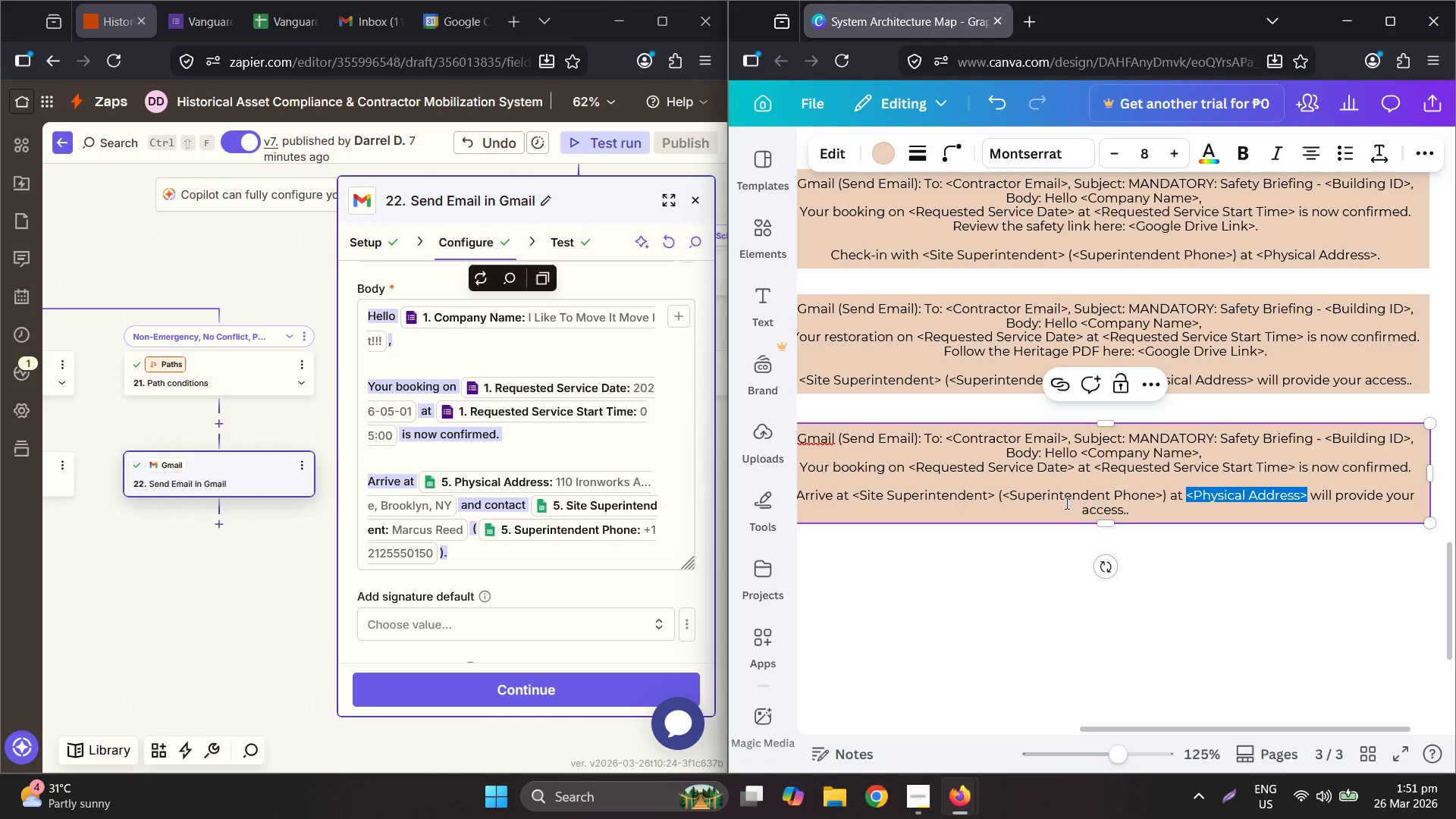 
key(Control+ControlLeft)
 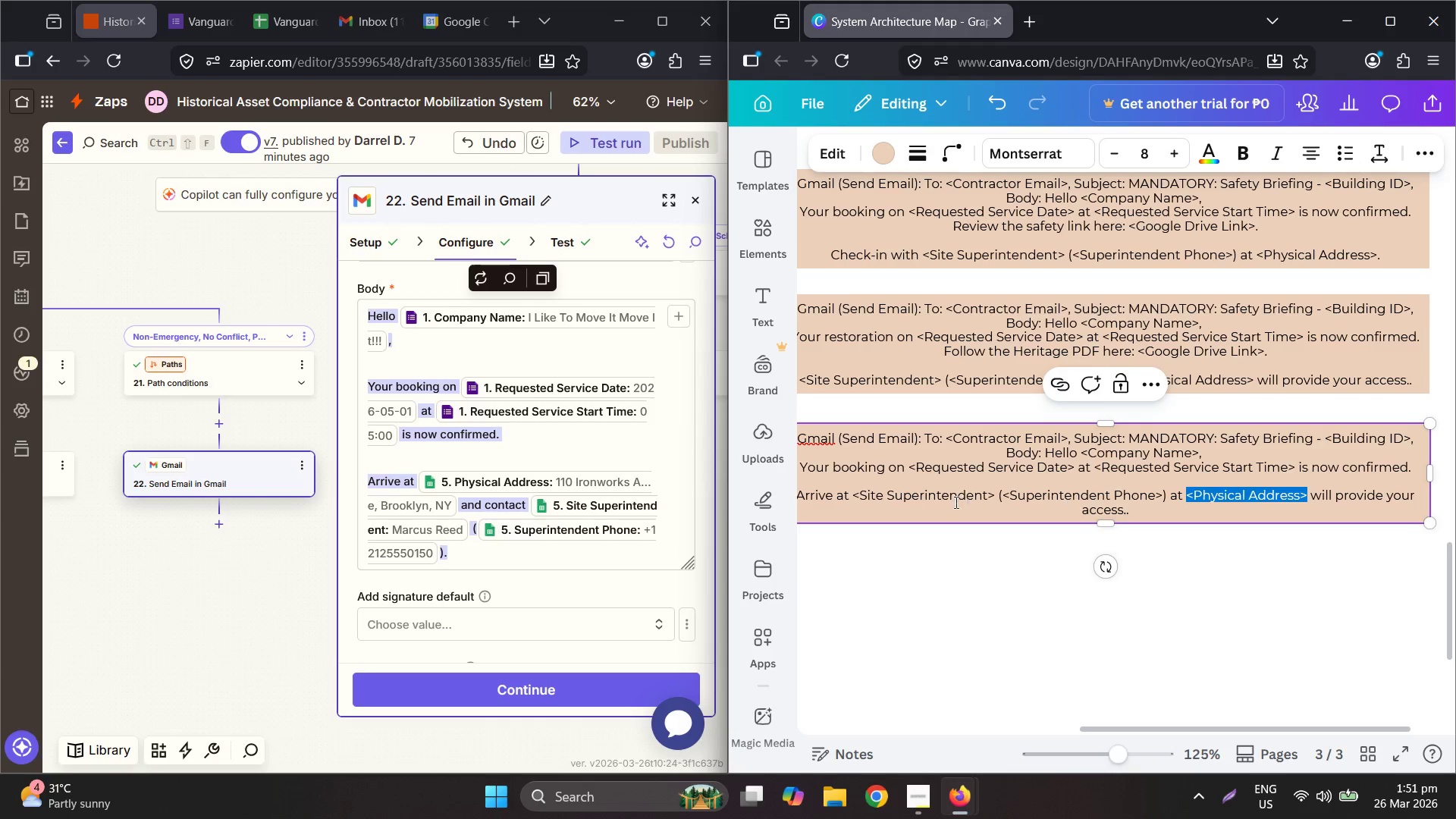 
key(Control+X)
 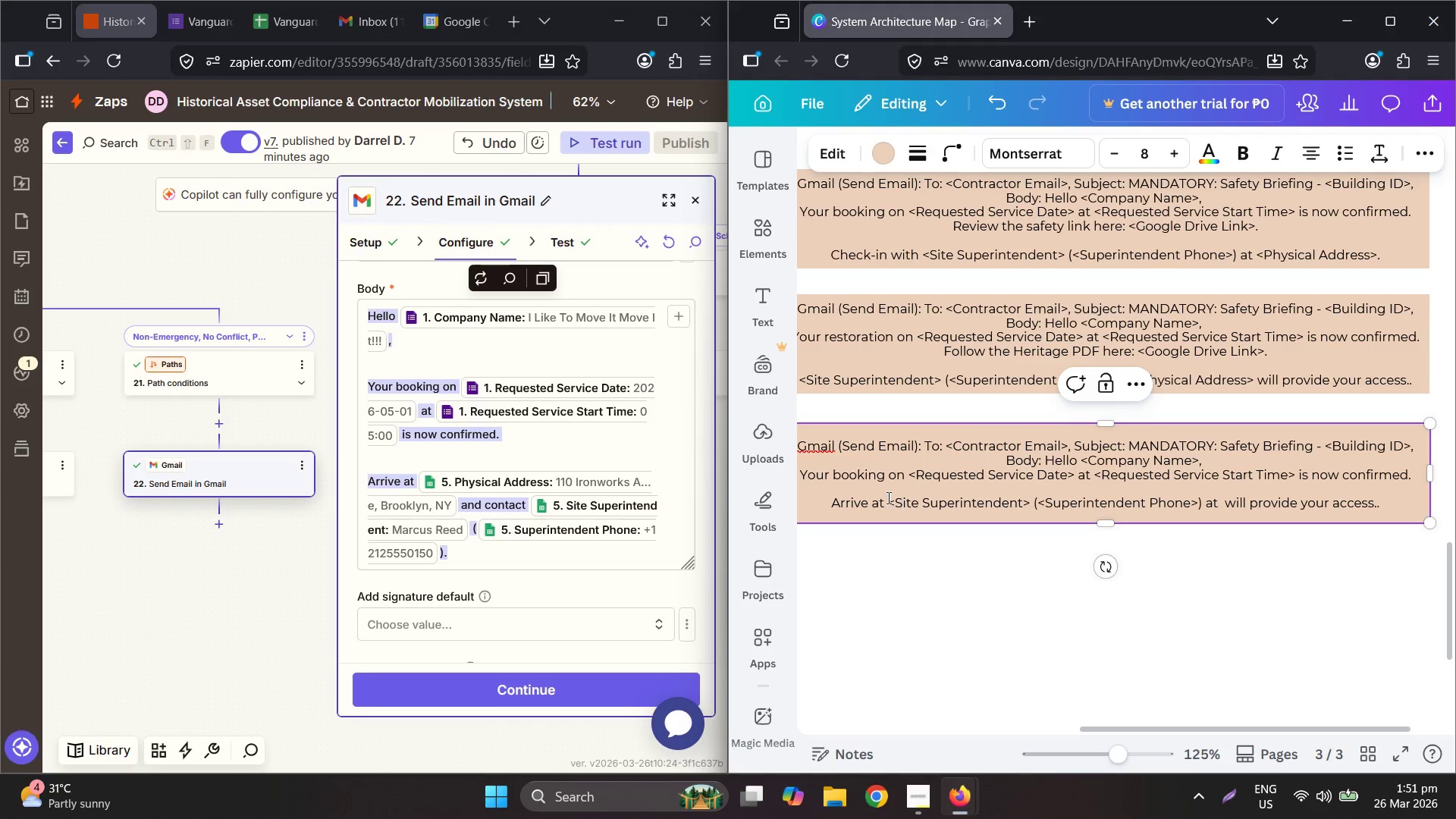 
left_click([886, 495])
 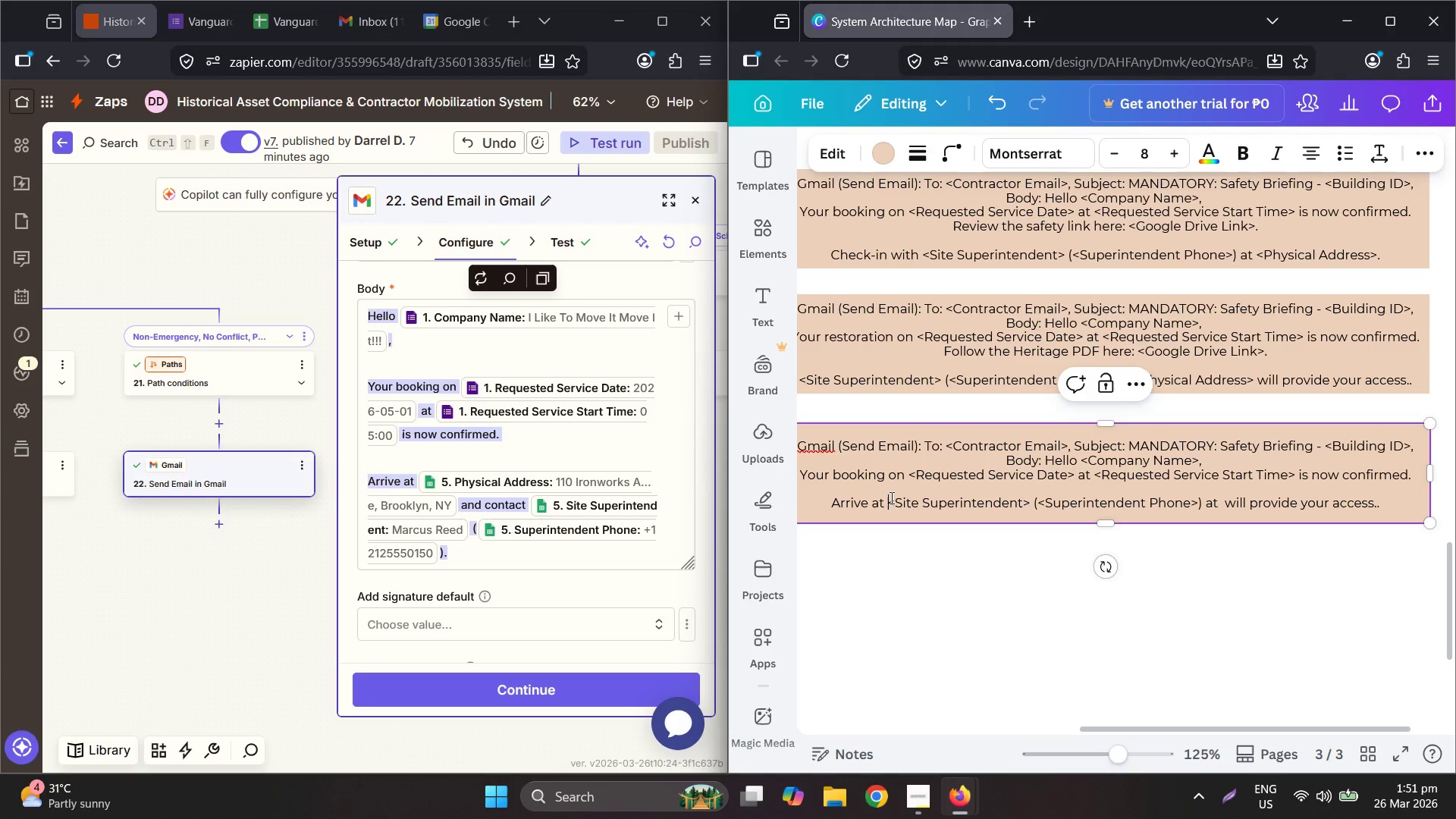 
key(Control+ControlLeft)
 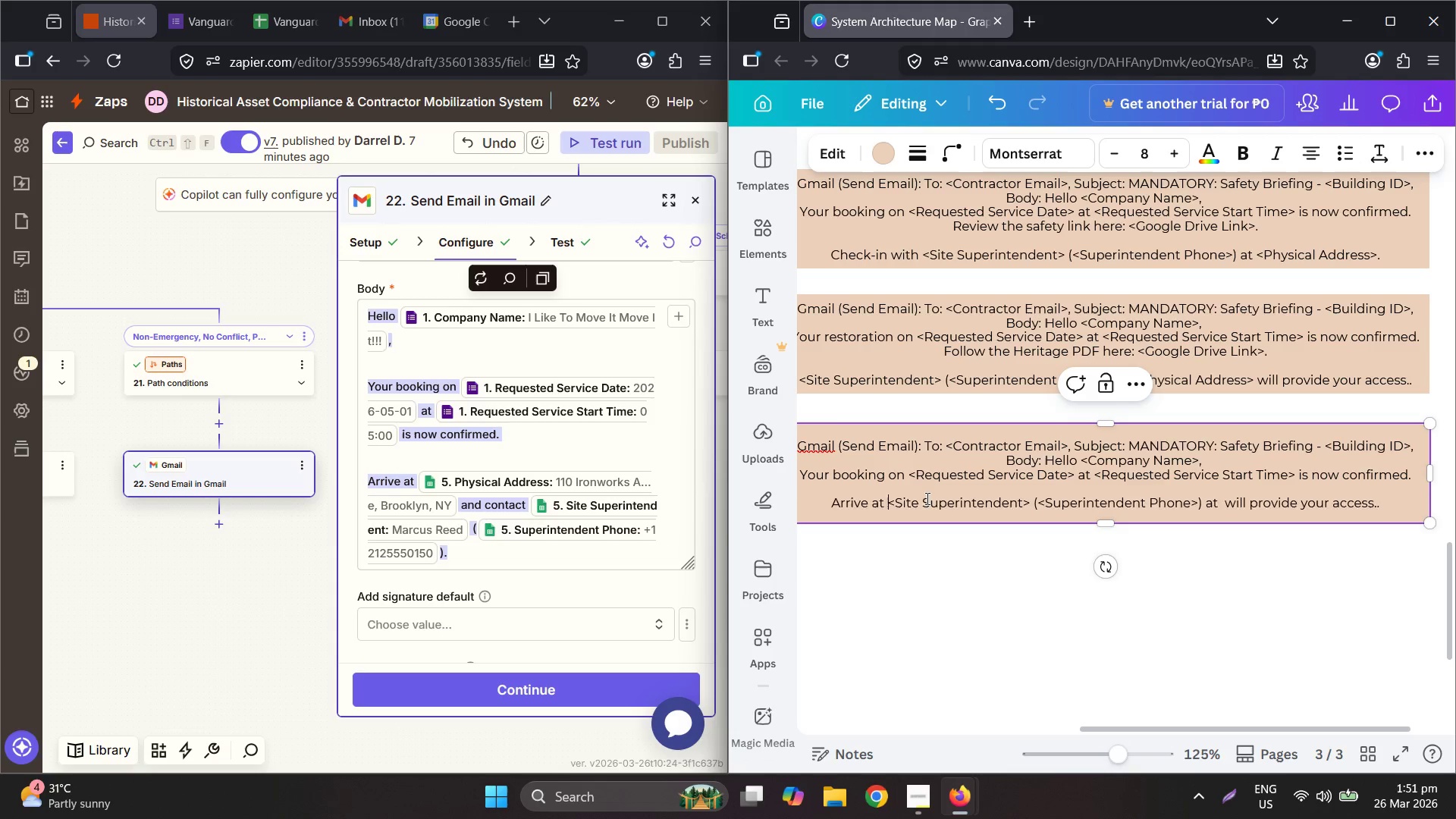 
key(Control+V)
 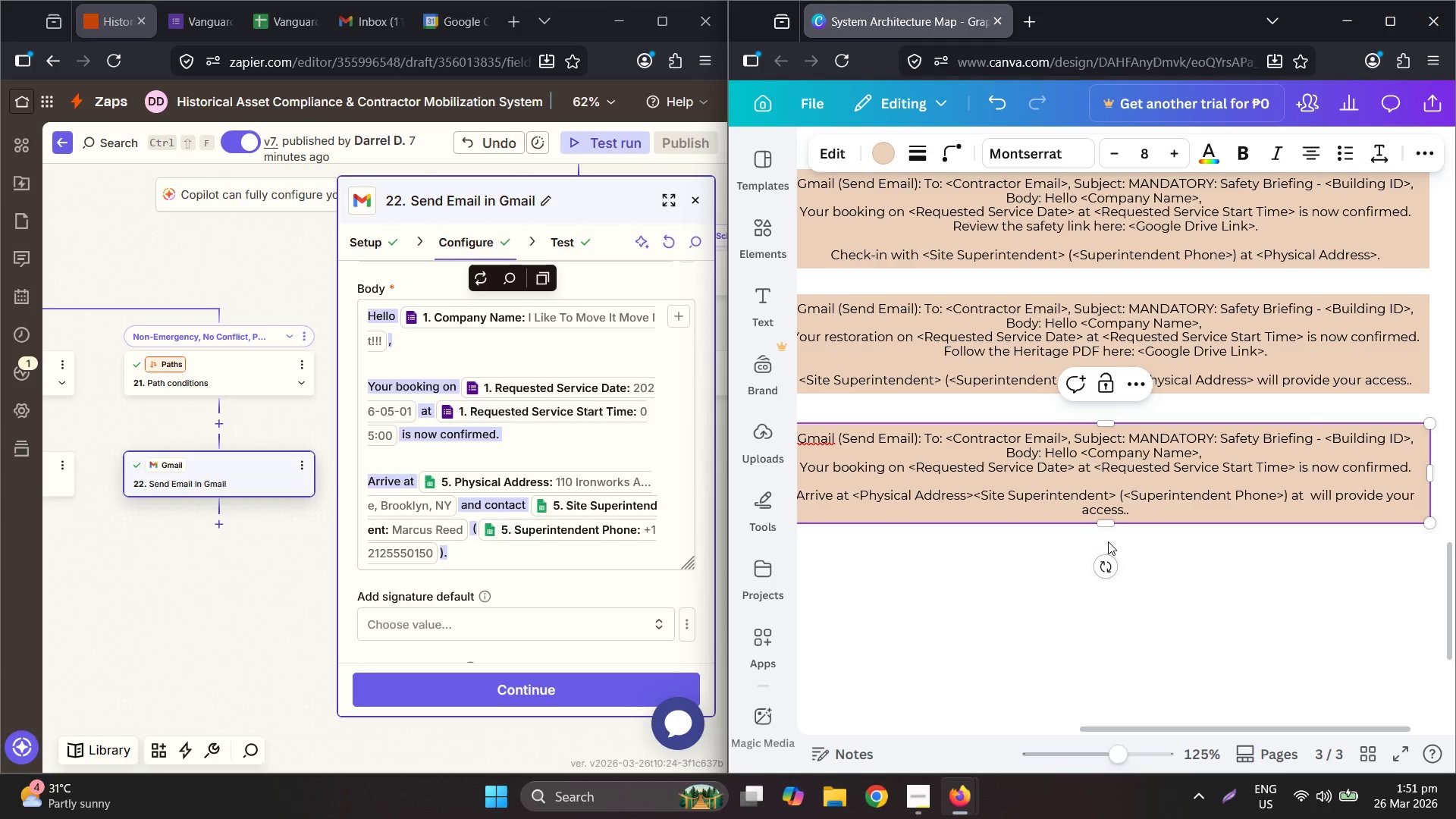 
type( and contact )
 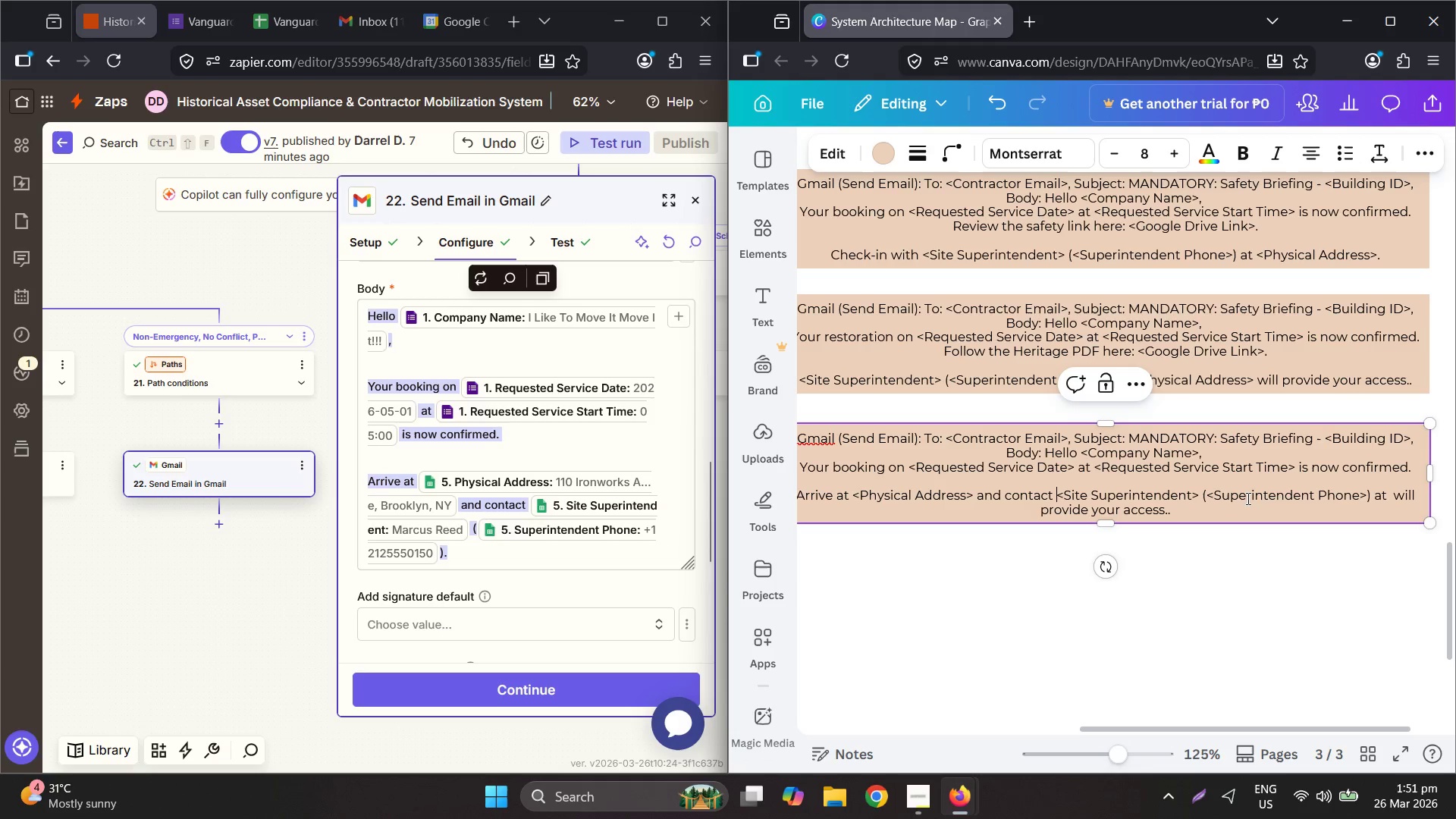 
left_click_drag(start_coordinate=[1270, 511], to_coordinate=[1370, 501])
 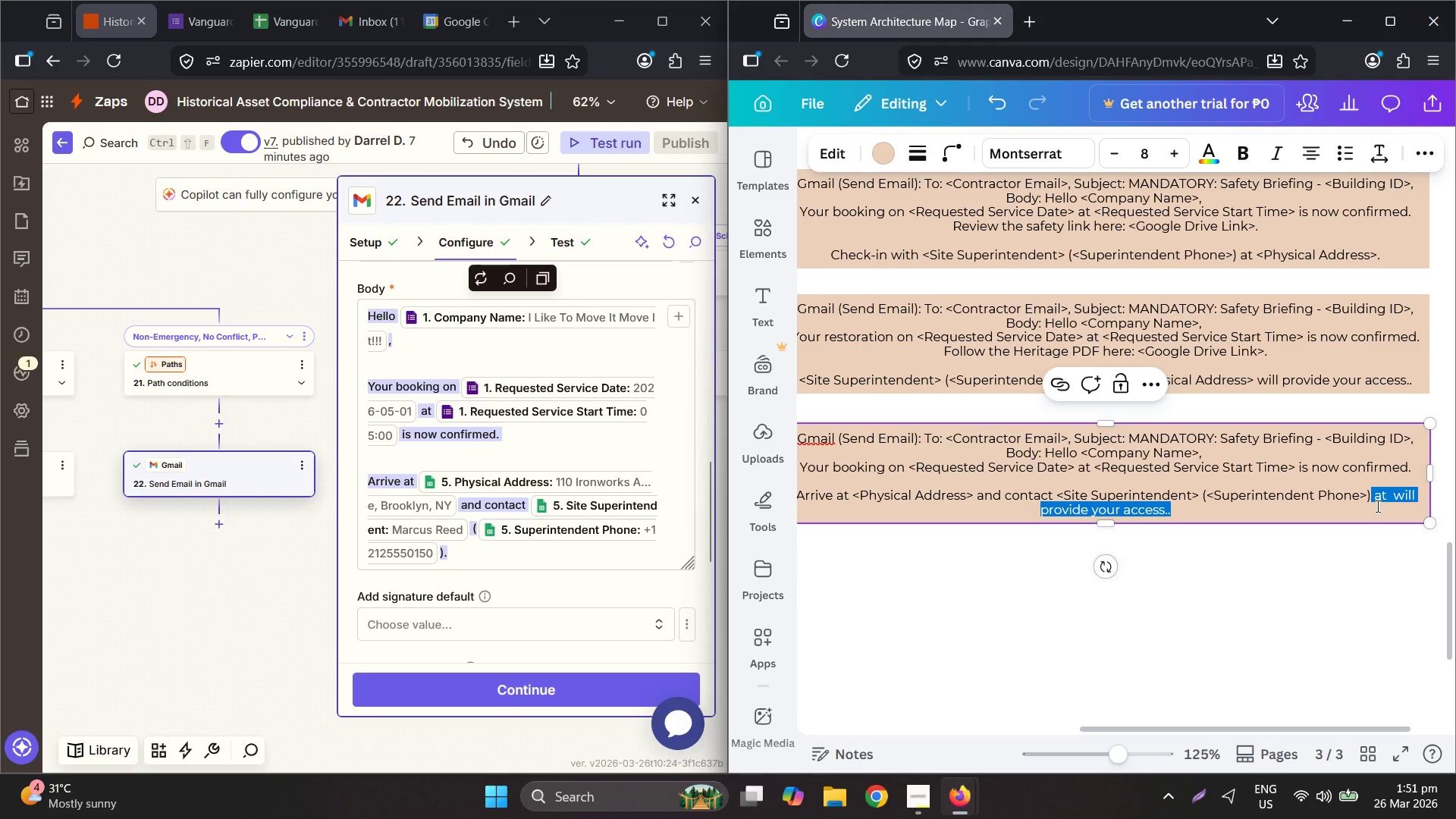 
key(Period)
 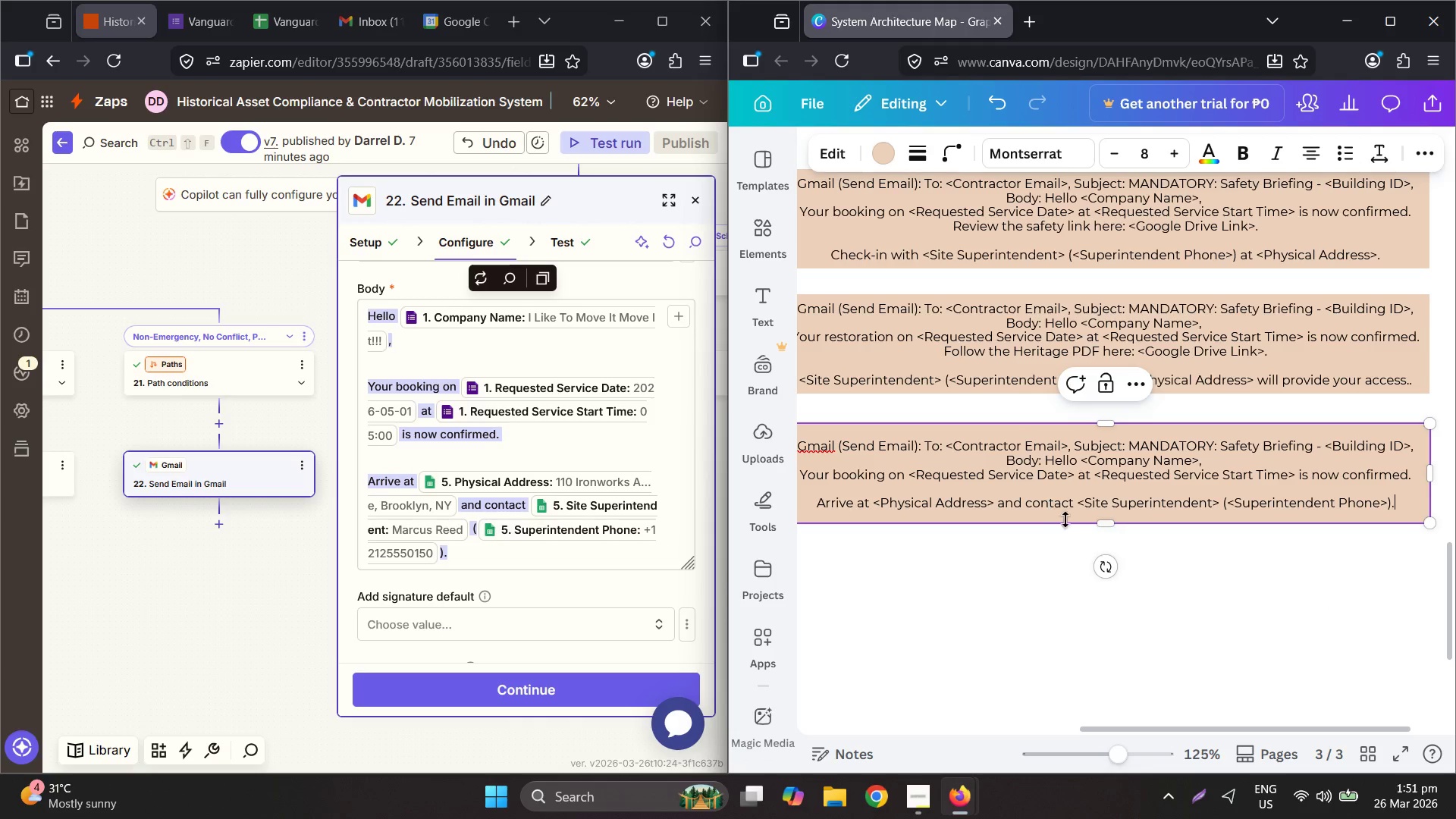 
left_click_drag(start_coordinate=[1106, 522], to_coordinate=[1103, 482])
 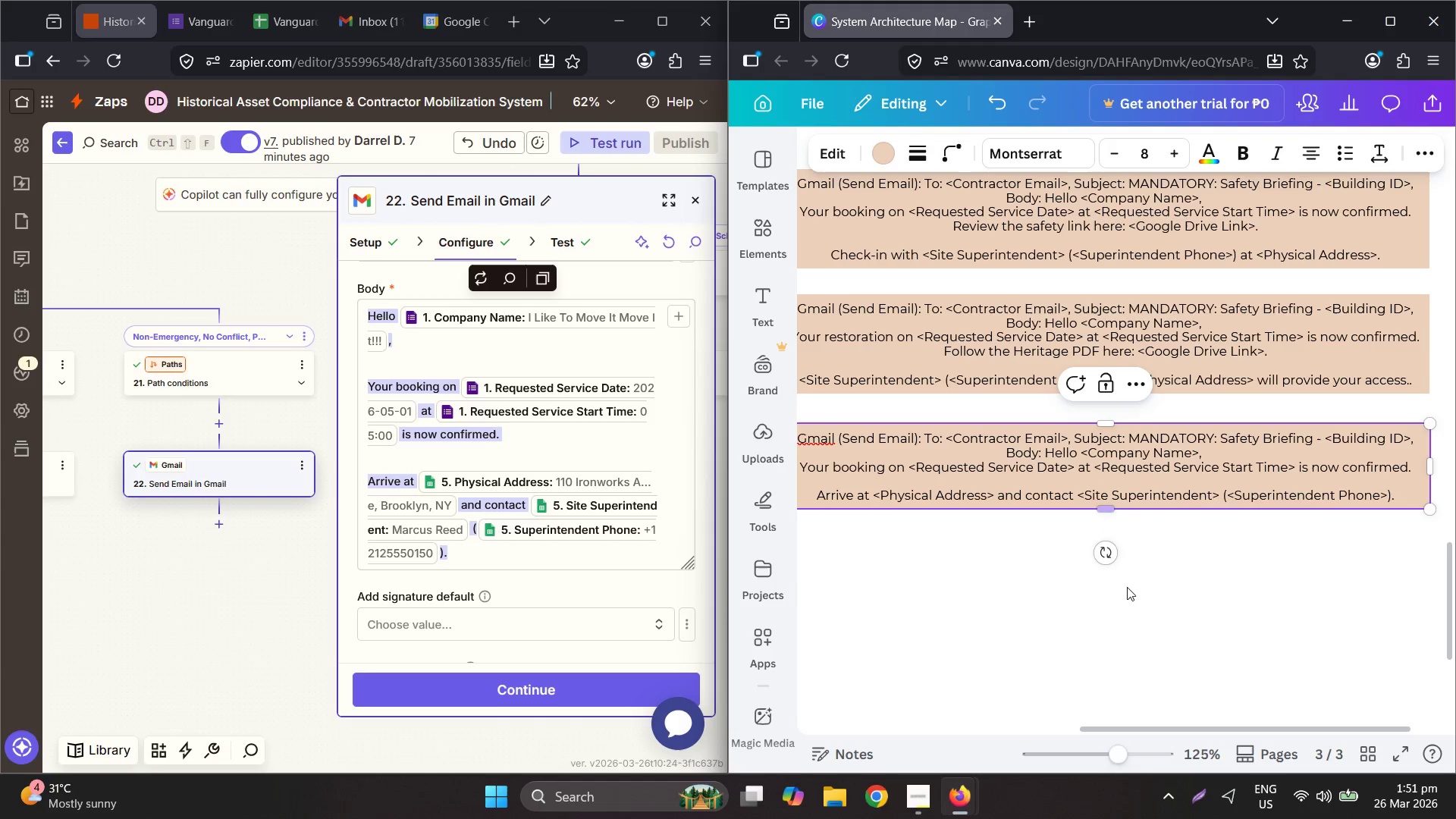 
left_click([1128, 588])
 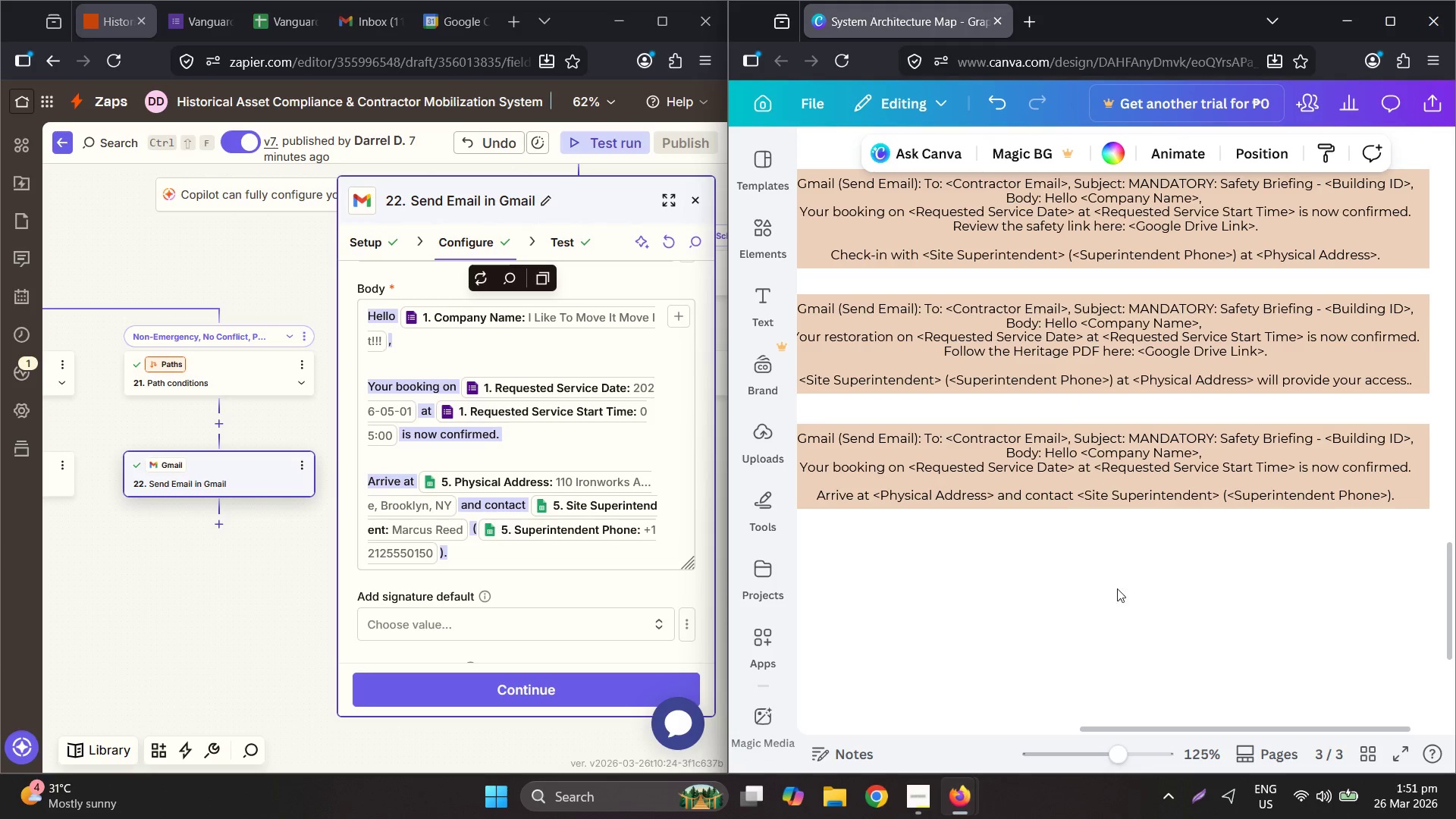 
hold_key(key=ControlLeft, duration=0.58)
scroll: coordinate [1108, 548], scroll_direction: down, amount: 3.0
 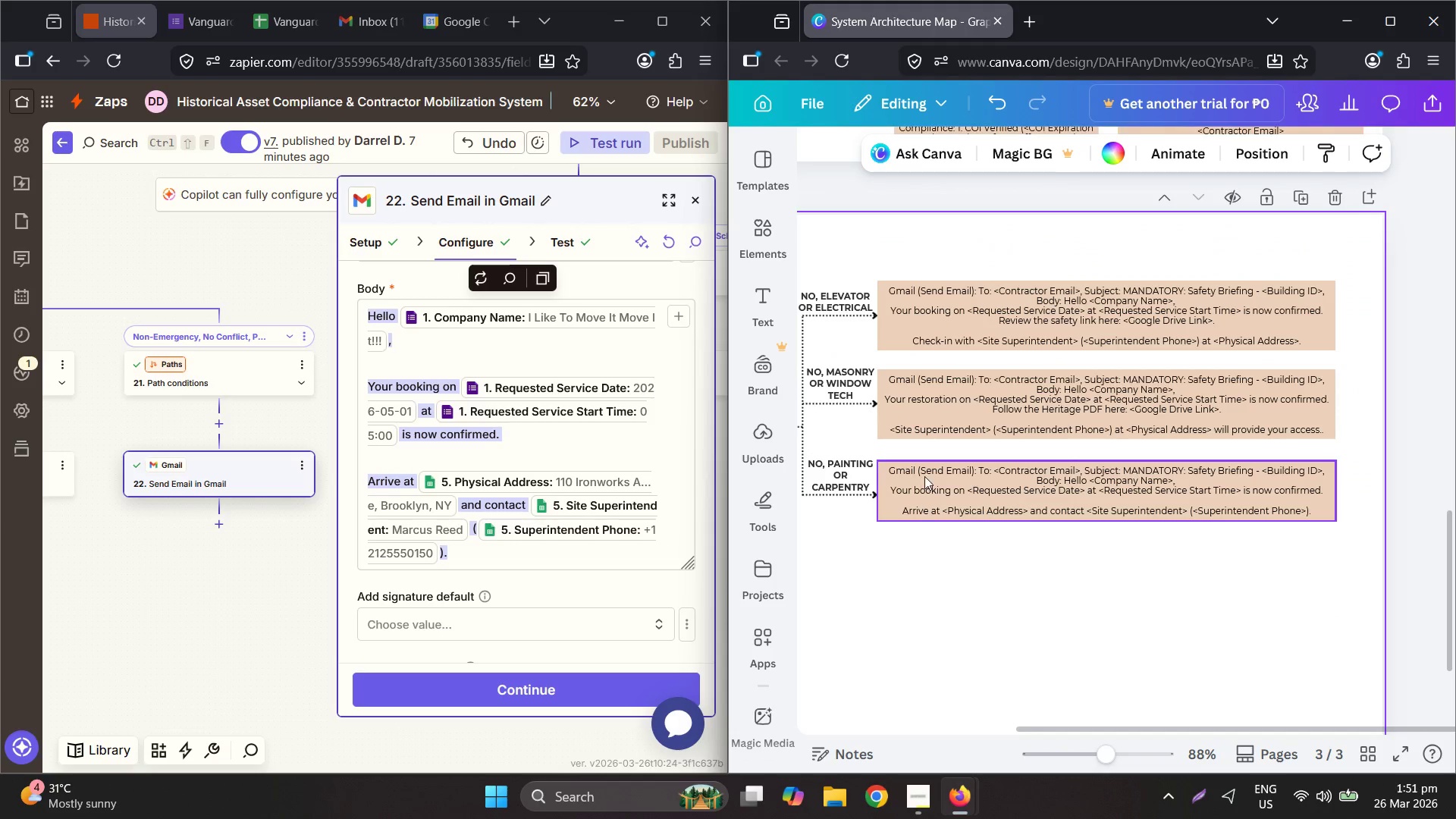 
left_click_drag(start_coordinate=[927, 475], to_coordinate=[927, 487])
 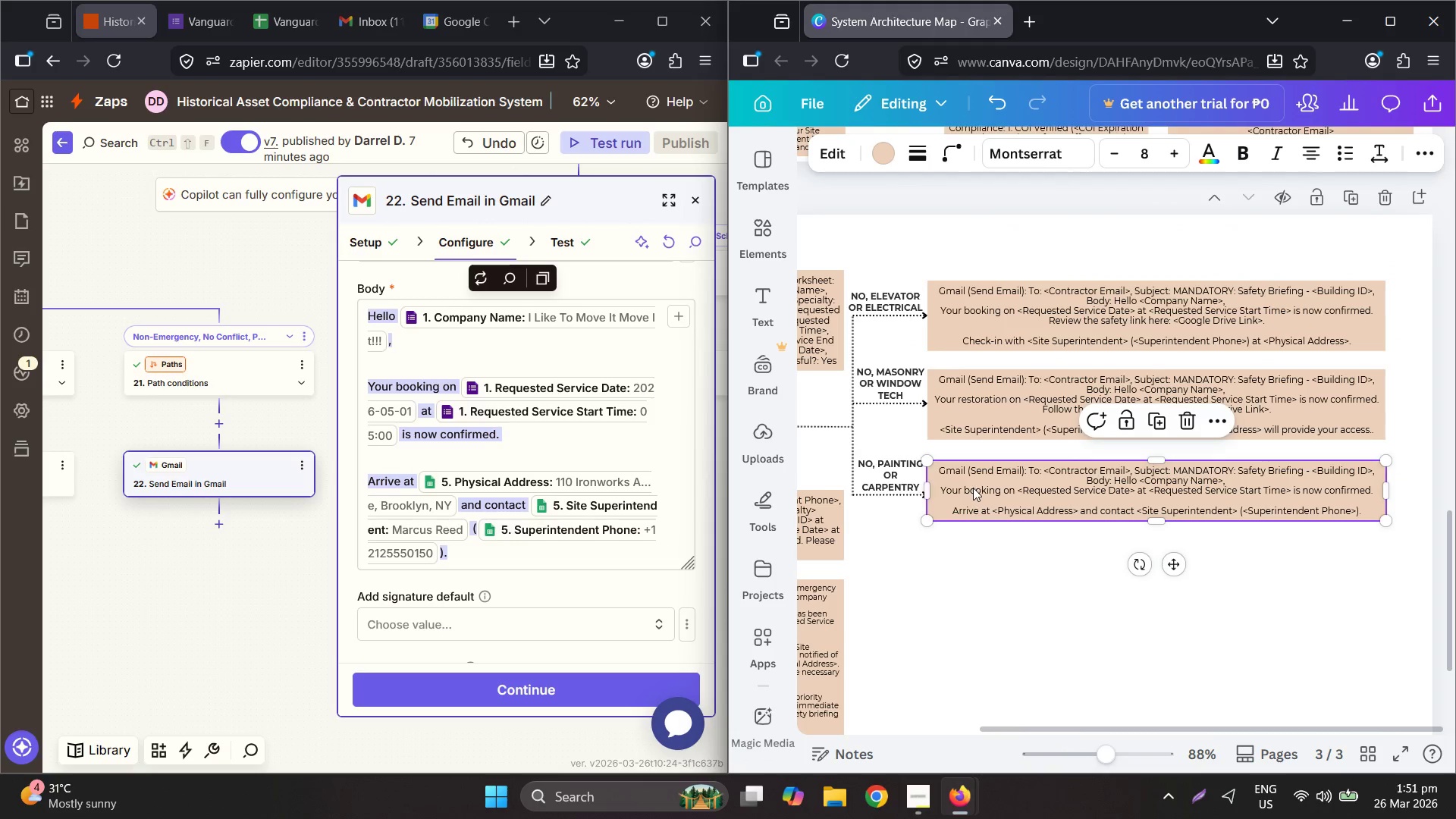 
left_click_drag(start_coordinate=[972, 488], to_coordinate=[973, 492])
 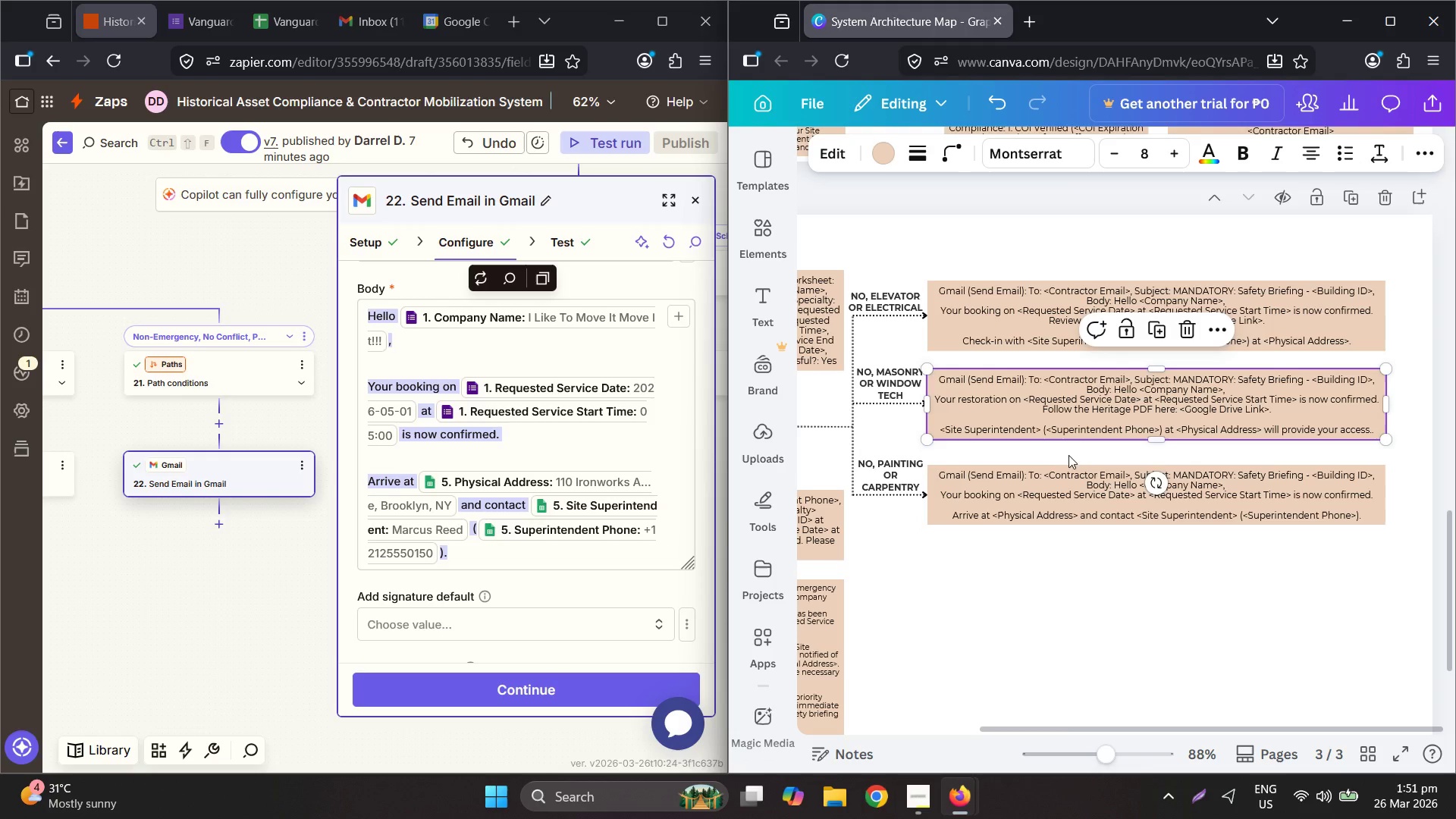 
left_click([1175, 636])
 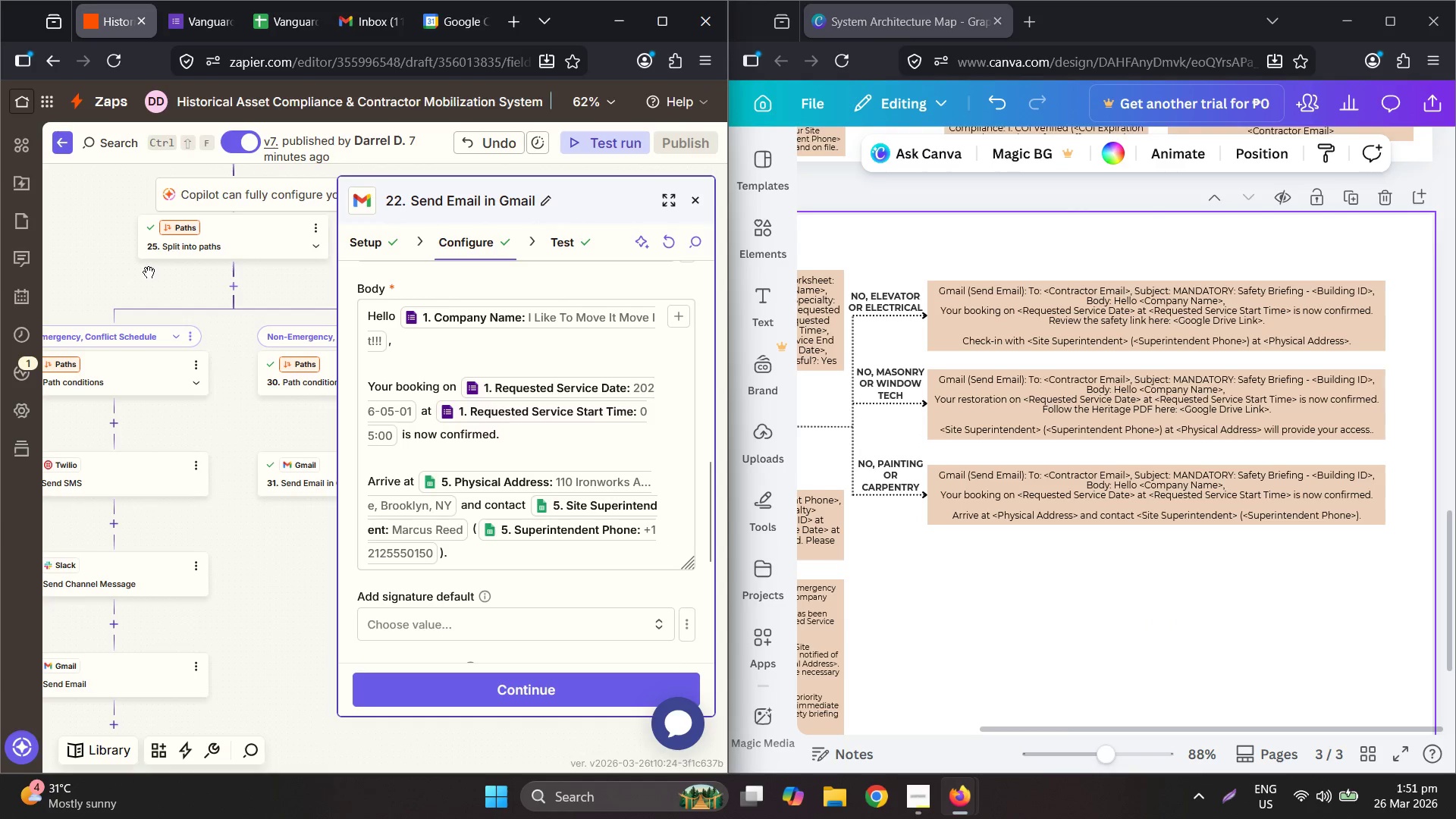 
wait(5.87)
 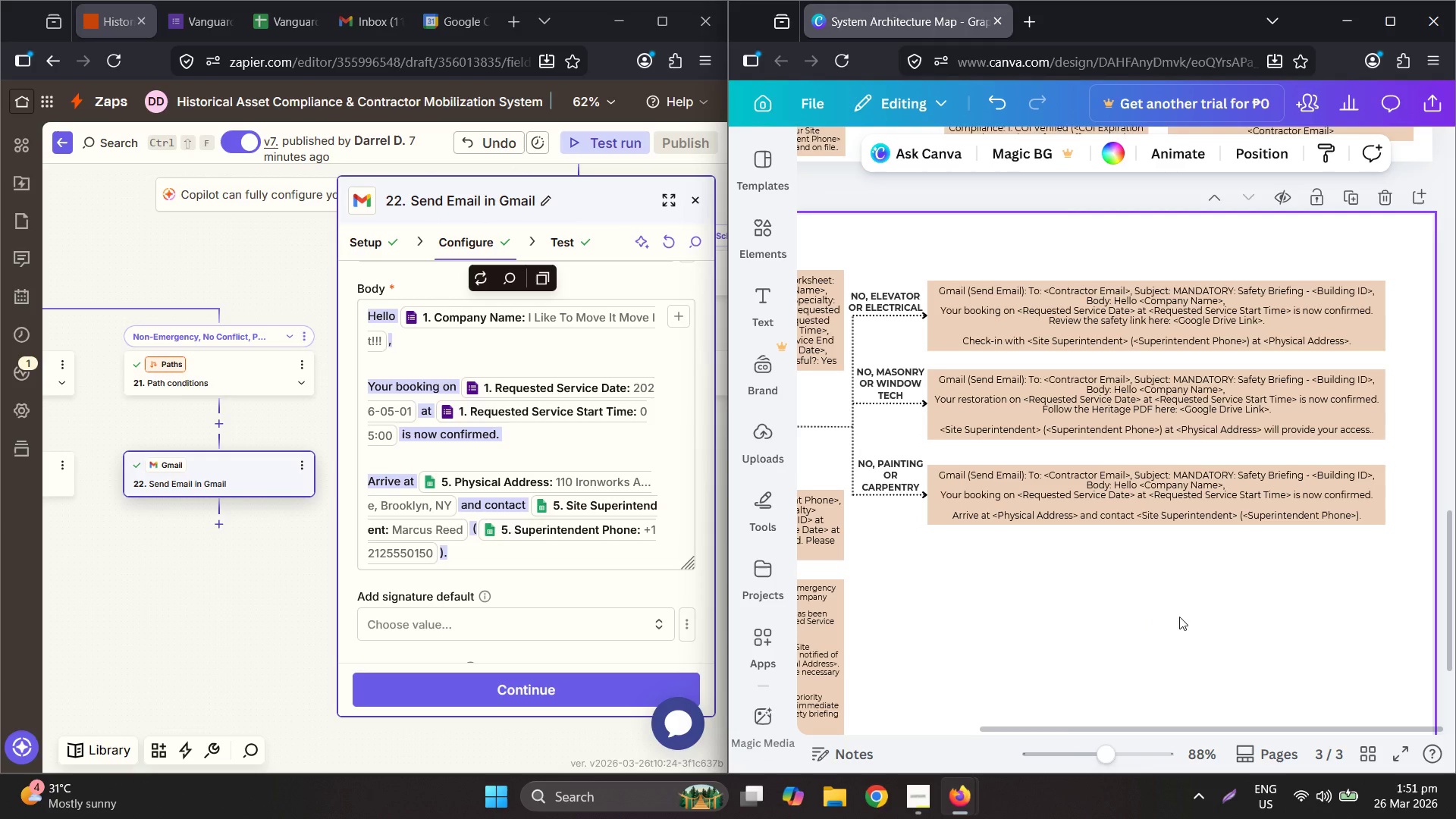 
mouse_move([64, 257])
 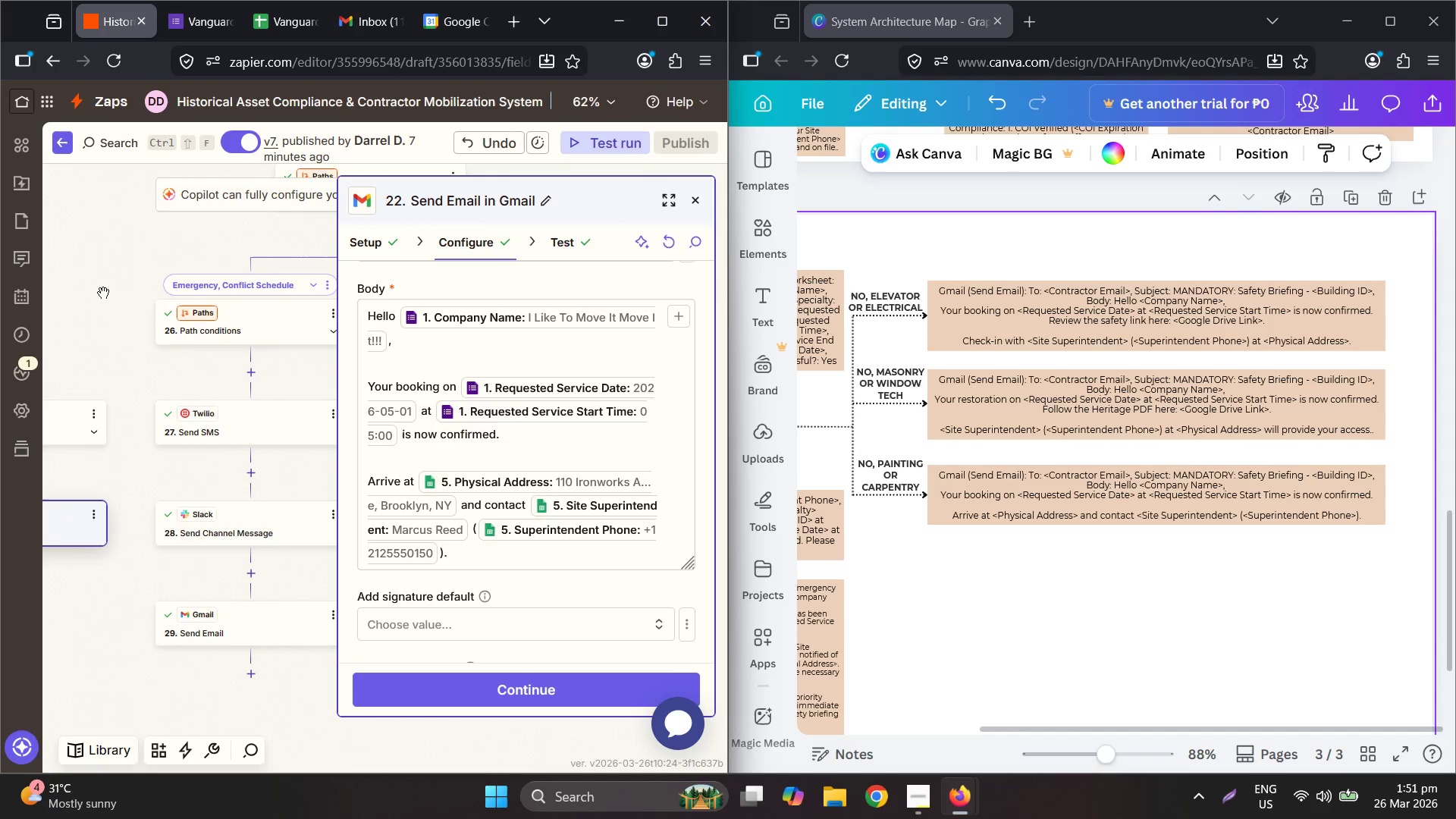 
scroll: coordinate [1133, 343], scroll_direction: up, amount: 4.0
 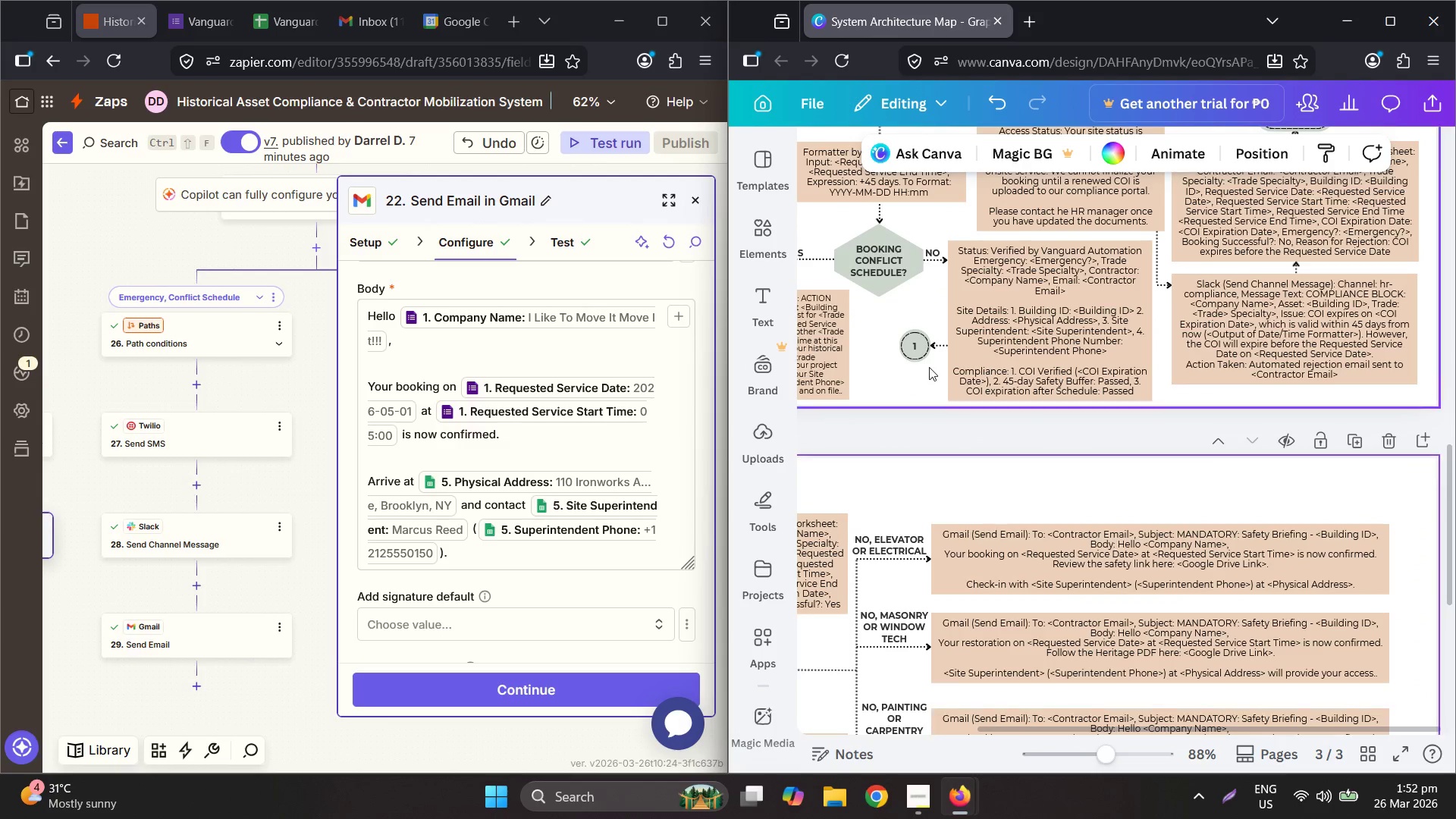 
left_click_drag(start_coordinate=[1085, 724], to_coordinate=[1092, 717])
 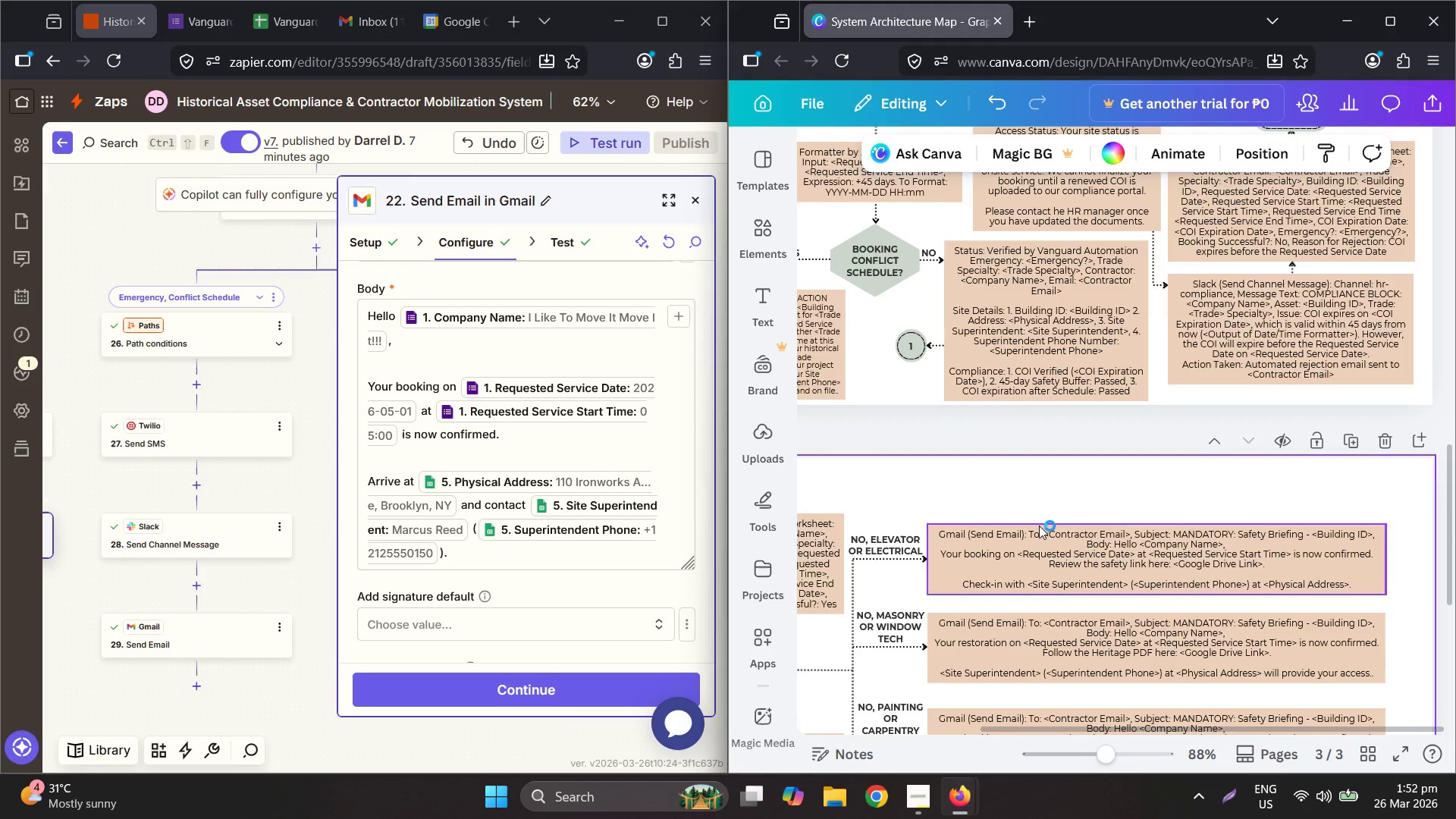 
hold_key(key=ControlLeft, duration=0.48)
scroll: coordinate [1057, 494], scroll_direction: down, amount: 6.0
 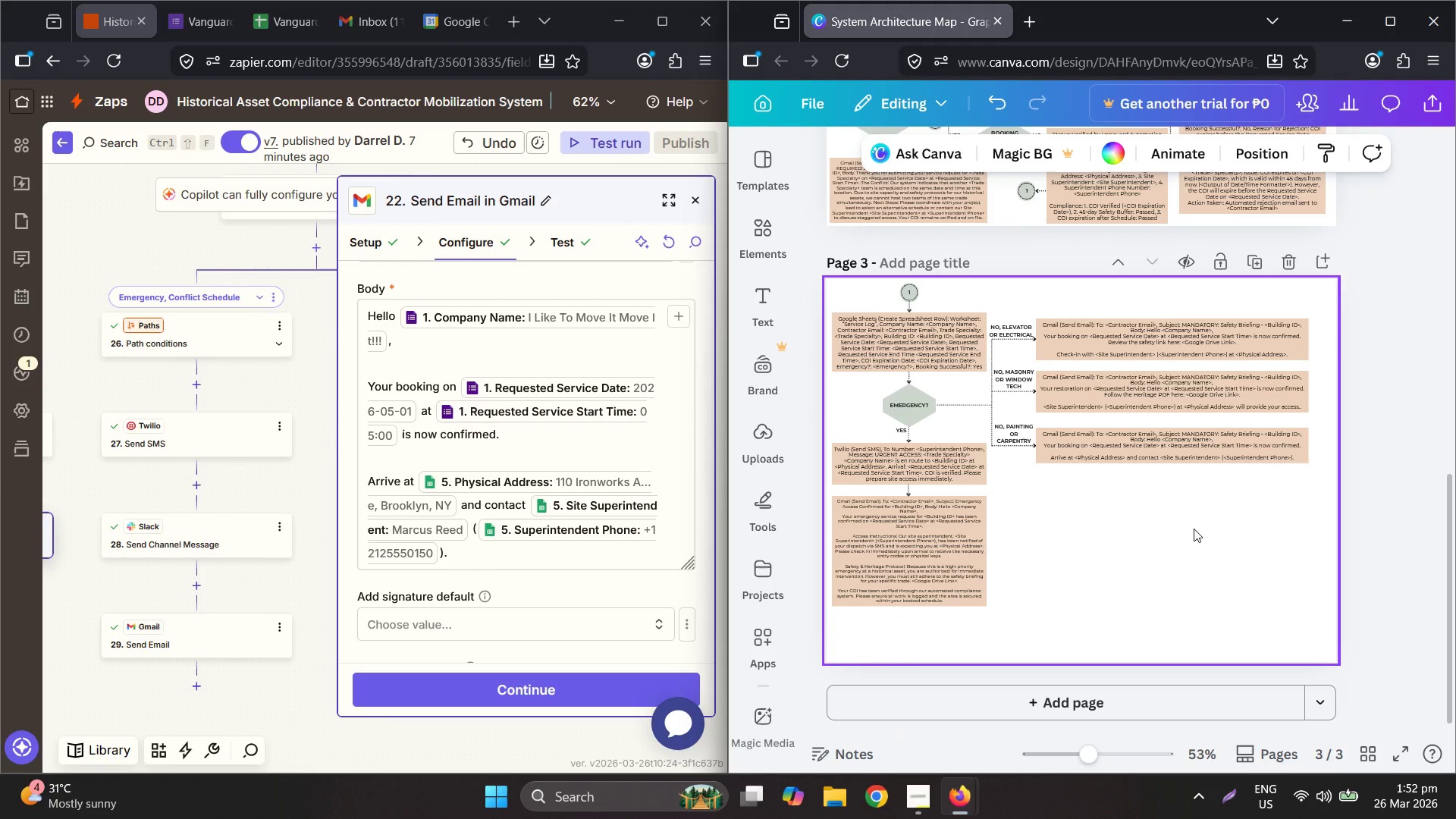 
hold_key(key=ControlLeft, duration=1.19)
scroll: coordinate [1124, 354], scroll_direction: up, amount: 3.0
 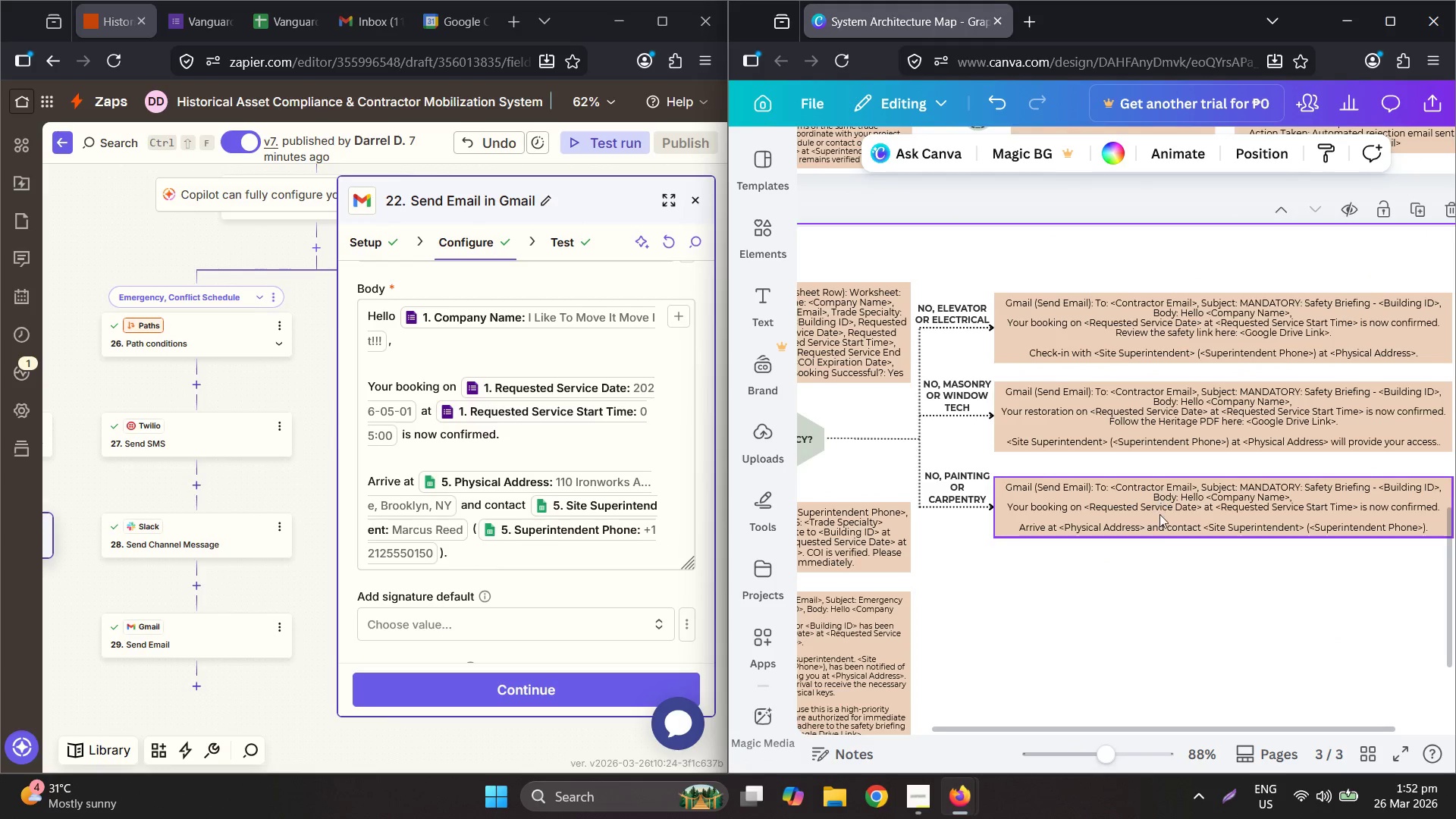 
left_click_drag(start_coordinate=[1184, 590], to_coordinate=[952, 230])
 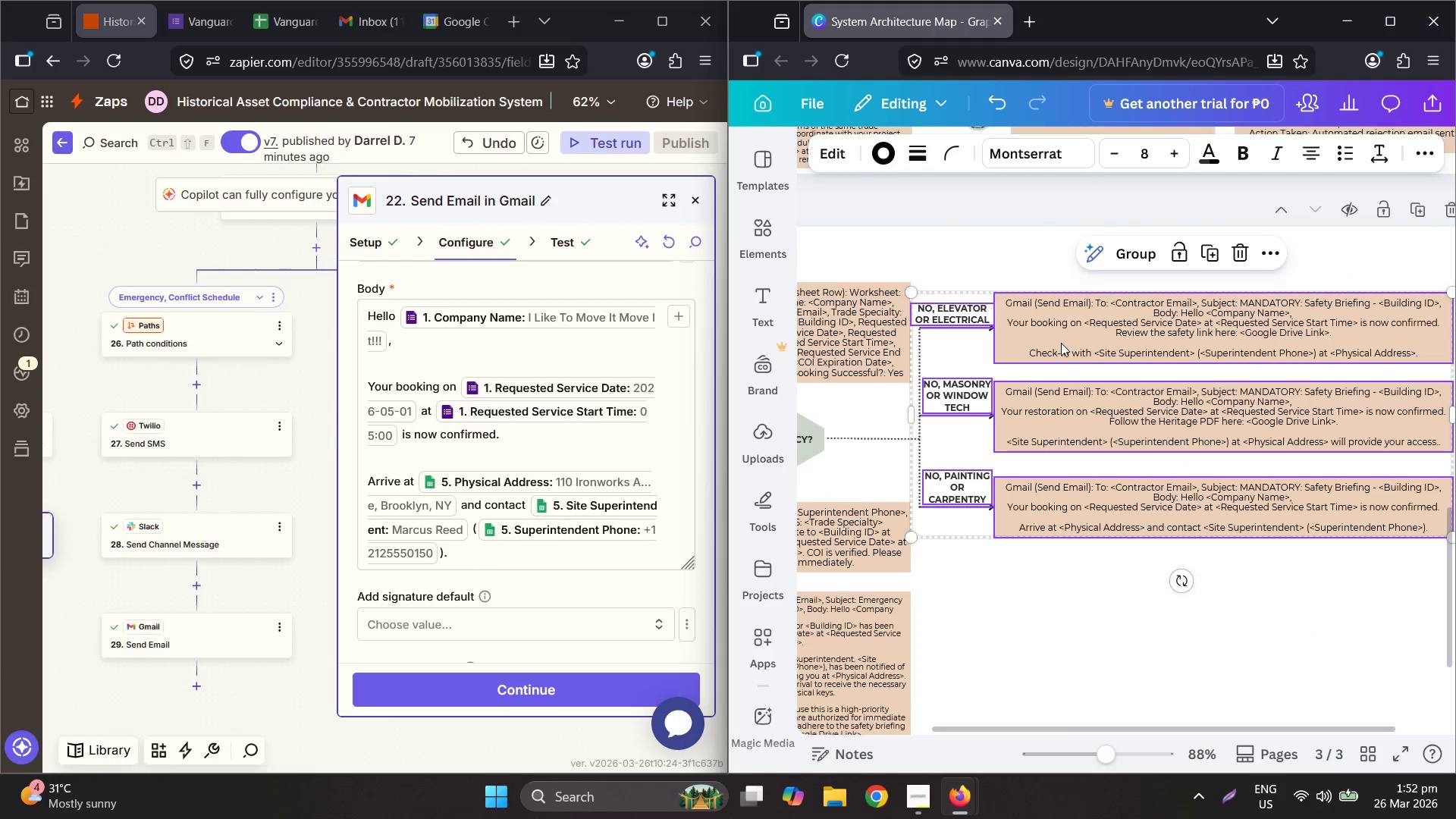 
left_click_drag(start_coordinate=[1061, 343], to_coordinate=[1059, 333])
 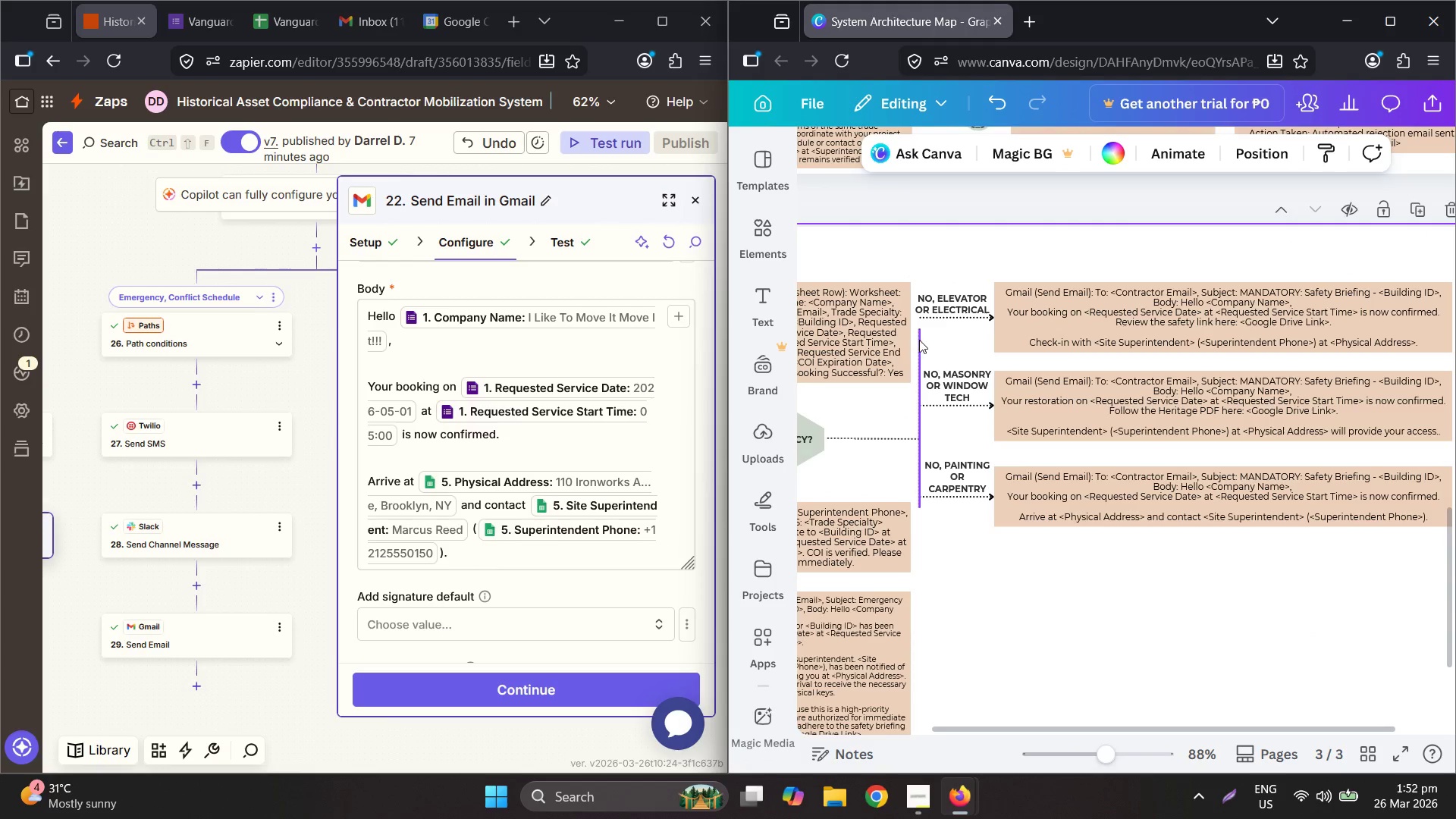 
hold_key(key=ControlLeft, duration=0.67)
 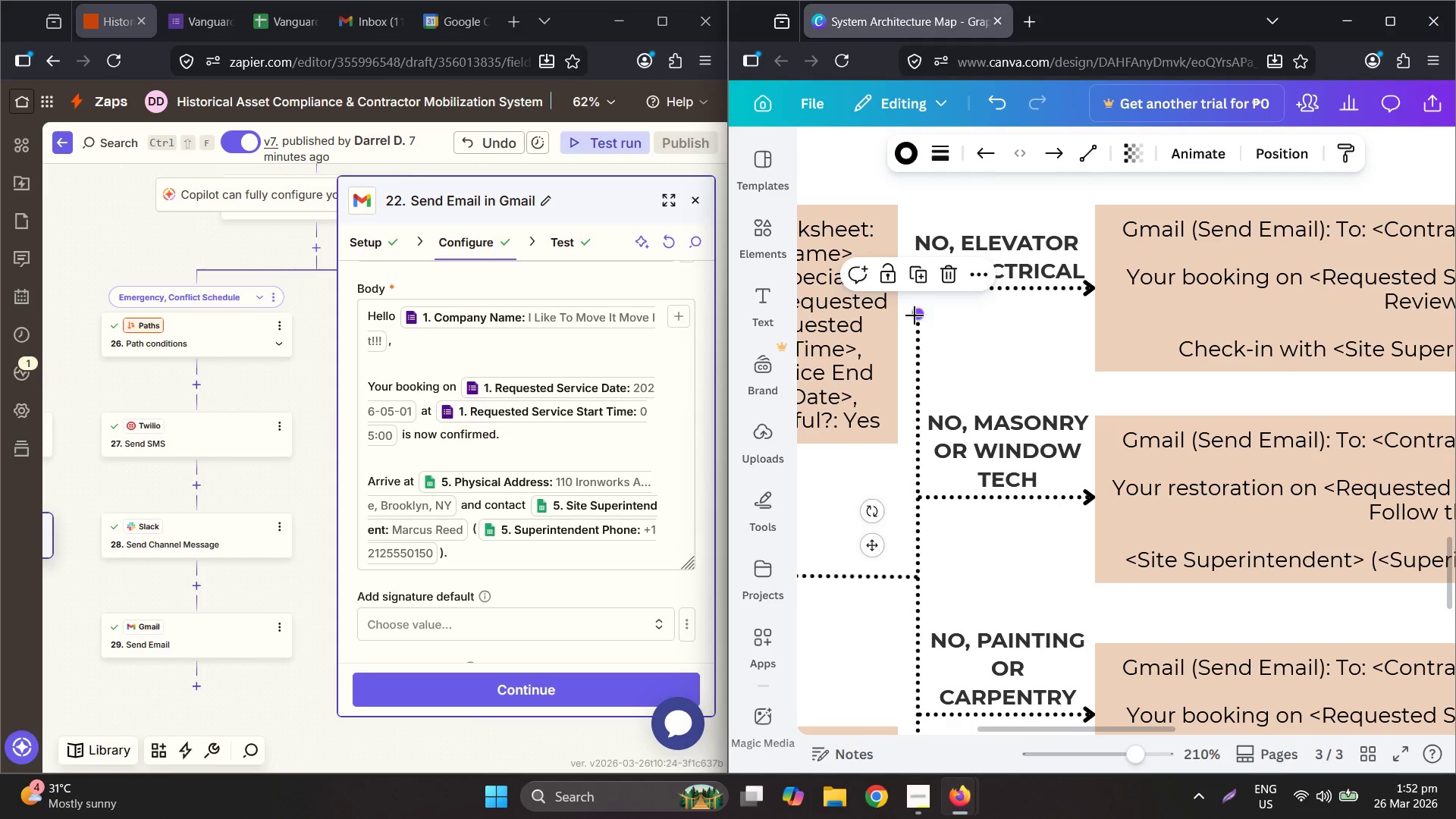 
hold_key(key=ControlLeft, duration=2.66)
 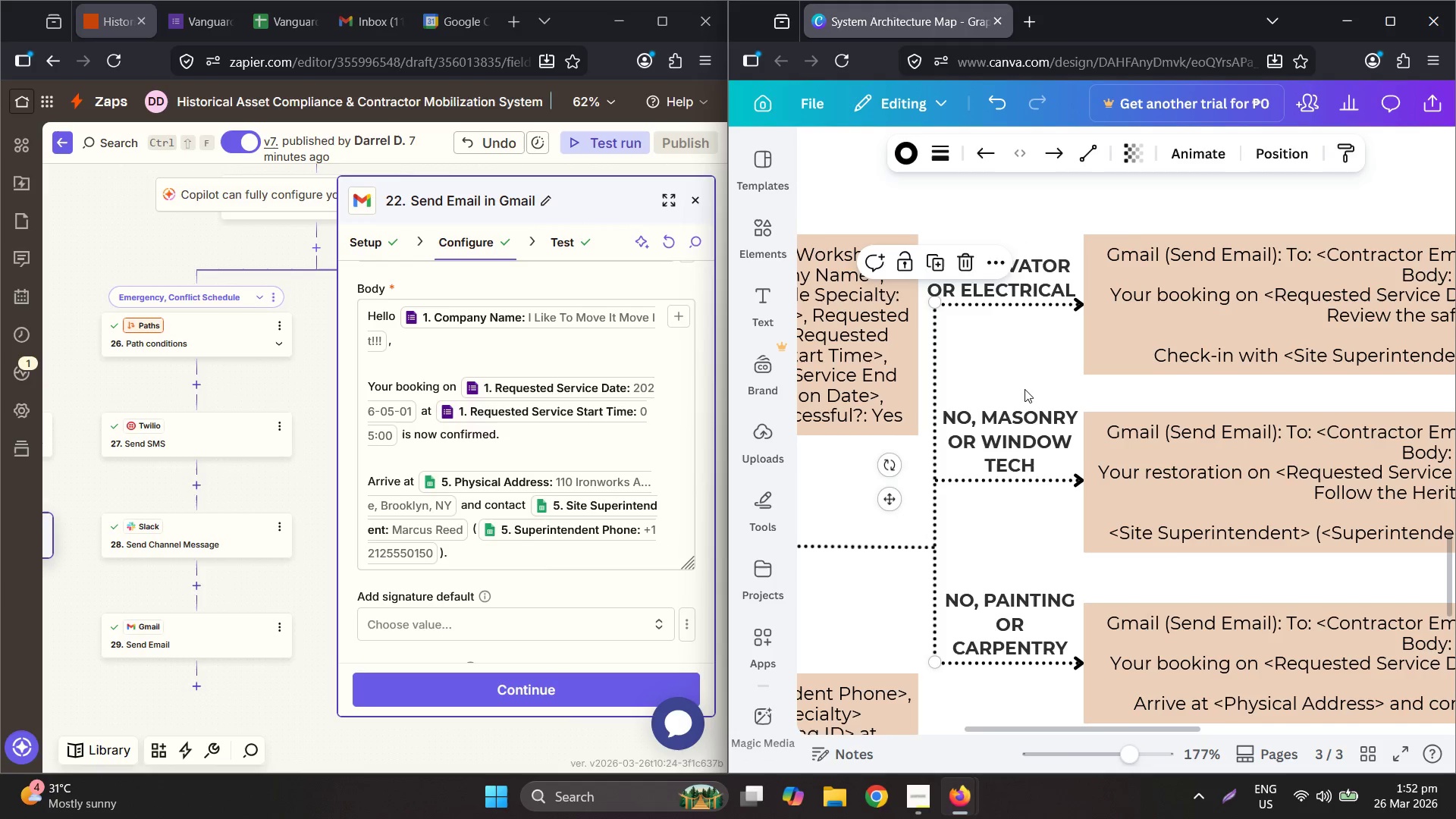 
scroll: coordinate [920, 336], scroll_direction: up, amount: 5.0
 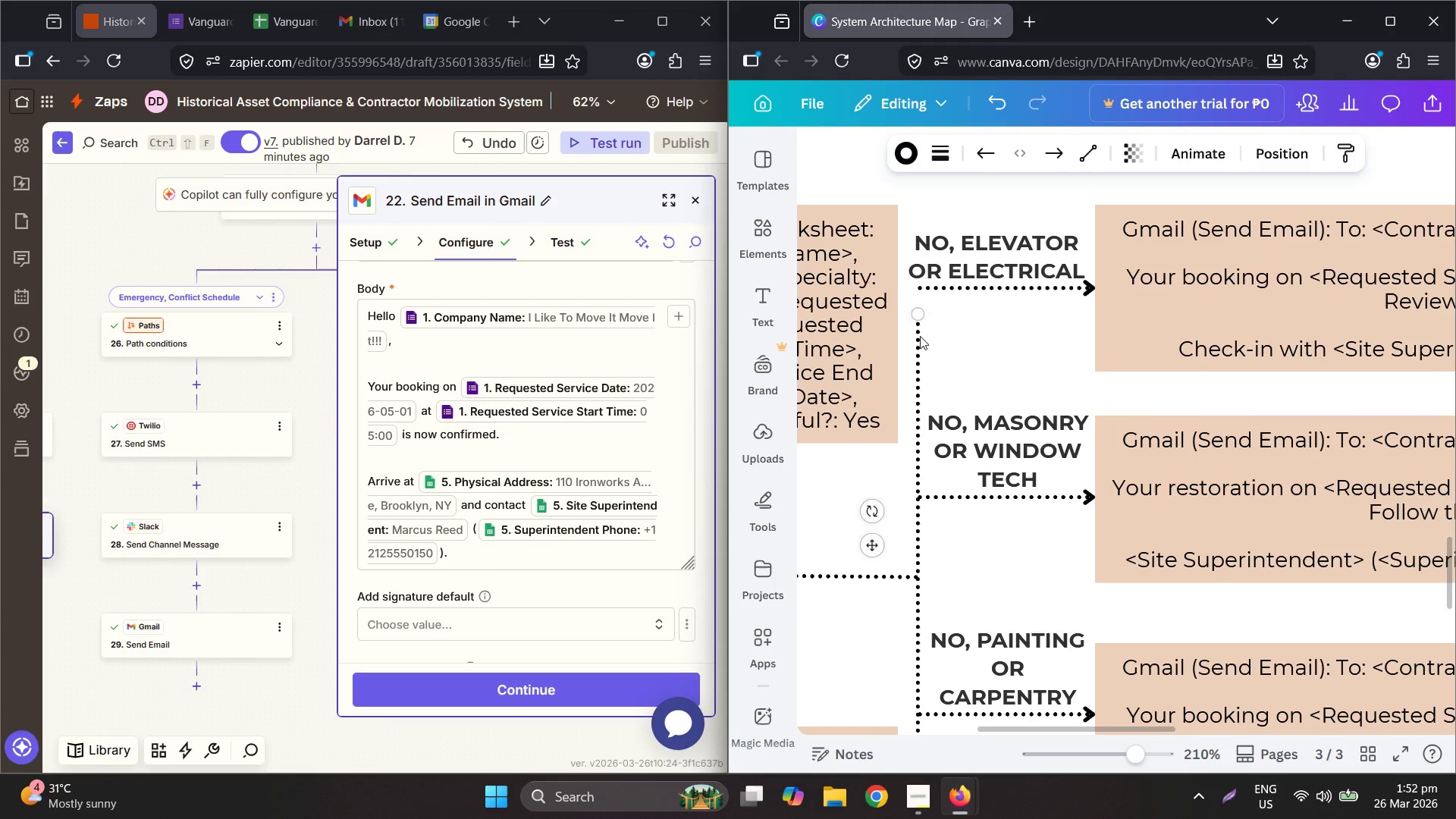 
left_click([915, 315])
 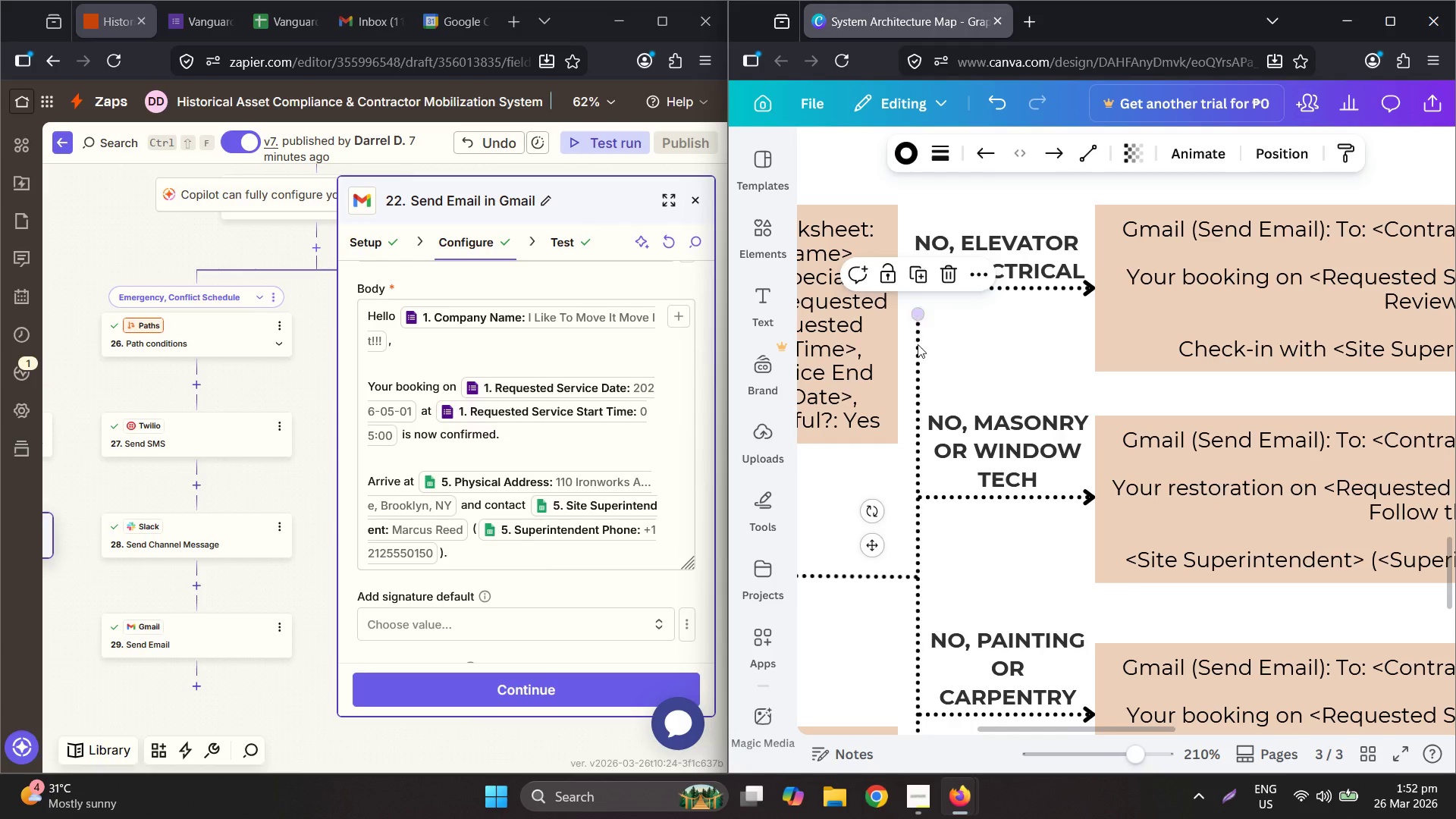 
left_click_drag(start_coordinate=[918, 347], to_coordinate=[918, 318])
 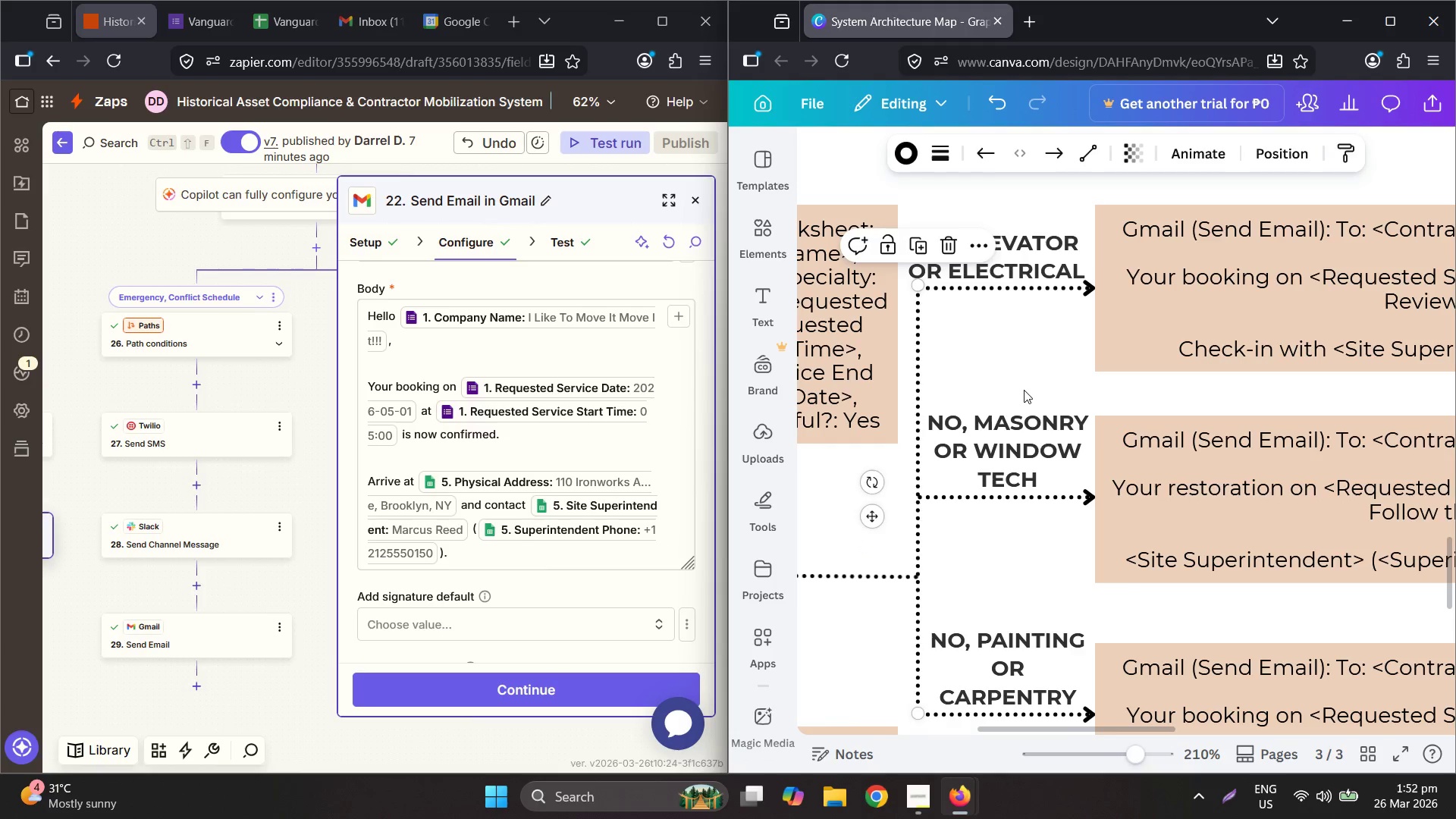 
hold_key(key=ControlLeft, duration=0.48)
scroll: coordinate [1025, 388], scroll_direction: down, amount: 2.0
 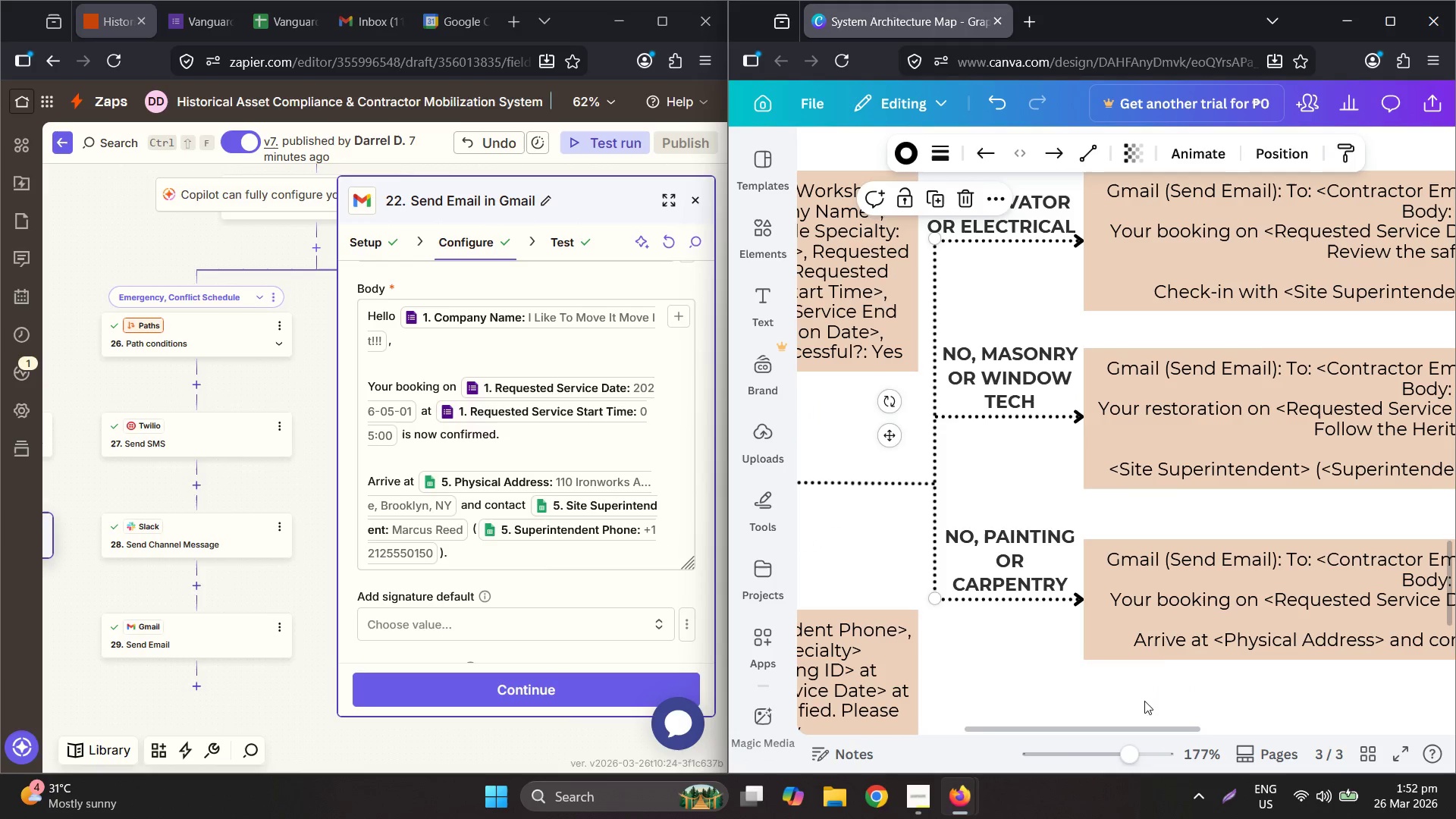 
hold_key(key=ControlLeft, duration=0.72)
scroll: coordinate [1169, 629], scroll_direction: down, amount: 3.0
 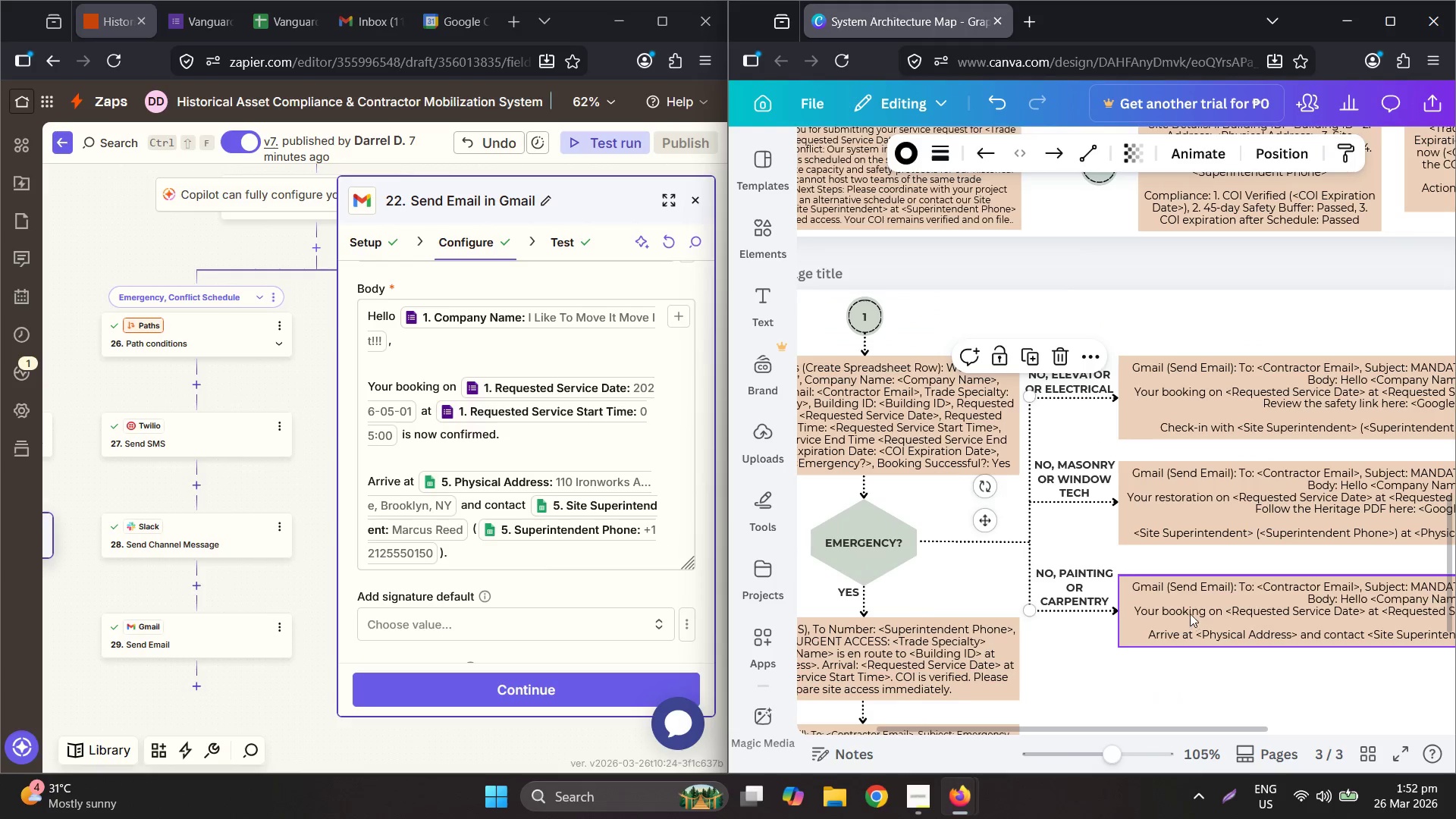 
hold_key(key=ControlLeft, duration=0.48)
scroll: coordinate [1163, 537], scroll_direction: down, amount: 10.0
 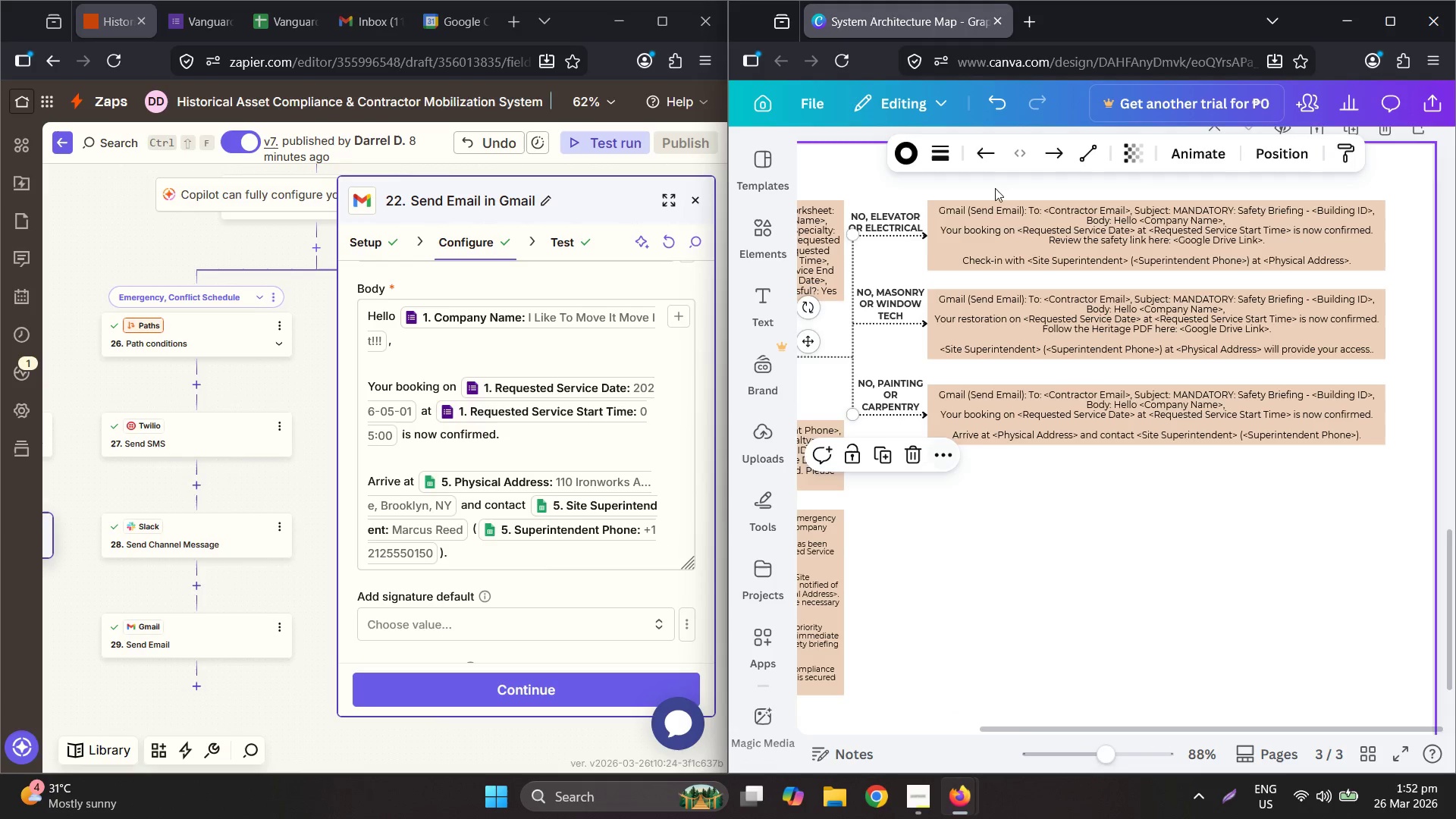 
scroll: coordinate [1382, 280], scroll_direction: up, amount: 8.0
 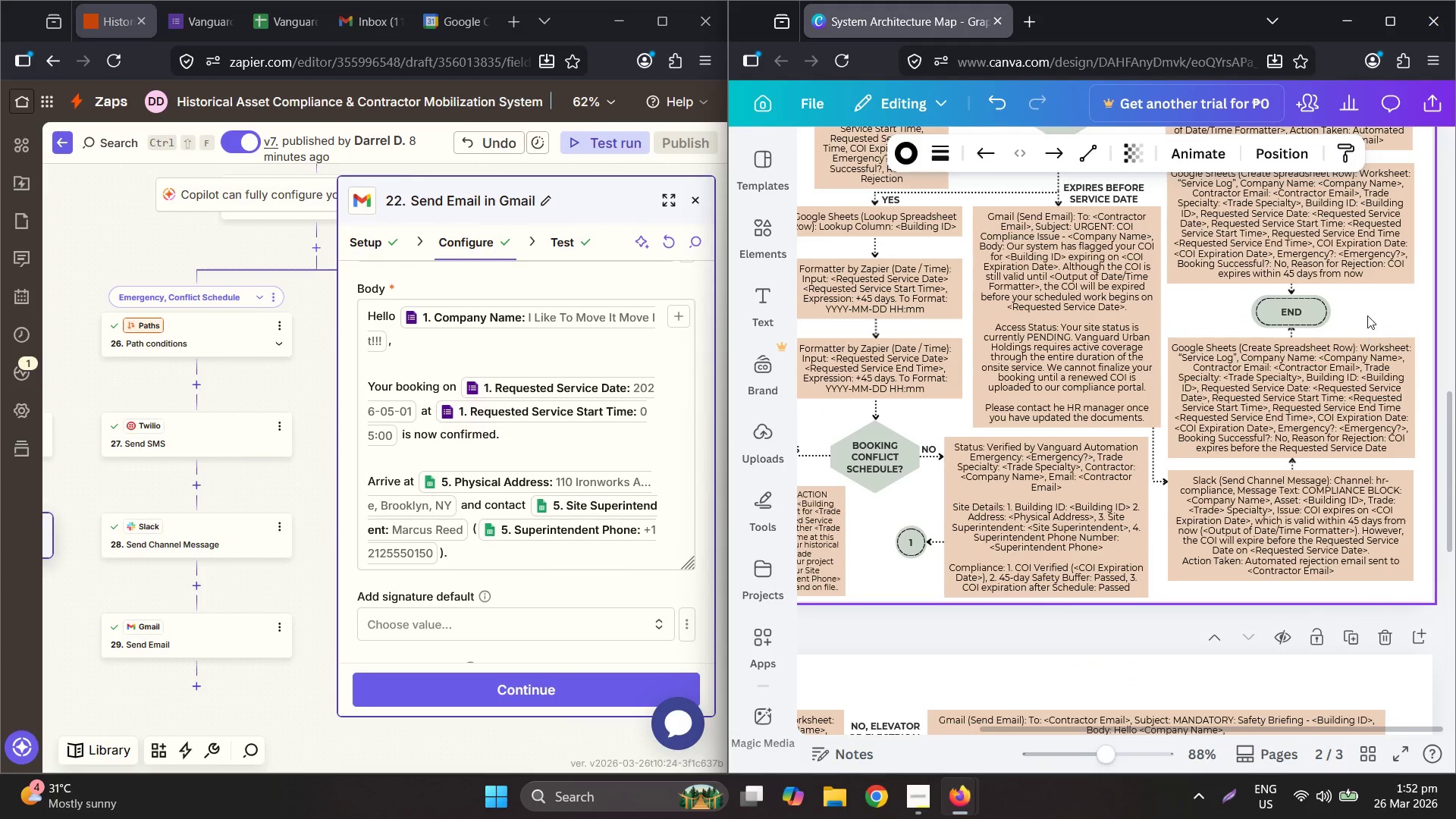 
left_click_drag(start_coordinate=[1348, 302], to_coordinate=[1292, 303])
 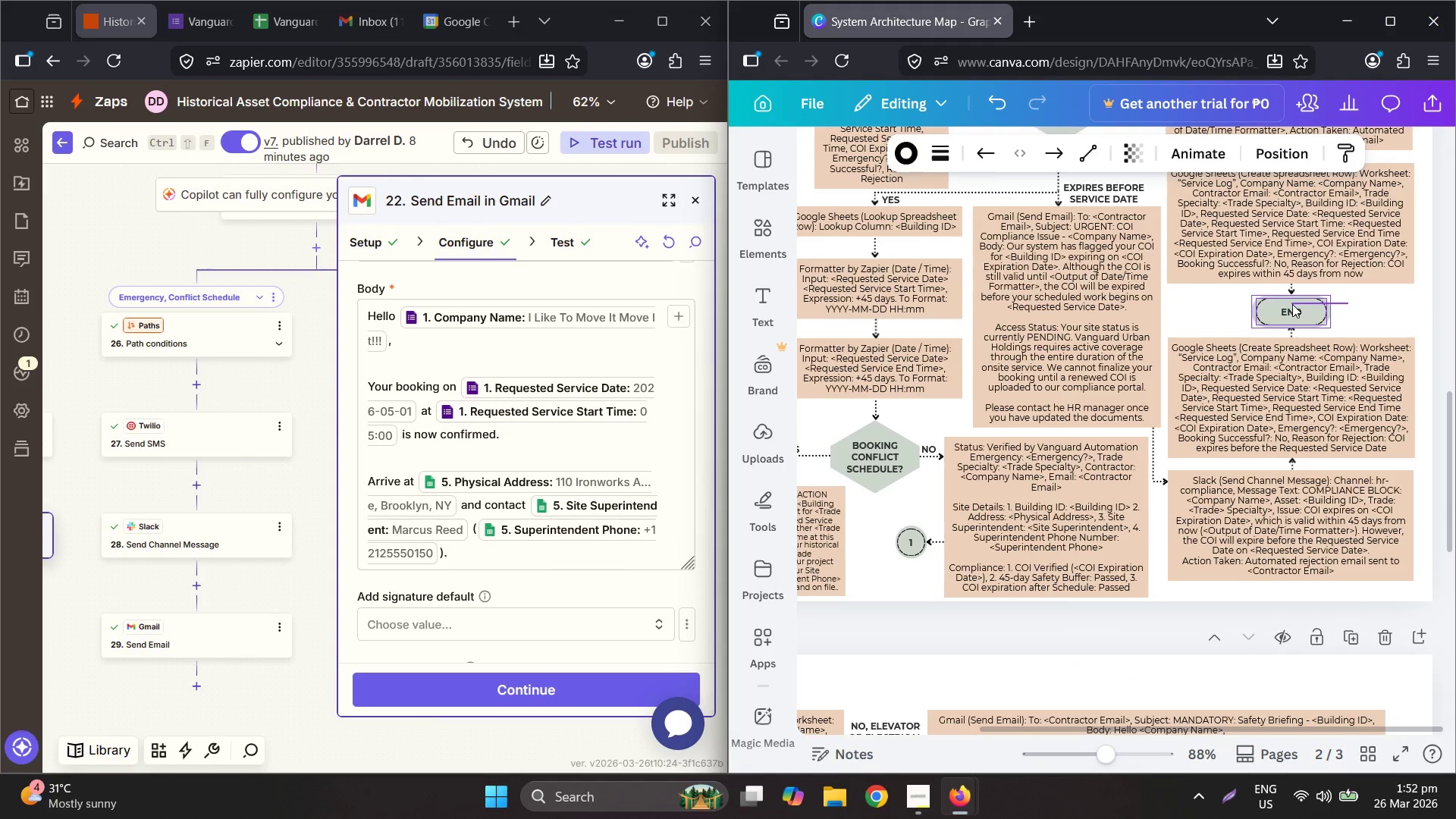 
key(Control+ControlLeft)
 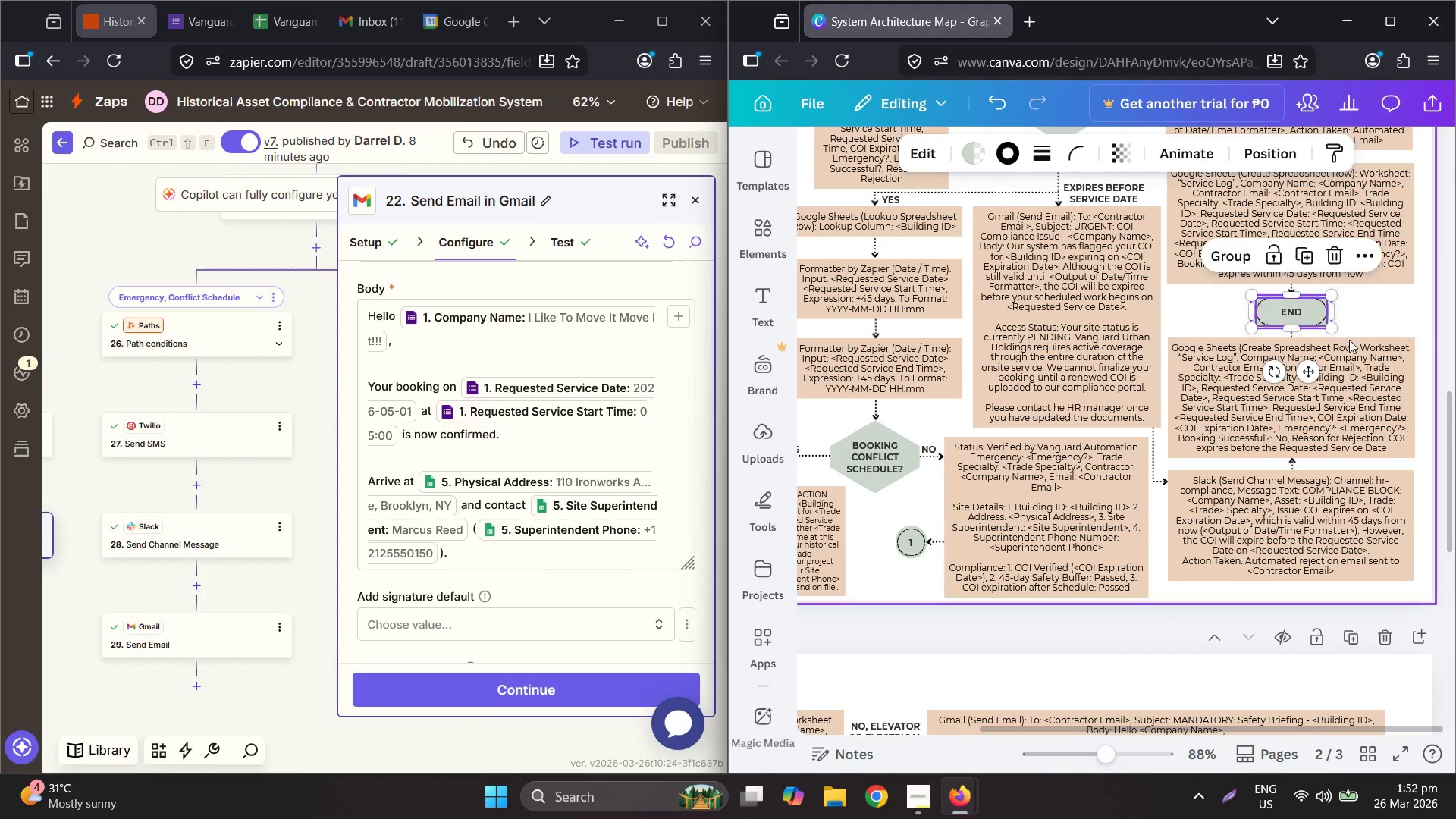 
key(Control+C)
 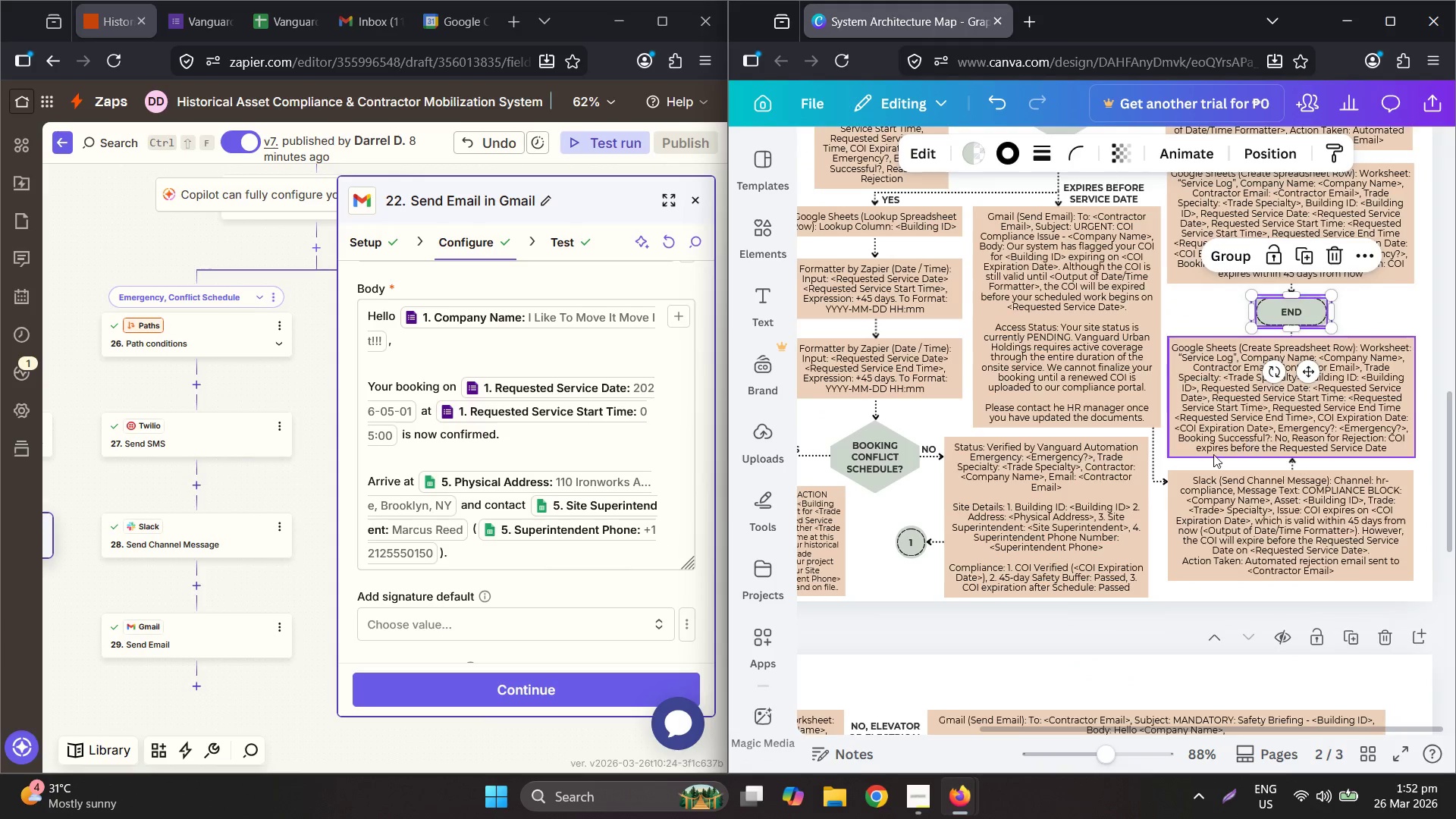 
key(Control+V)
 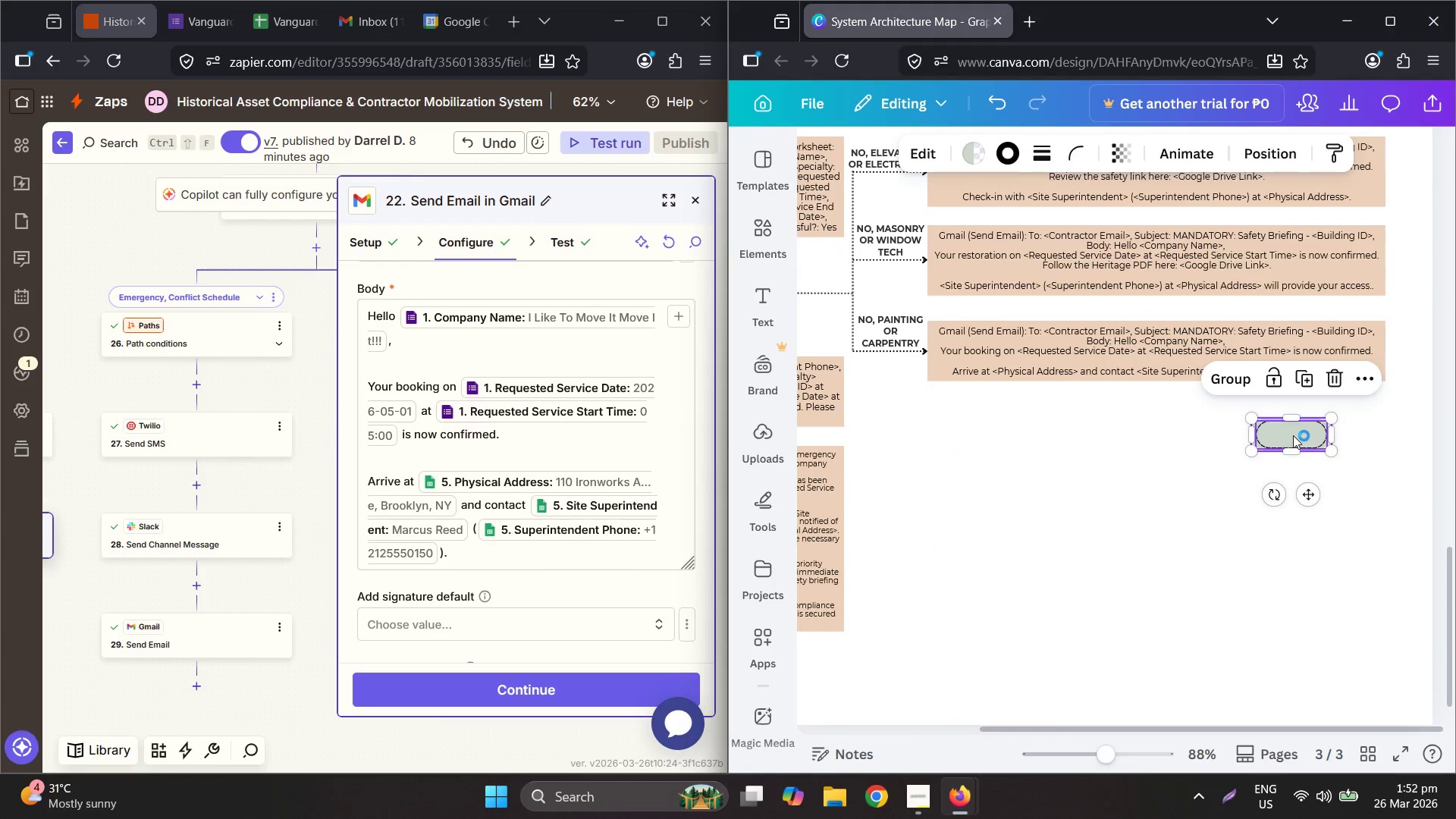 
scroll: coordinate [1235, 472], scroll_direction: down, amount: 9.0
 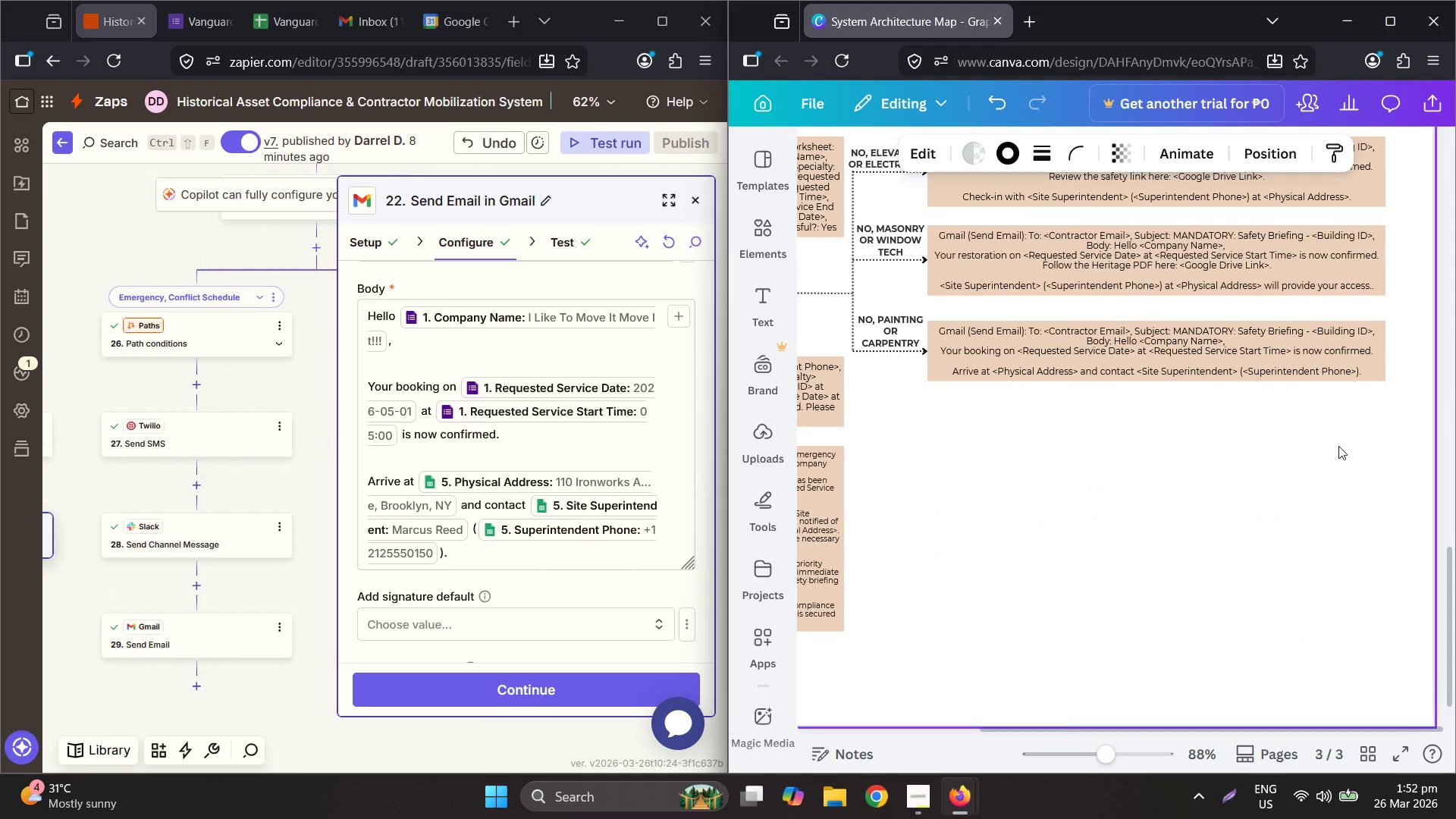 
key(Control+ControlLeft)
 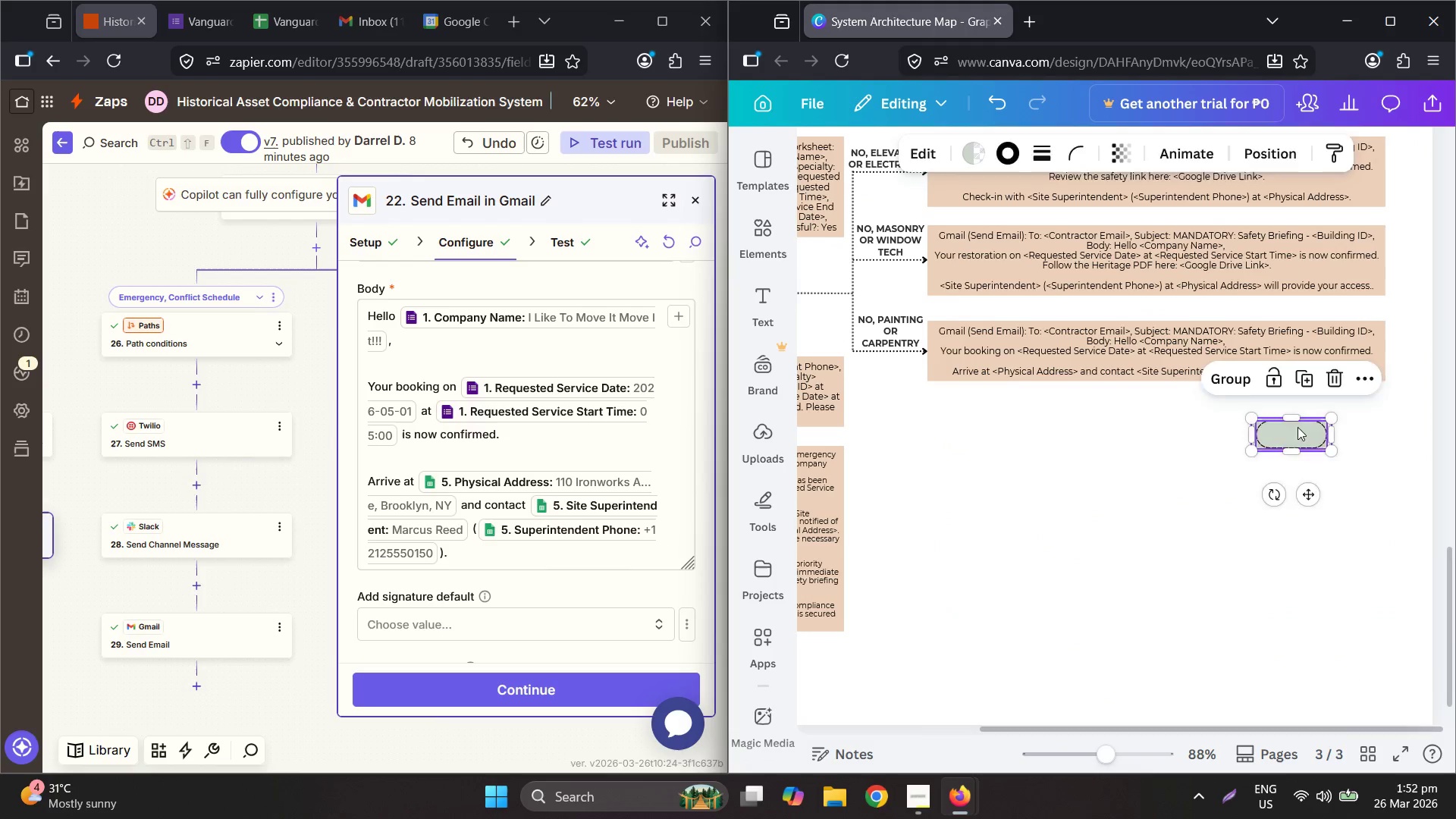 
key(Control+Z)
 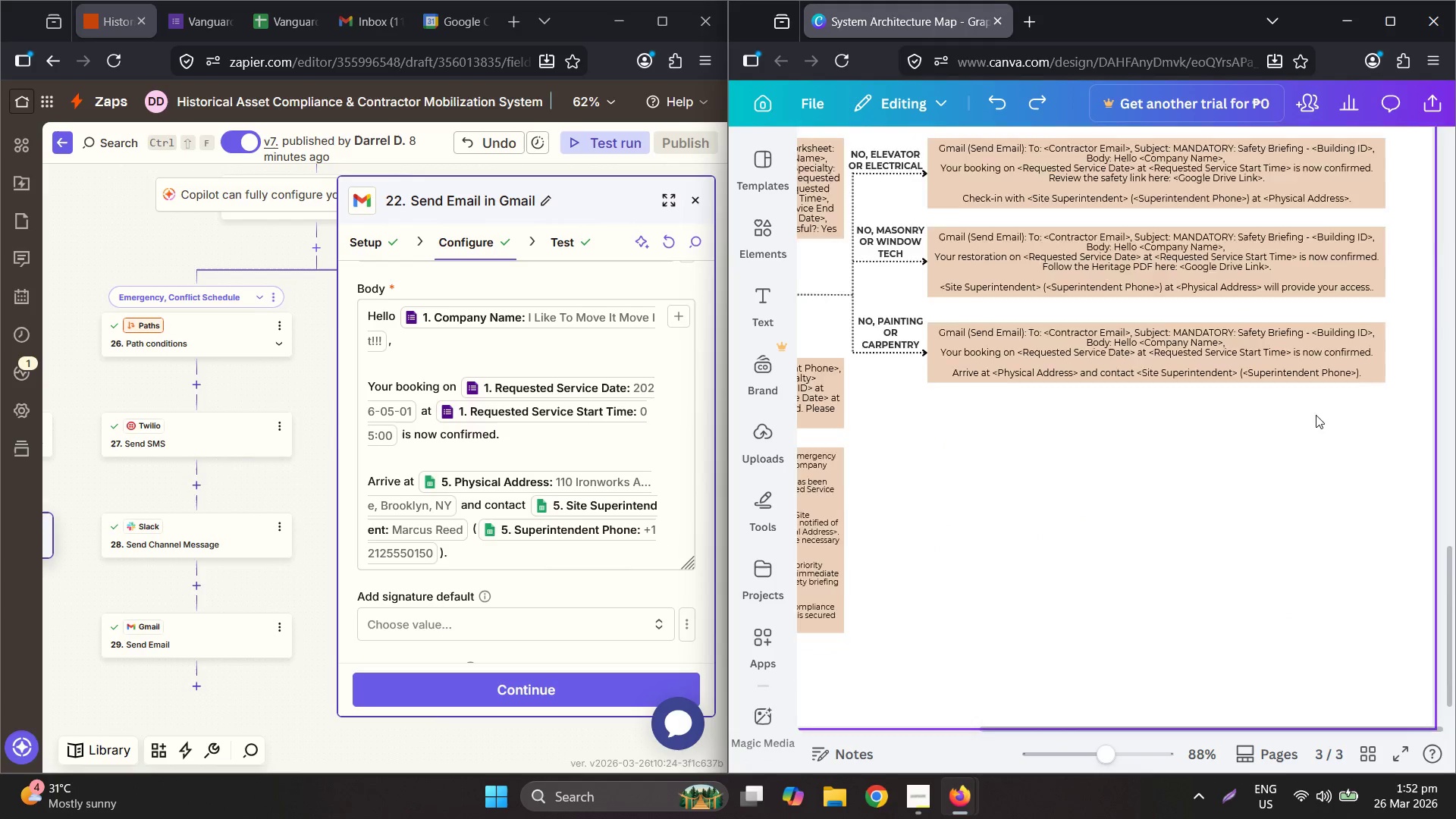 
scroll: coordinate [1345, 281], scroll_direction: up, amount: 8.0
 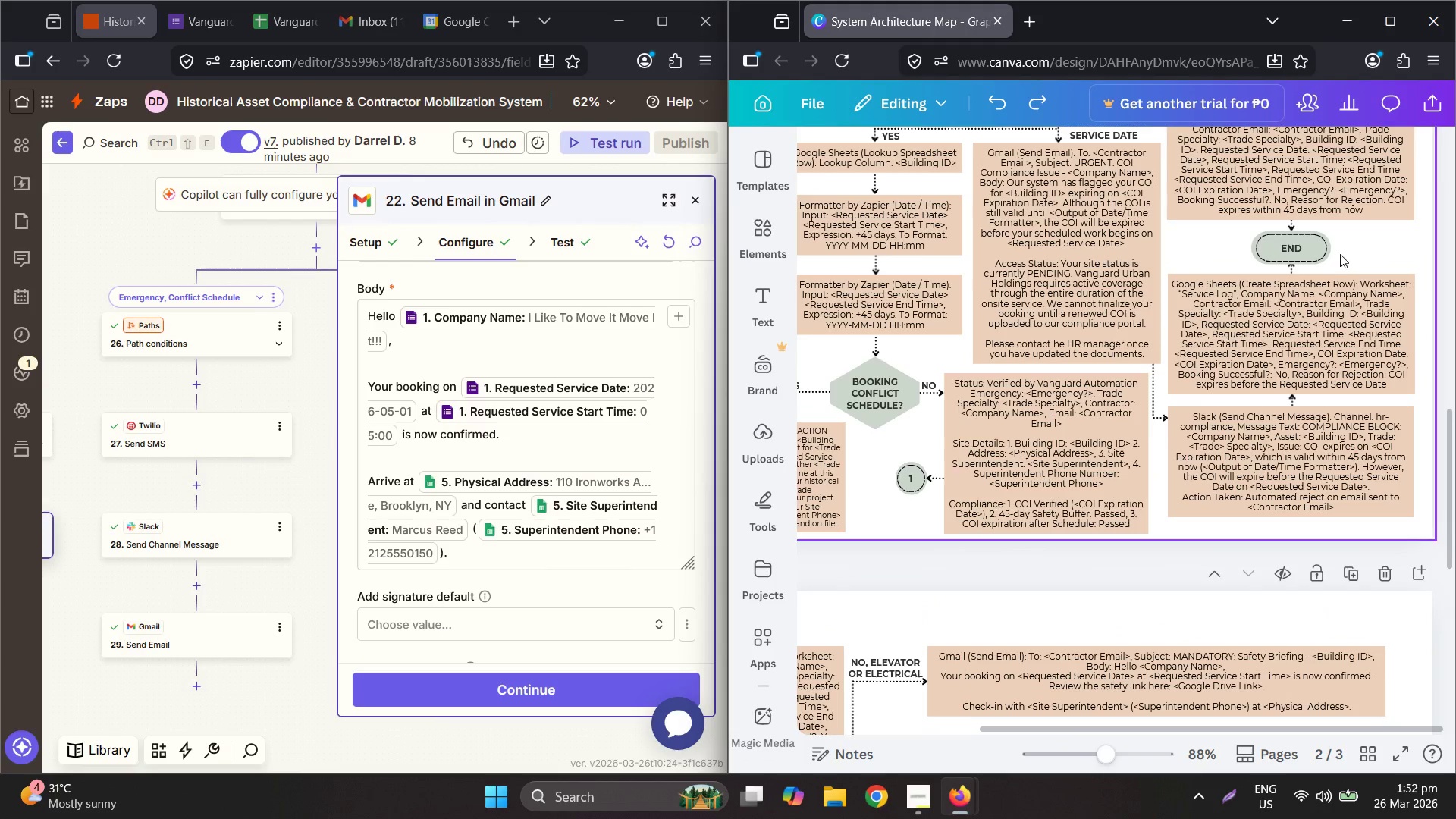 
left_click_drag(start_coordinate=[1340, 244], to_coordinate=[1310, 243])
 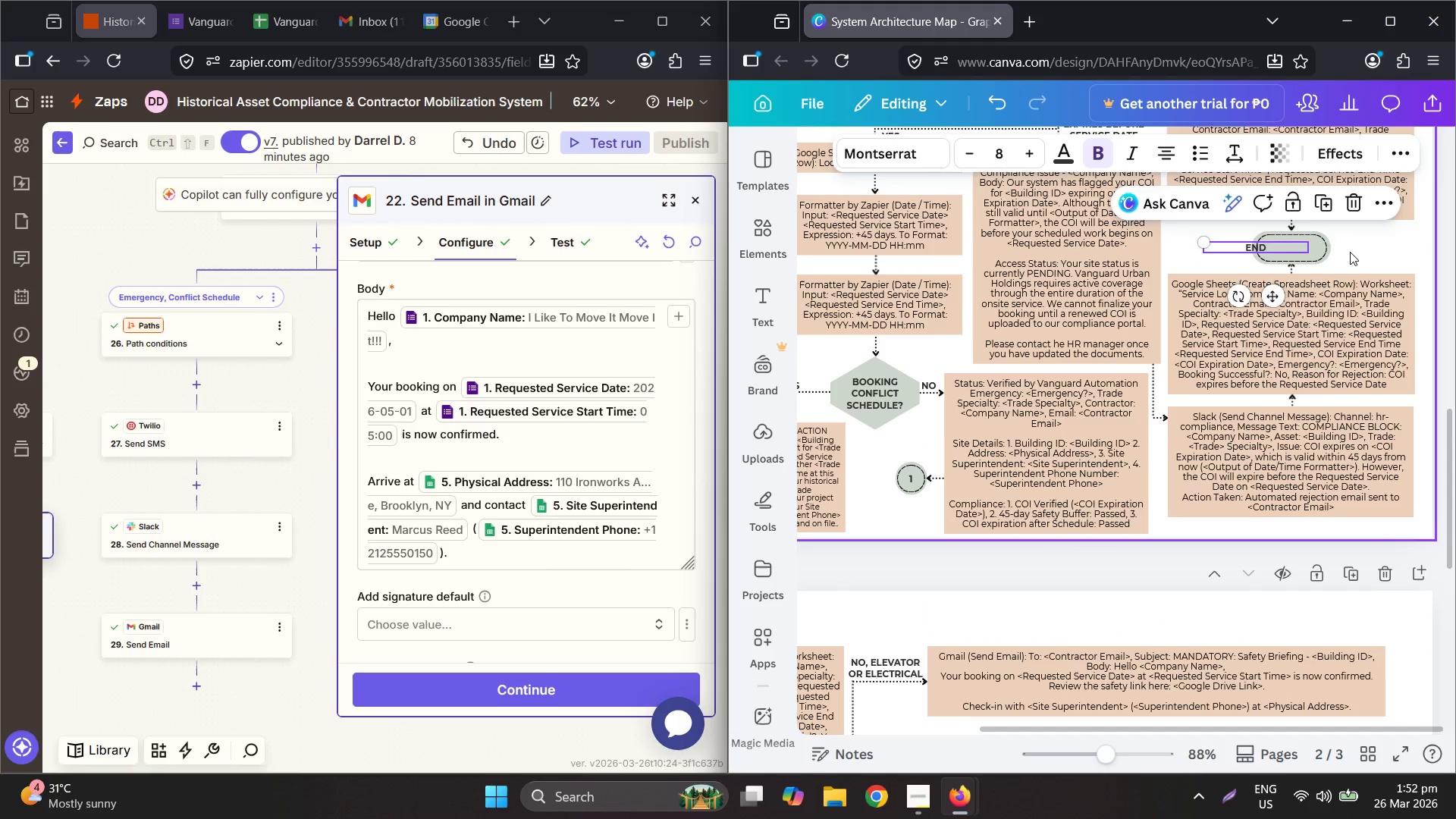 
key(Control+ControlLeft)
 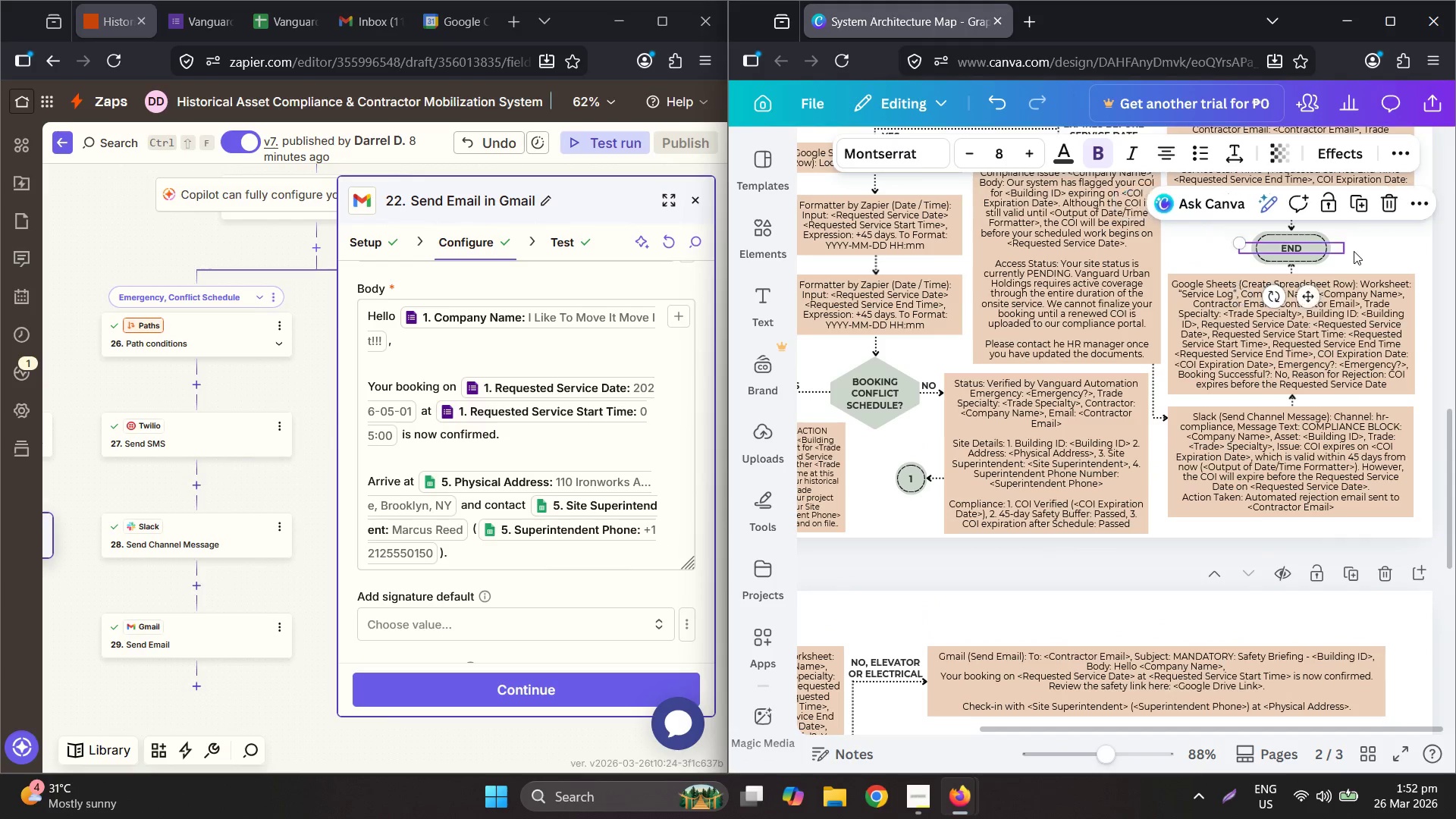 
key(Control+Z)
 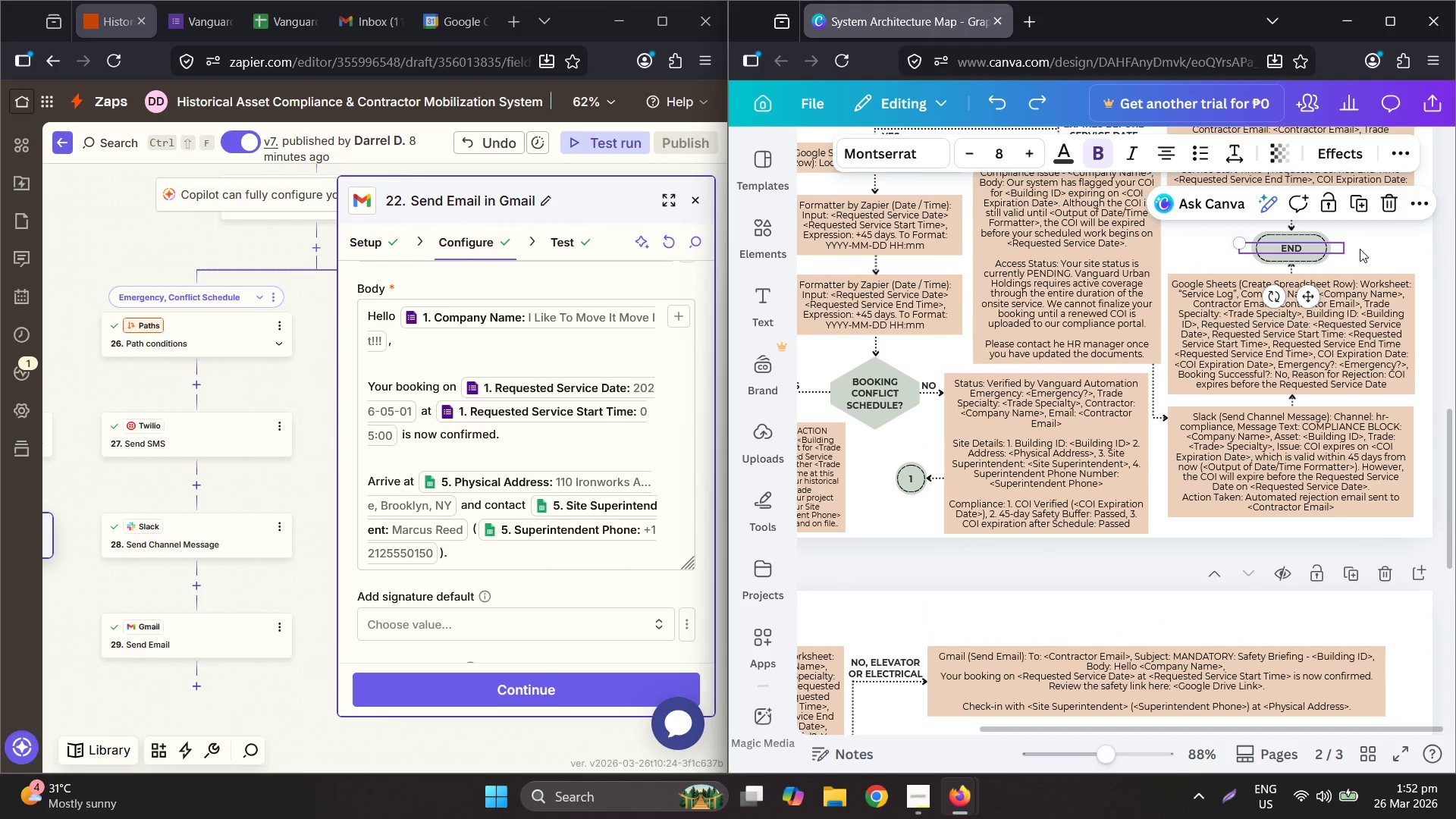 
left_click_drag(start_coordinate=[1360, 247], to_coordinate=[1307, 248])
 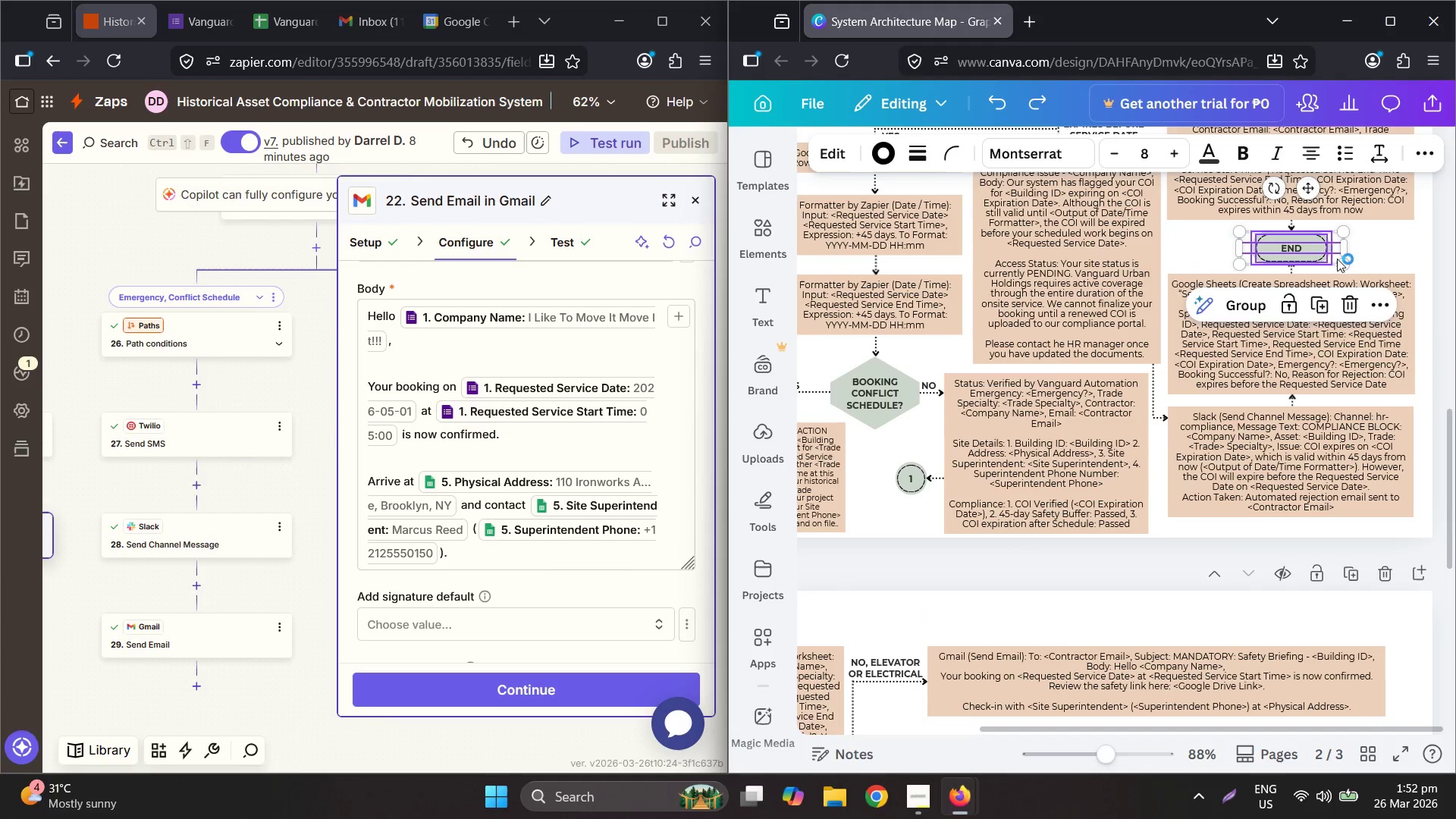 
key(Control+ControlLeft)
 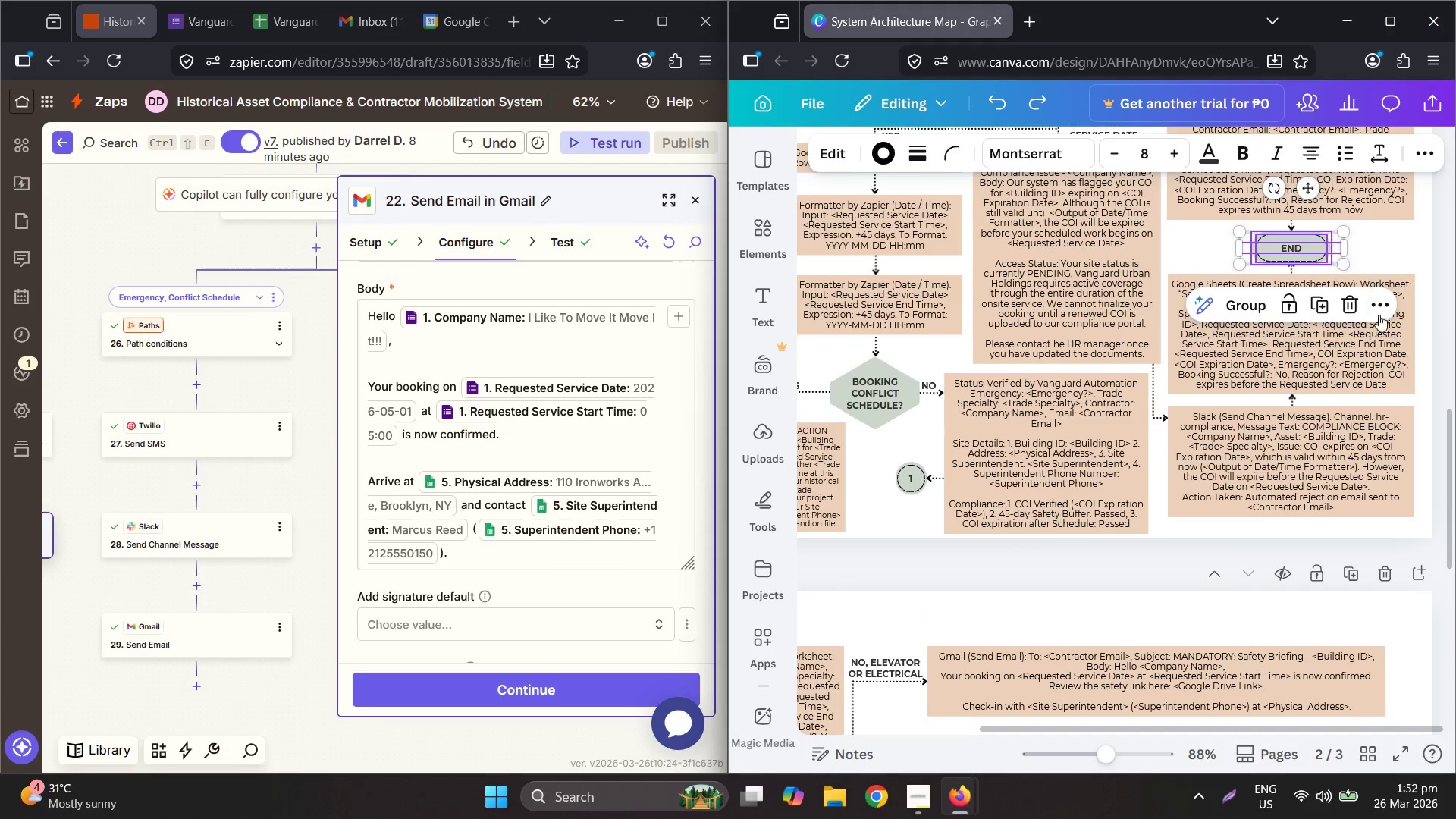 
key(Control+C)
 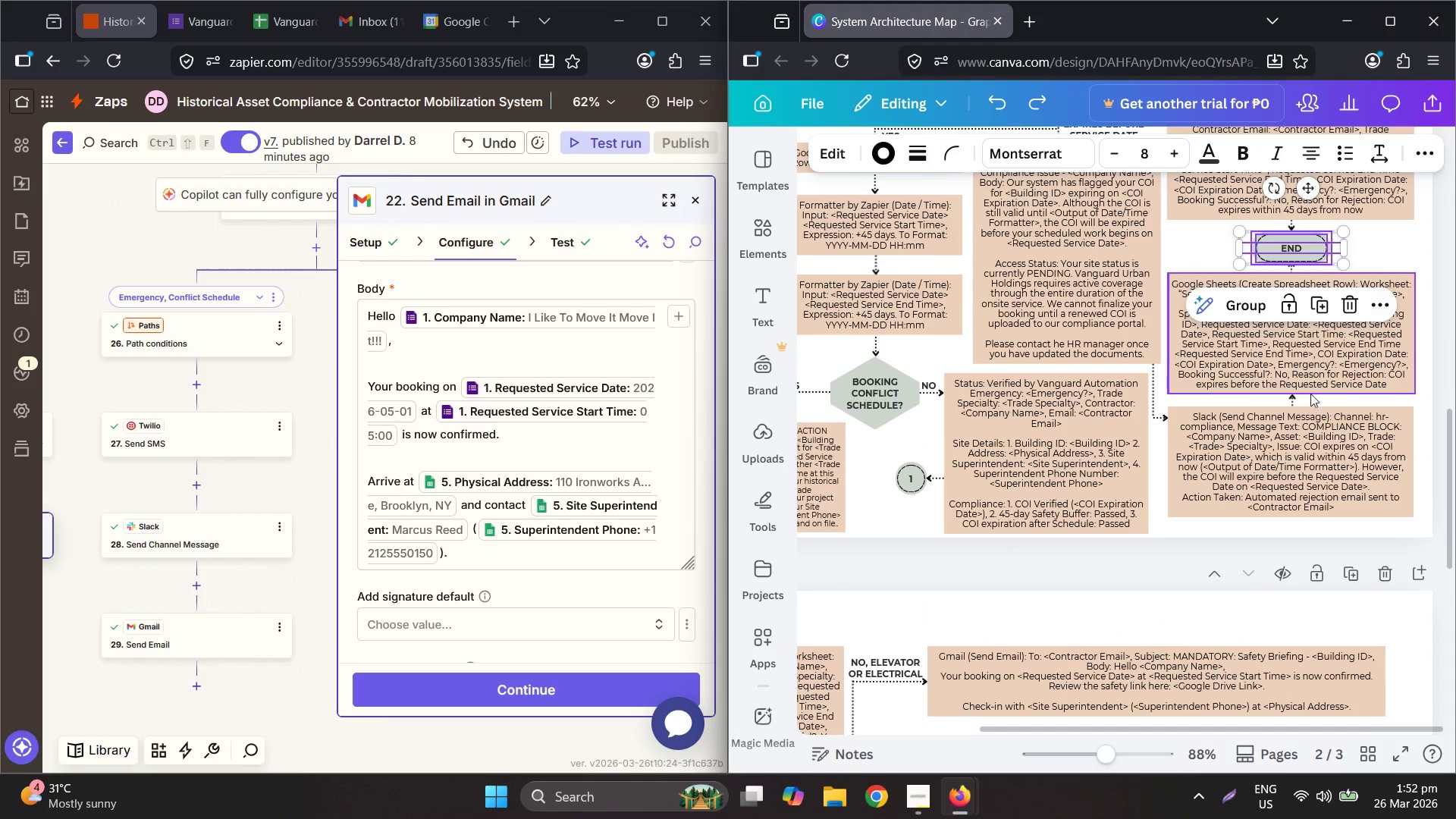 
key(Control+ControlLeft)
 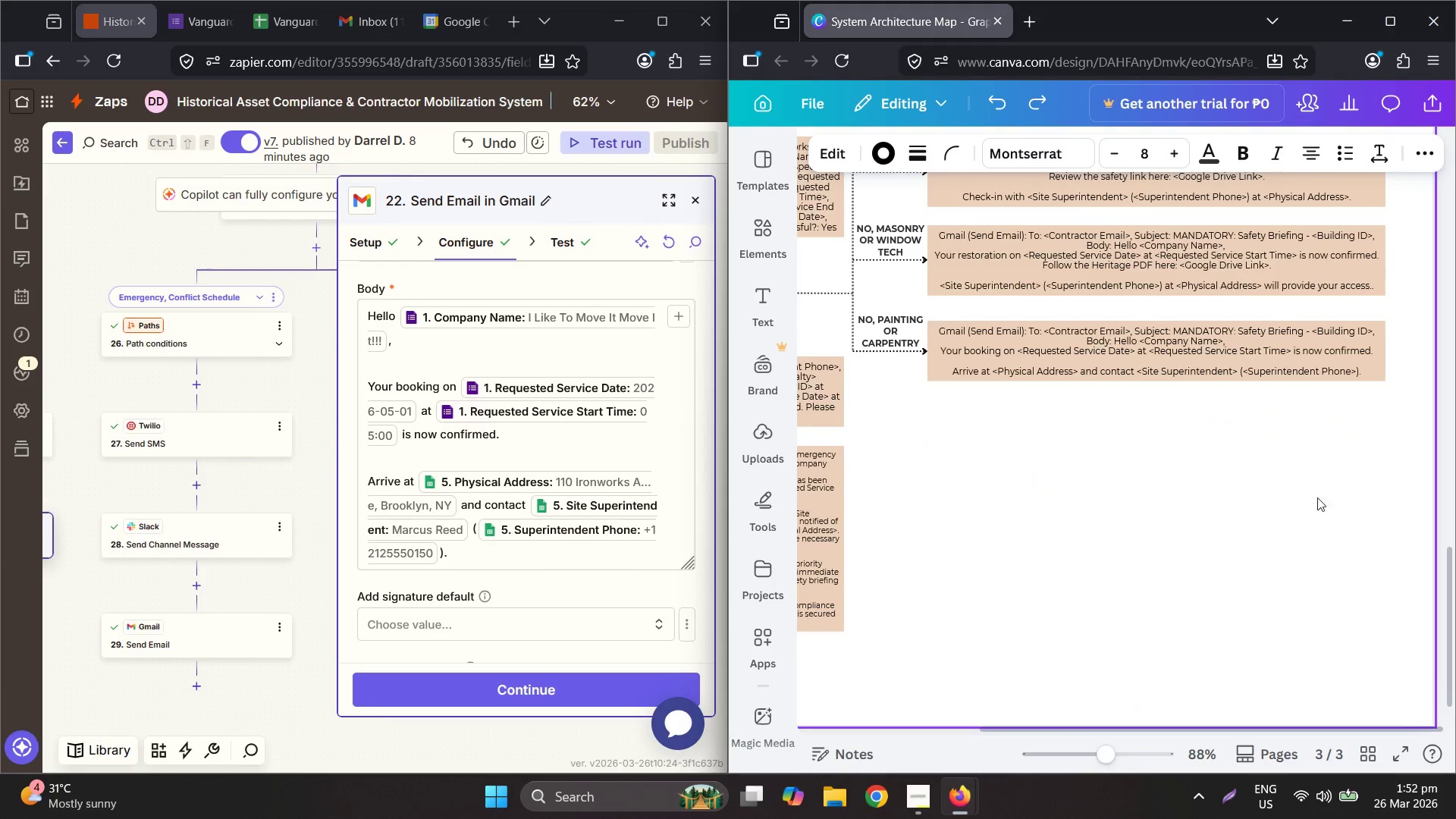 
key(Control+V)
 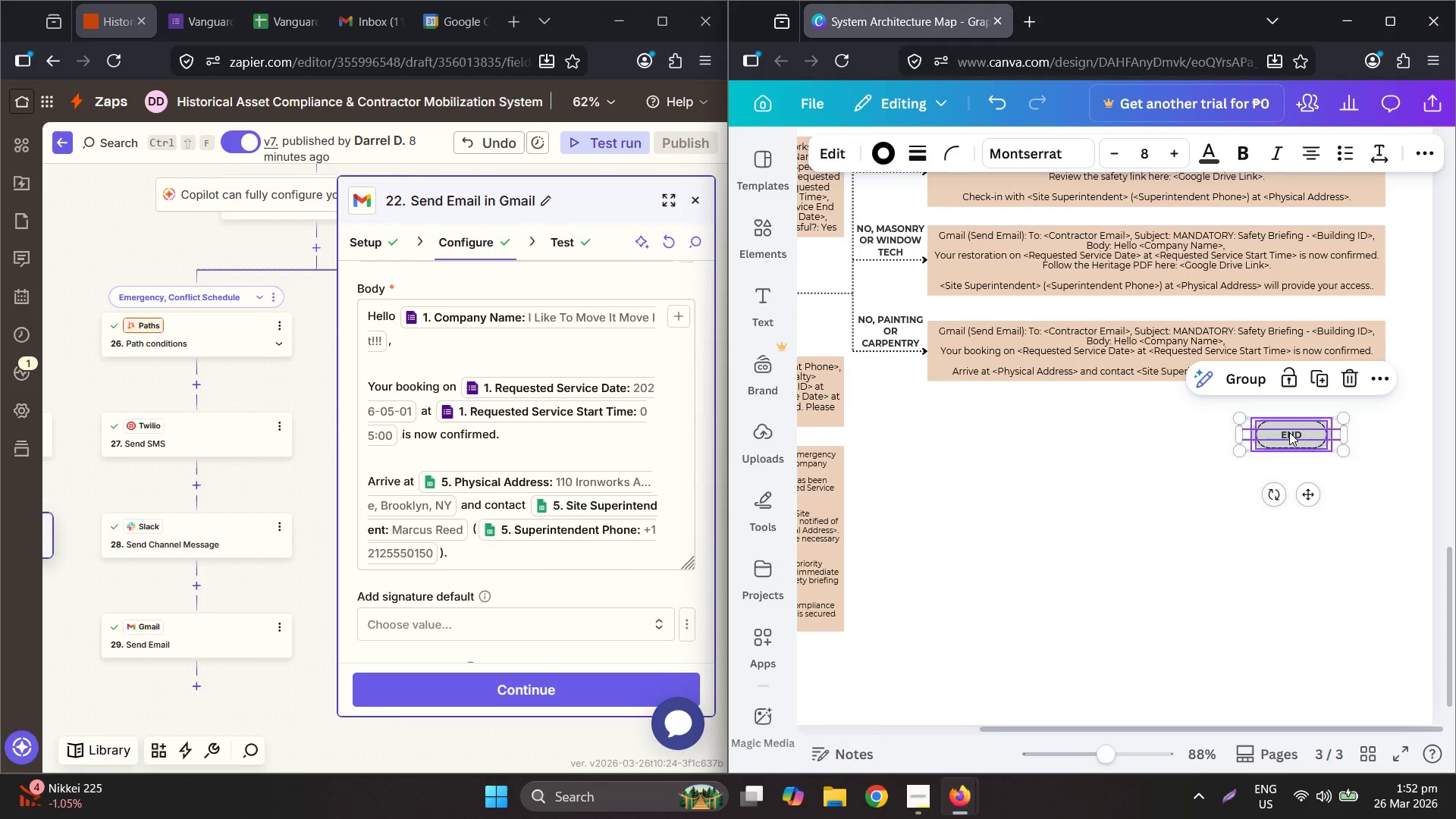 
scroll: coordinate [1324, 411], scroll_direction: down, amount: 8.0
 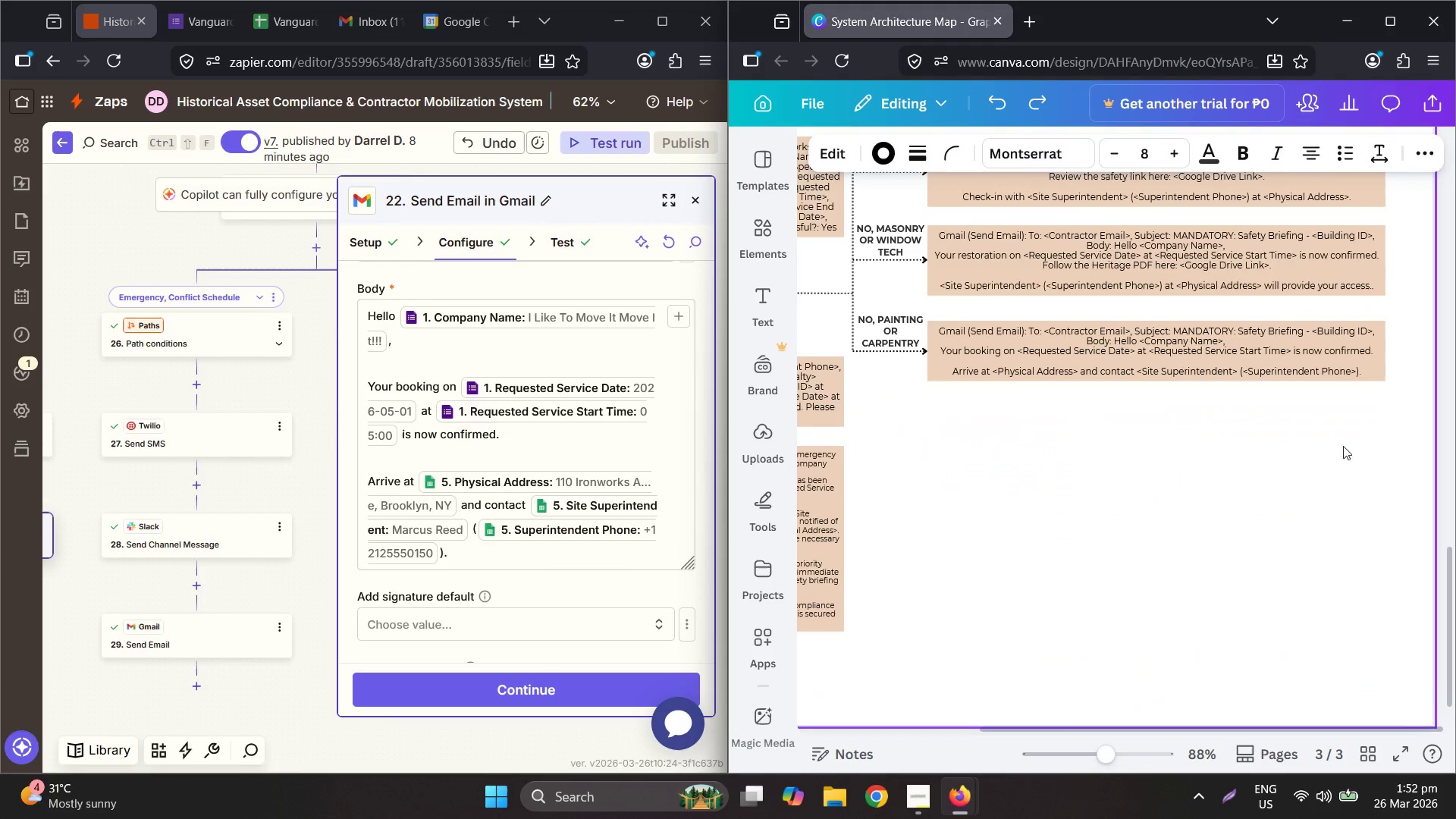 
left_click_drag(start_coordinate=[1289, 431], to_coordinate=[1386, 448])
 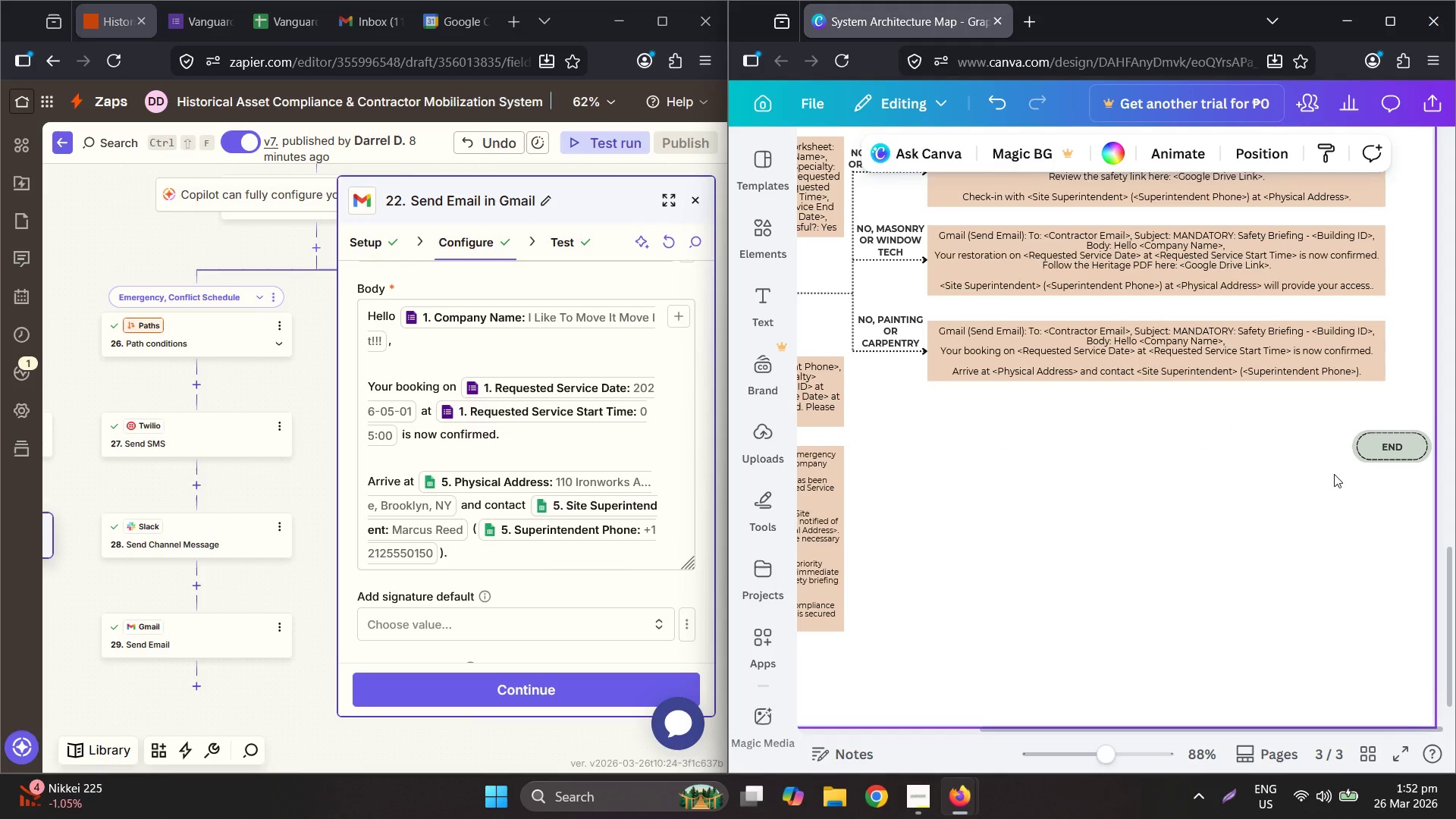 
hold_key(key=ControlLeft, duration=0.42)
 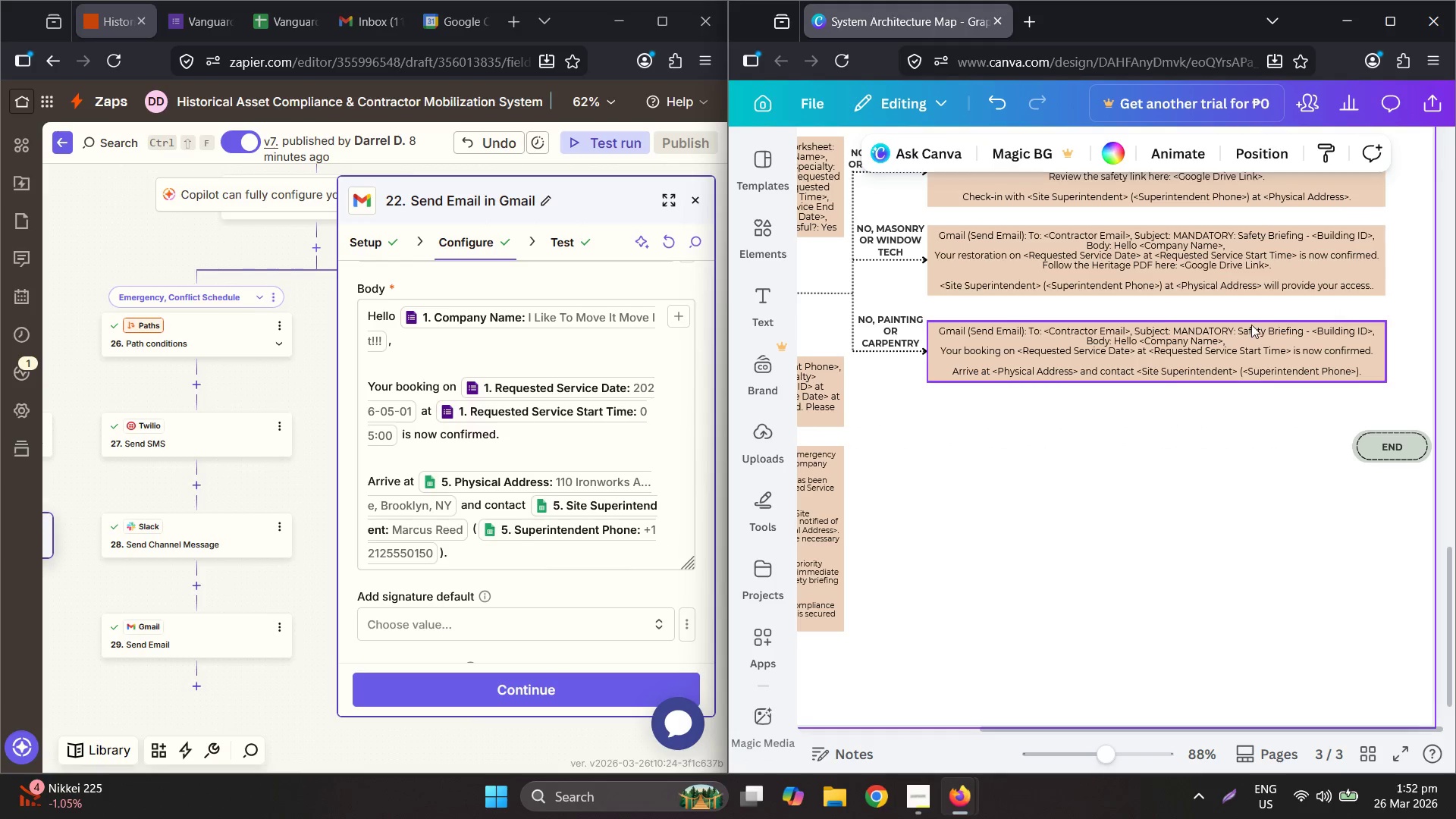 
left_click([1252, 324])
 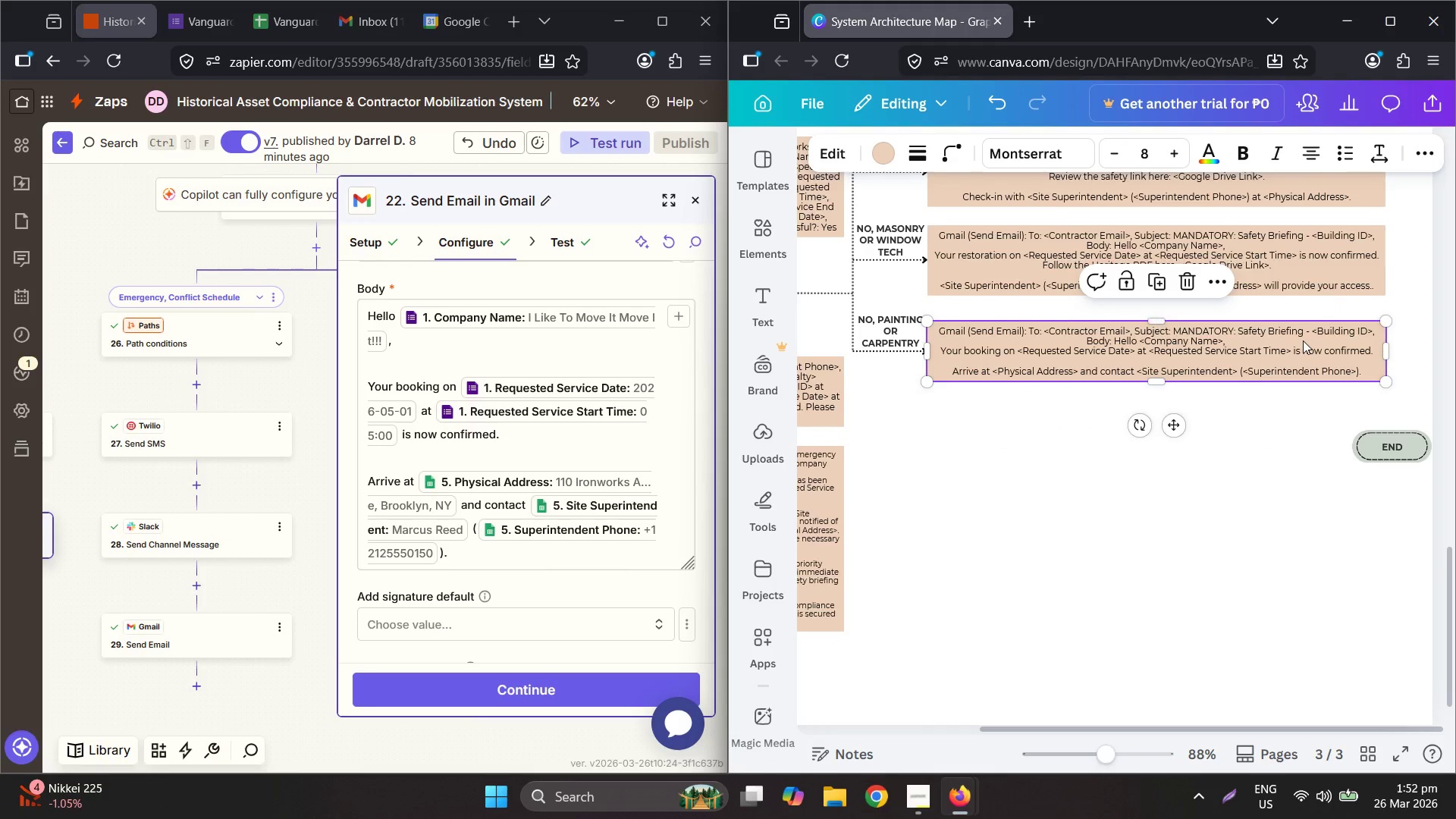 
left_click([1319, 302])
 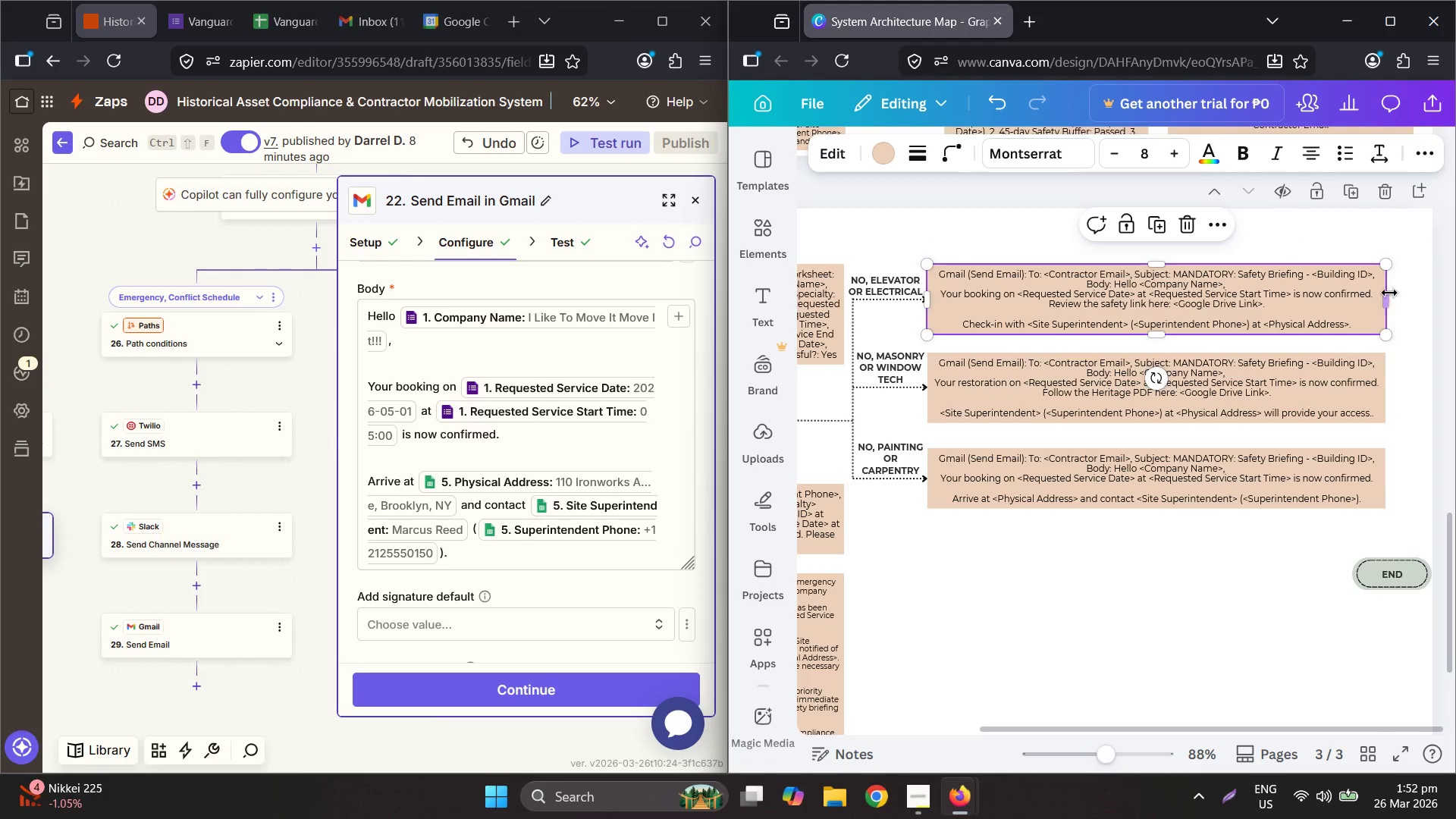 
scroll: coordinate [1308, 340], scroll_direction: up, amount: 2.0
 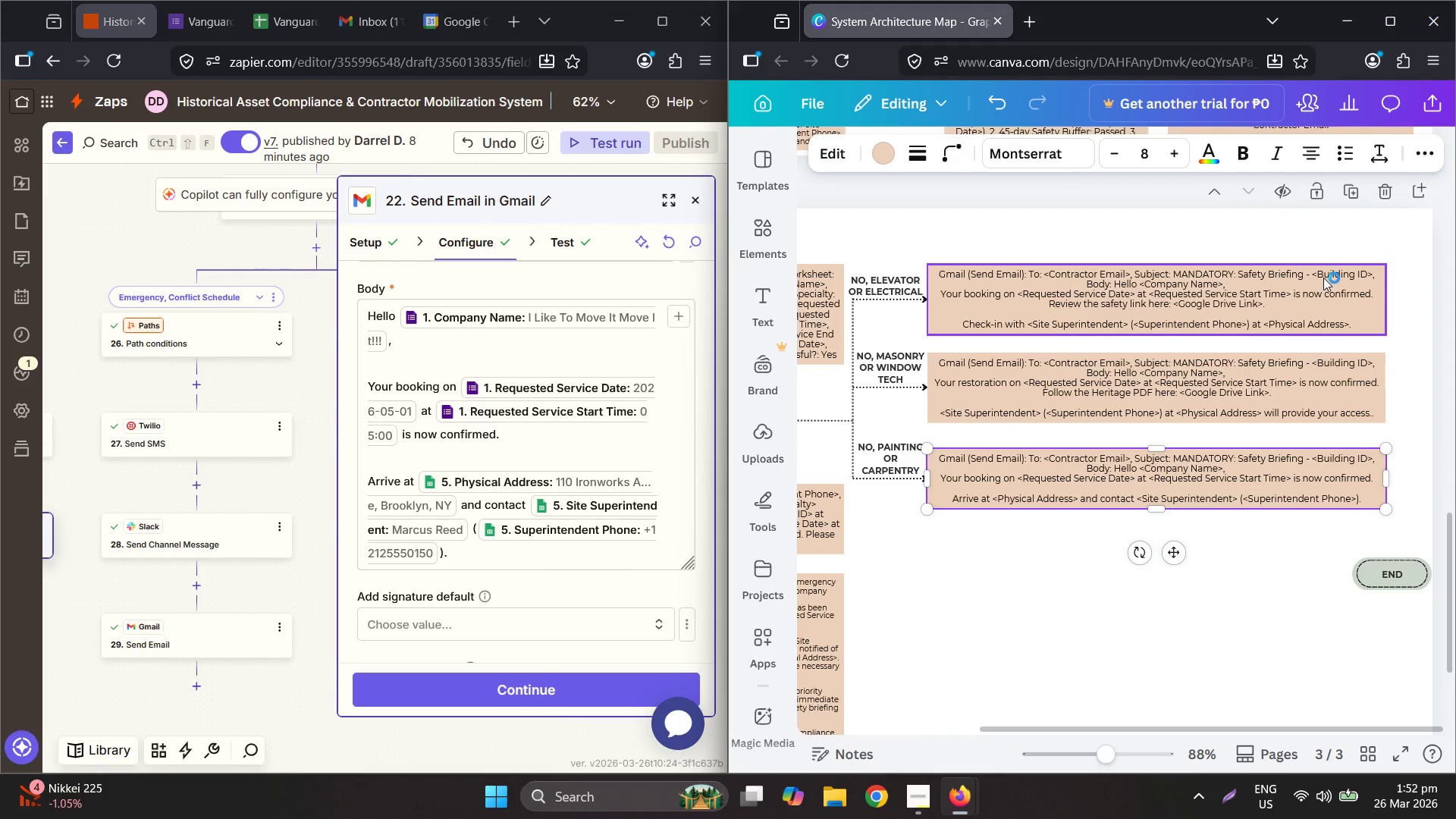 
left_click_drag(start_coordinate=[1389, 290], to_coordinate=[1378, 292])
 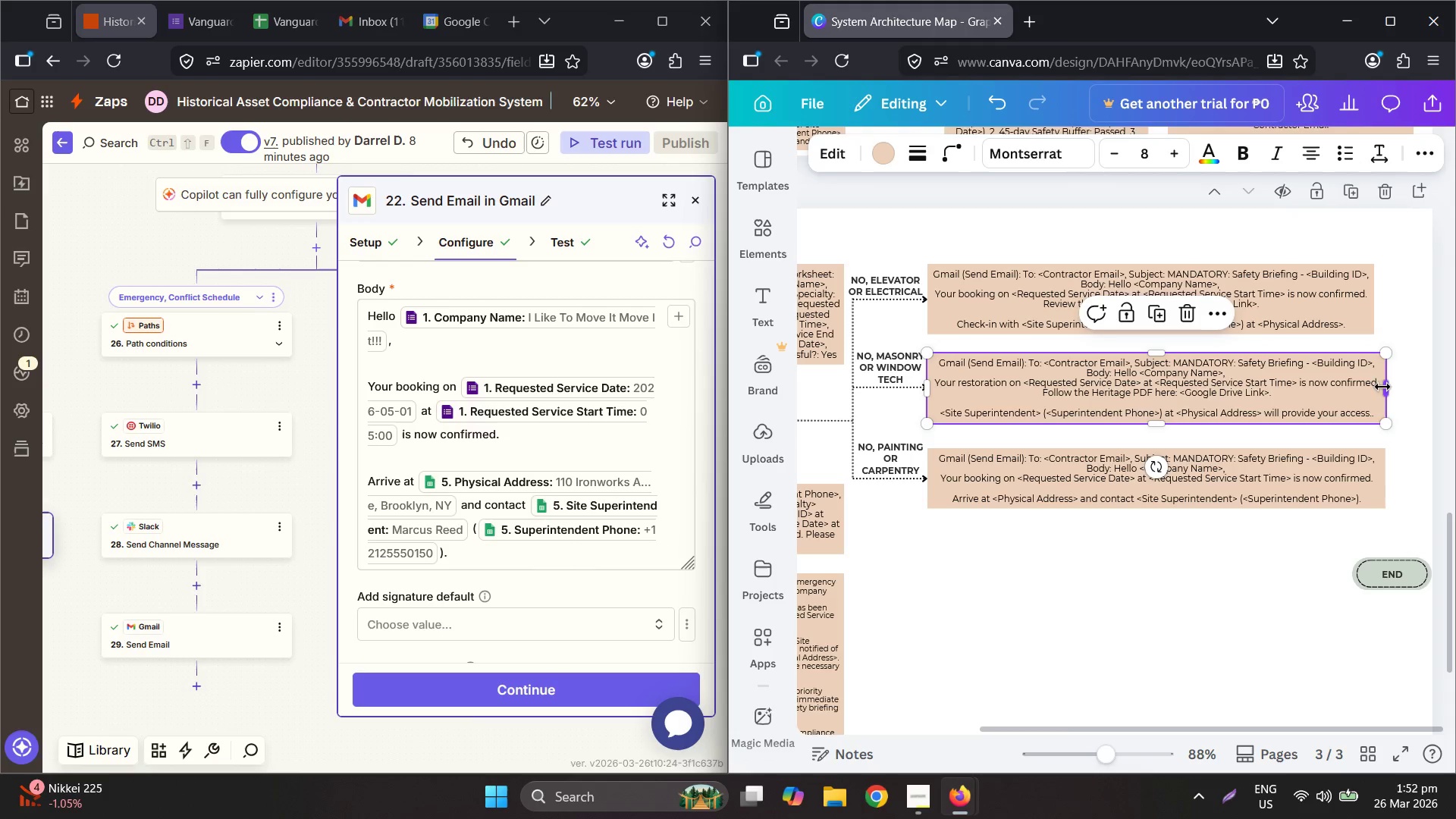 
left_click_drag(start_coordinate=[1382, 387], to_coordinate=[1371, 387])
 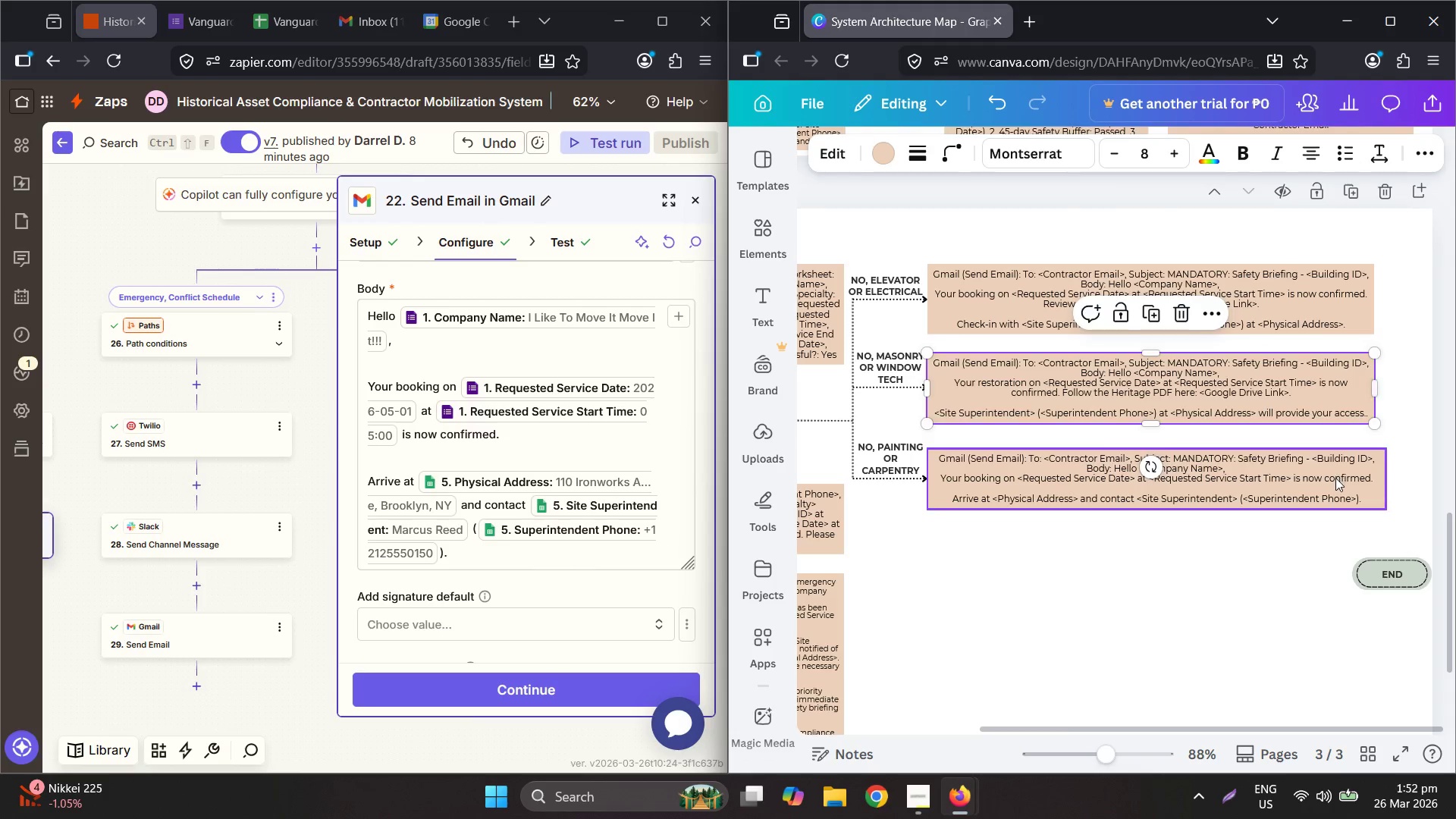 
left_click([1335, 478])
 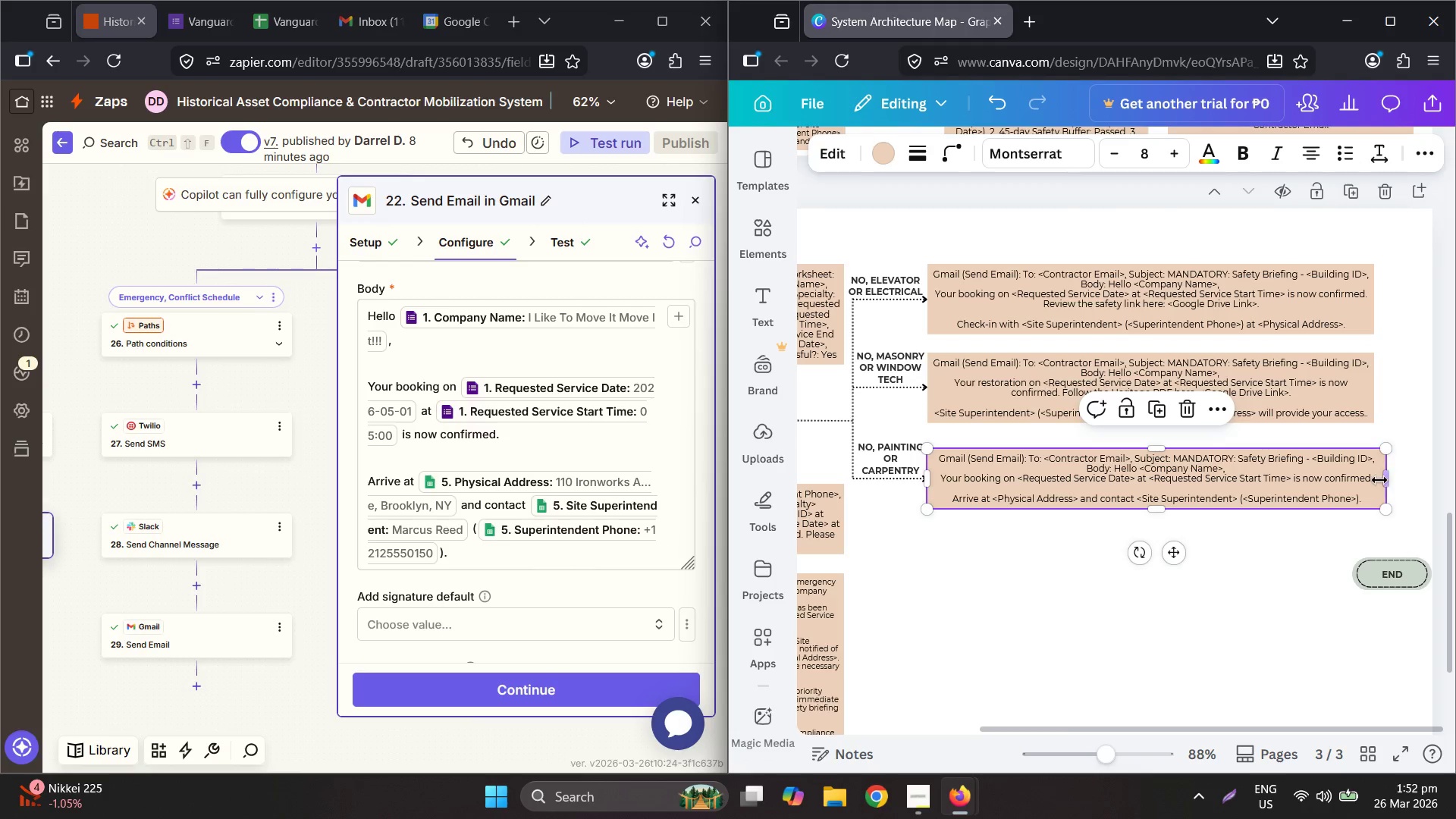 
left_click_drag(start_coordinate=[1382, 479], to_coordinate=[1368, 479])
 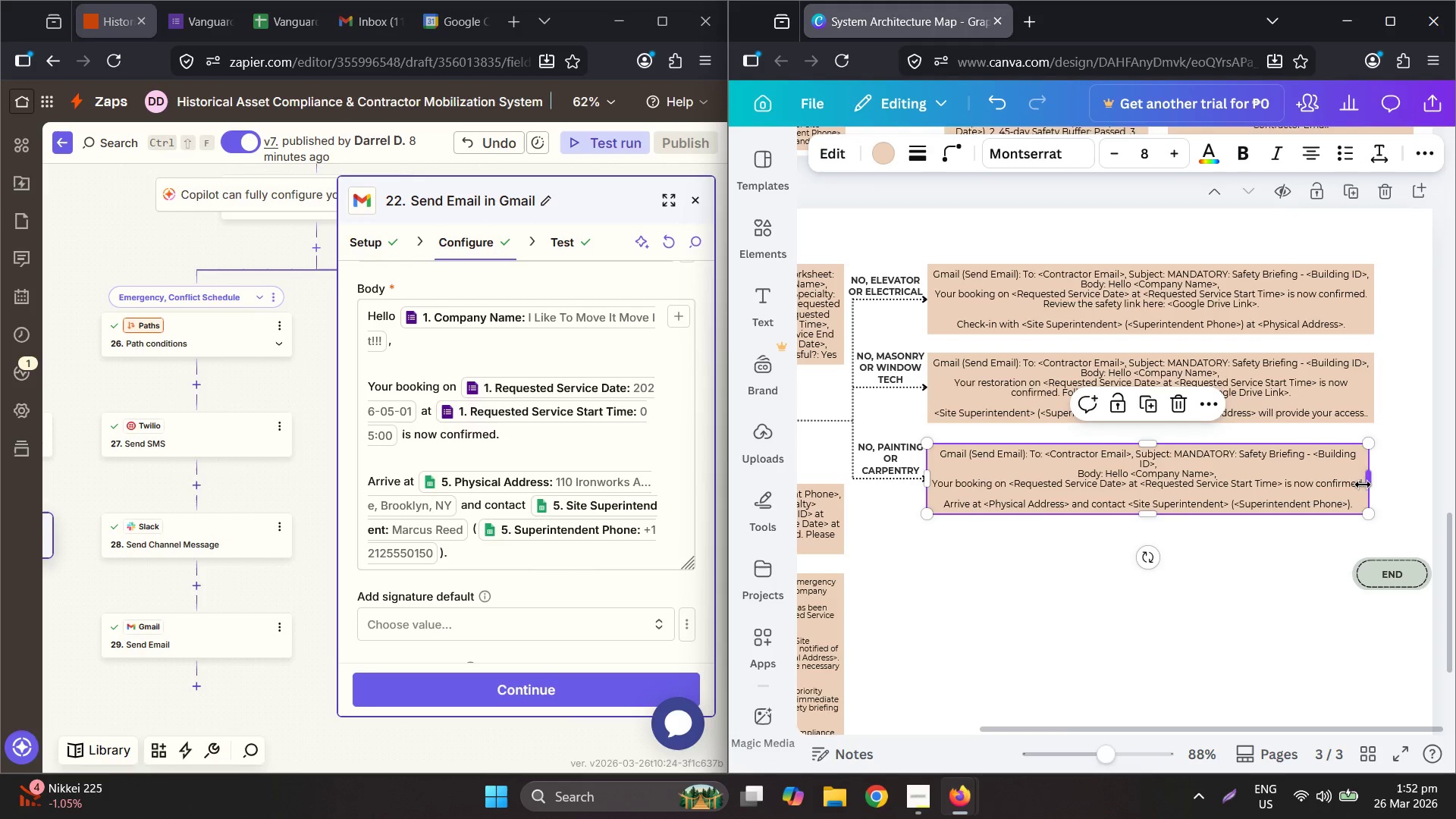 
left_click_drag(start_coordinate=[1363, 485], to_coordinate=[1373, 484])
 